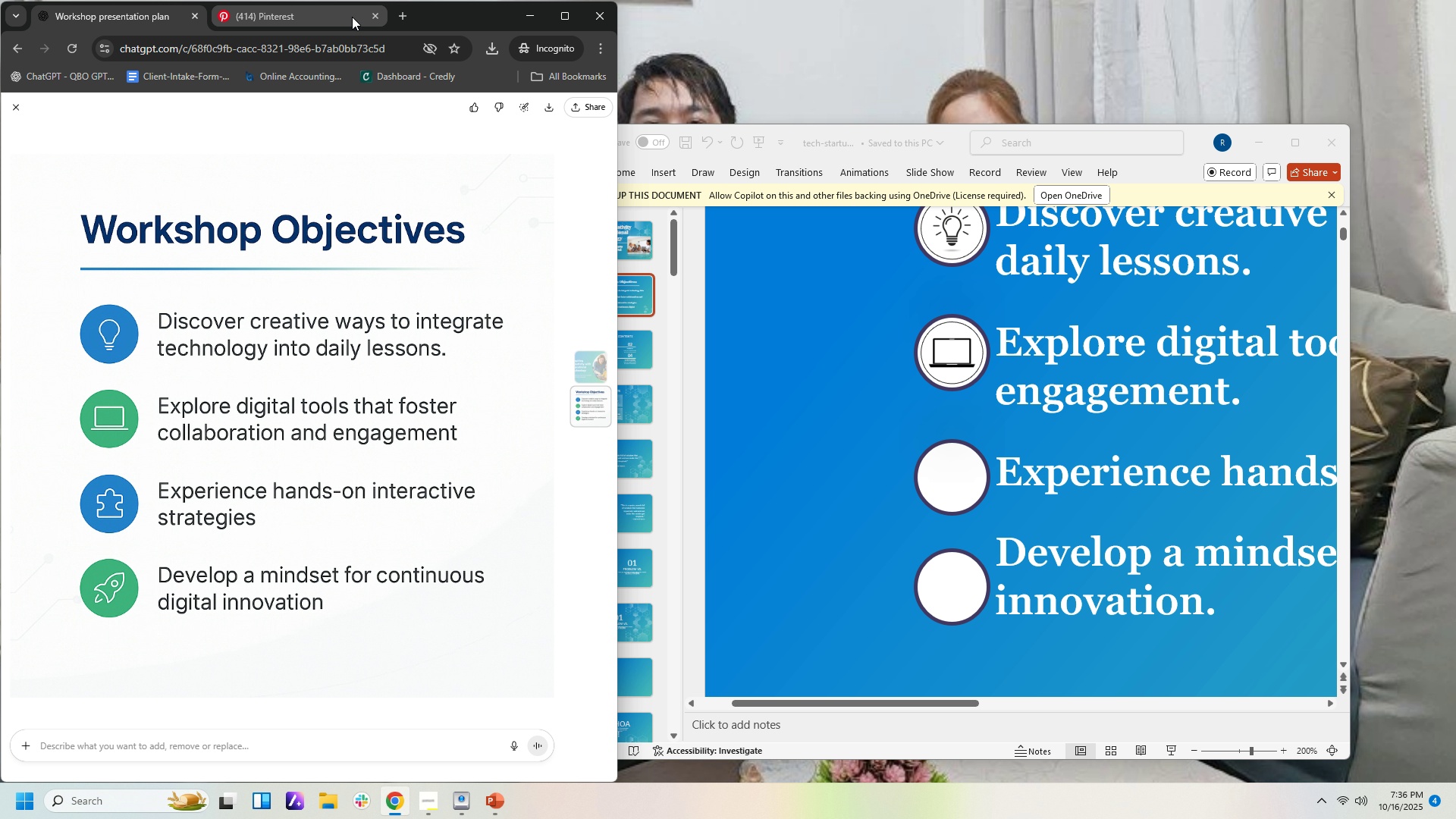 
left_click([335, 14])
 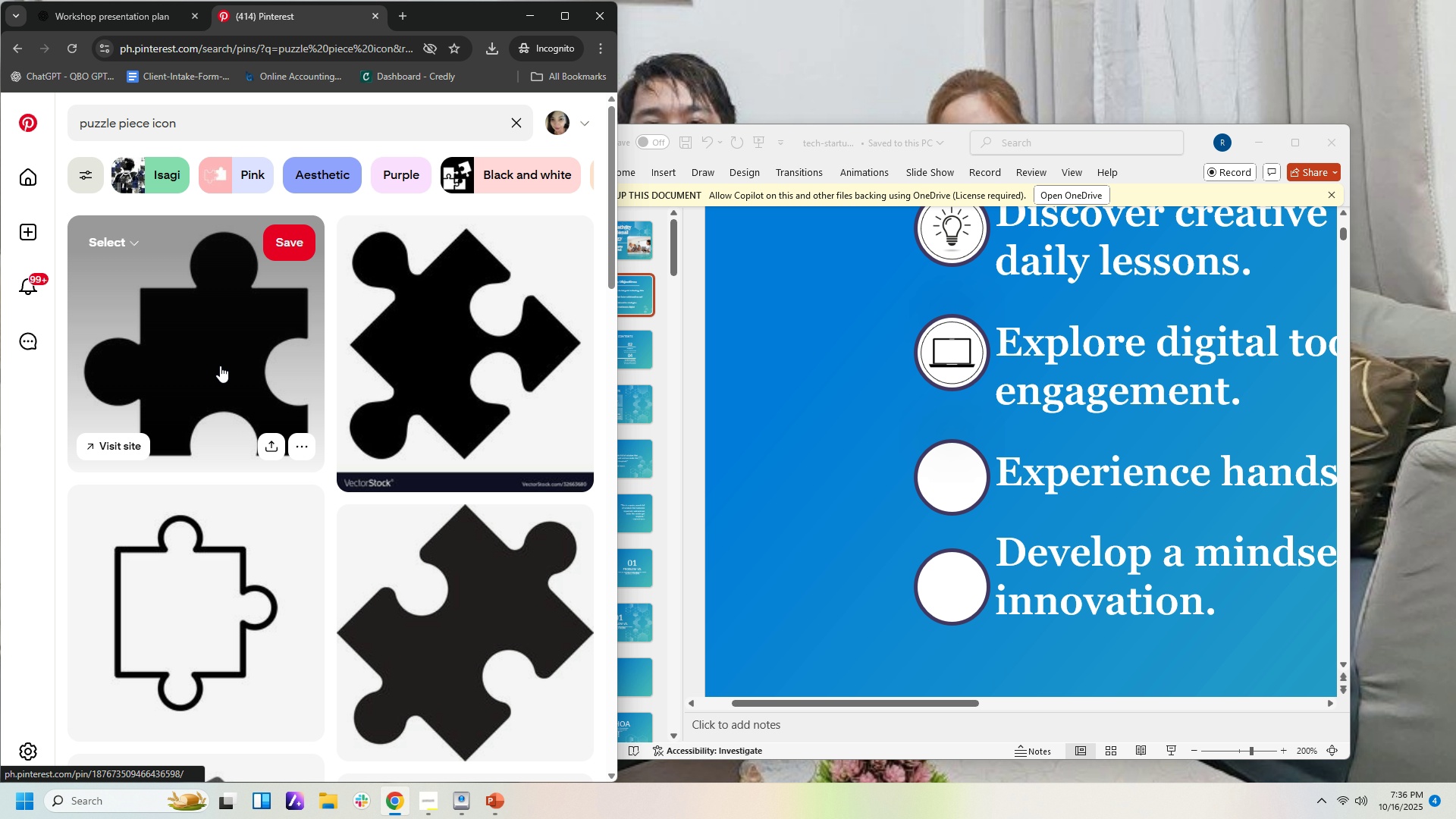 
scroll: coordinate [224, 354], scroll_direction: down, amount: 16.0
 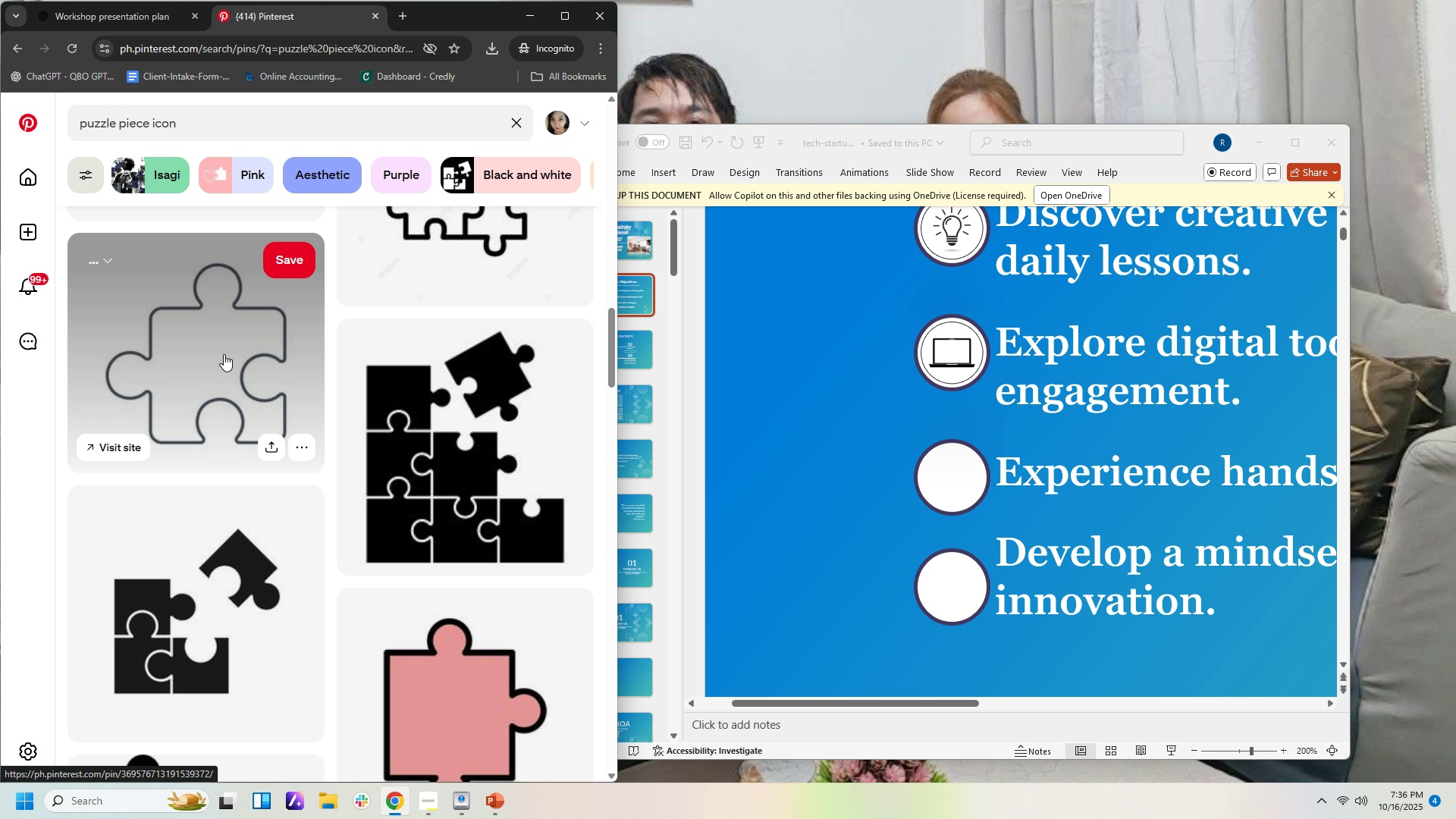 
left_click_drag(start_coordinate=[254, 365], to_coordinate=[258, 371])
 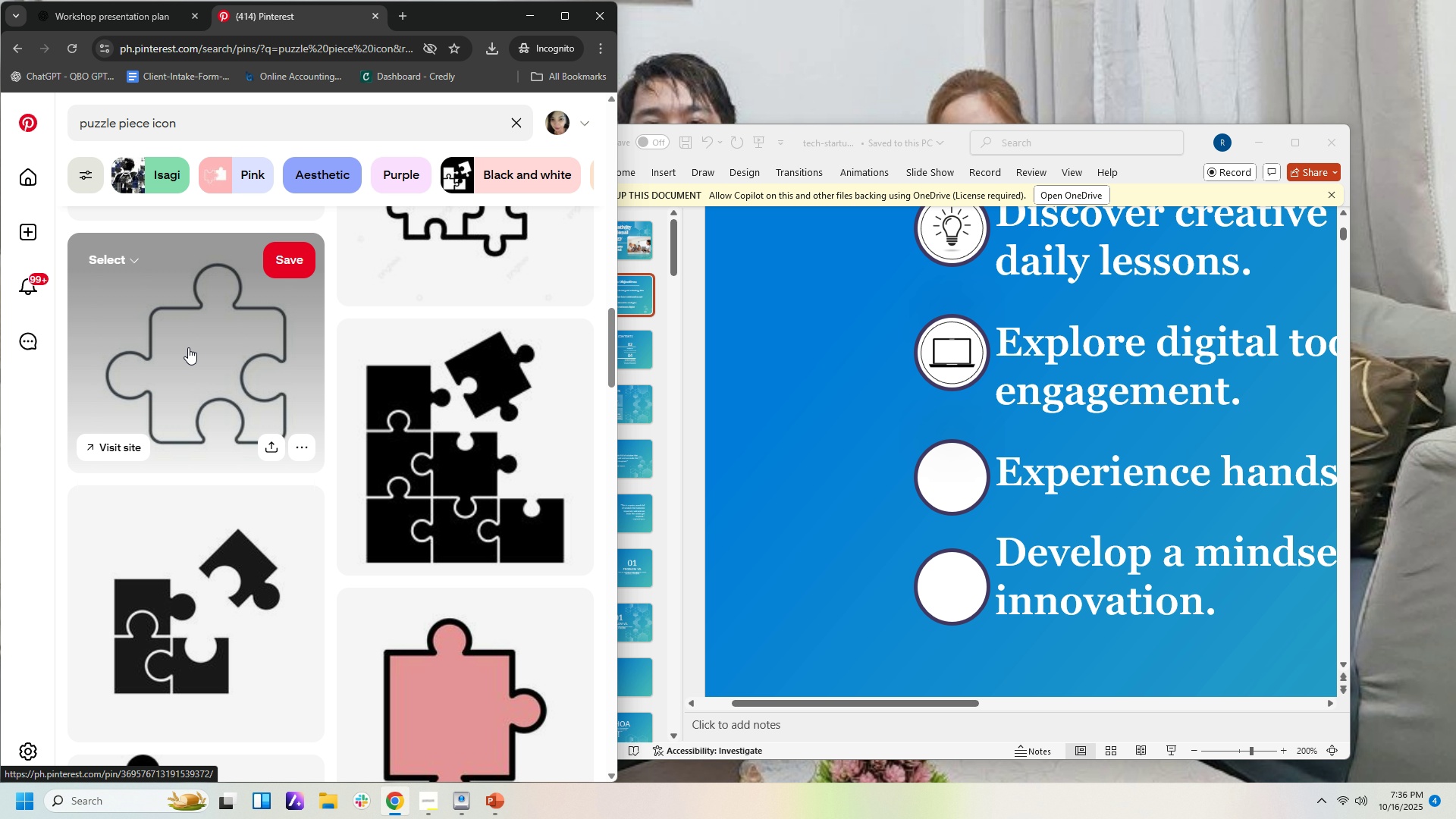 
left_click([188, 347])
 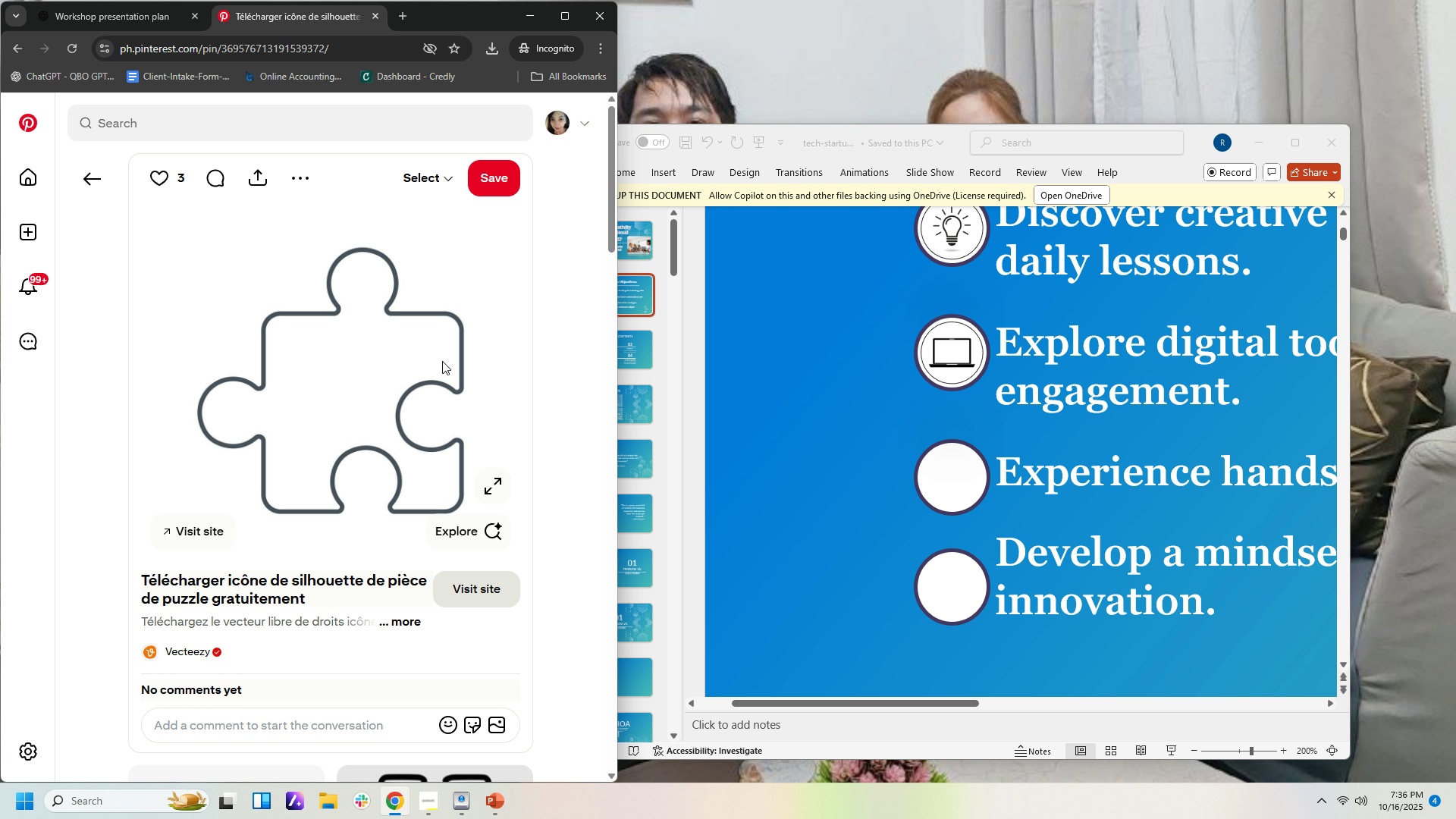 
scroll: coordinate [463, 408], scroll_direction: down, amount: 10.0
 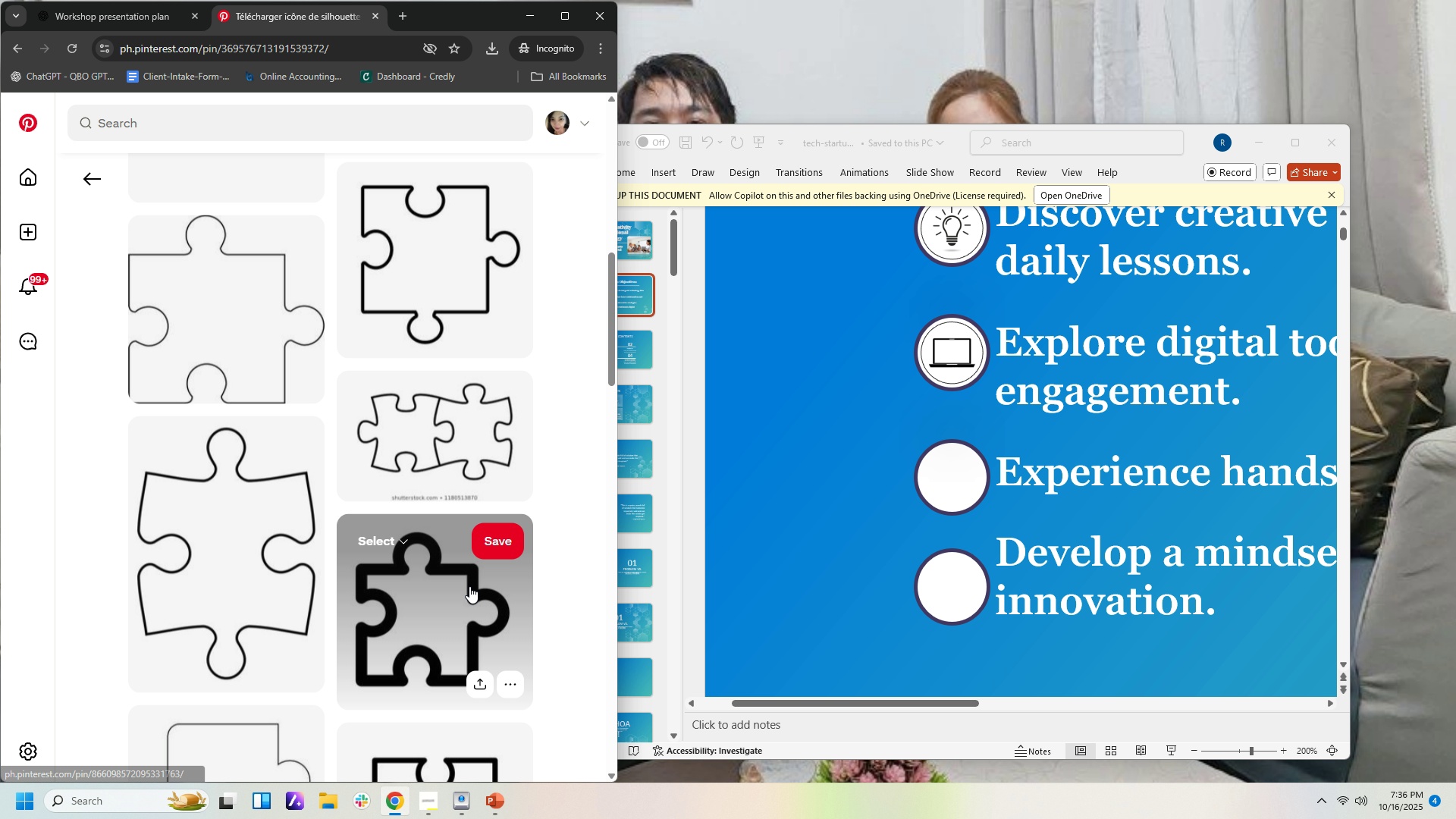 
left_click([469, 586])
 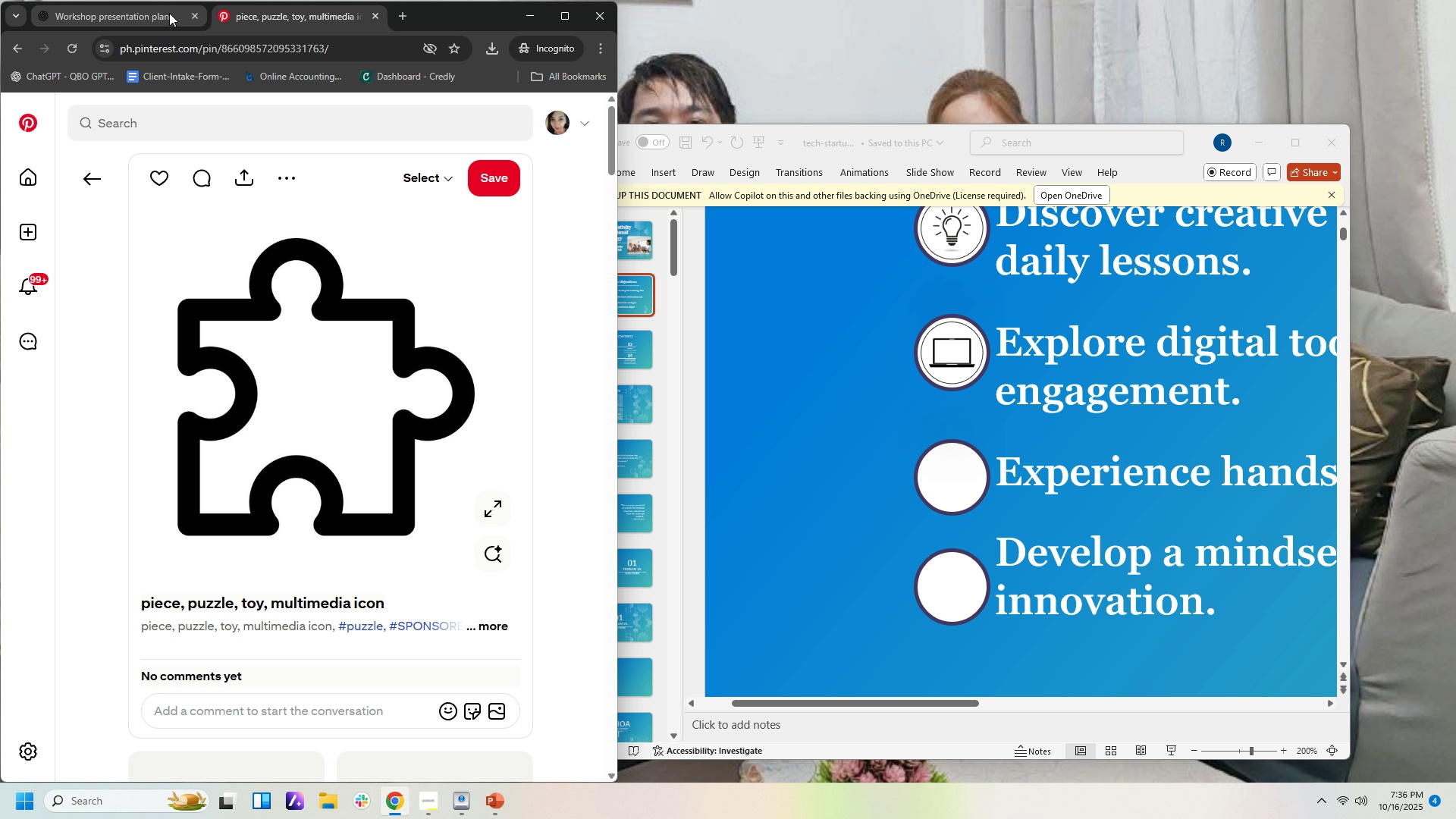 
left_click([169, 13])
 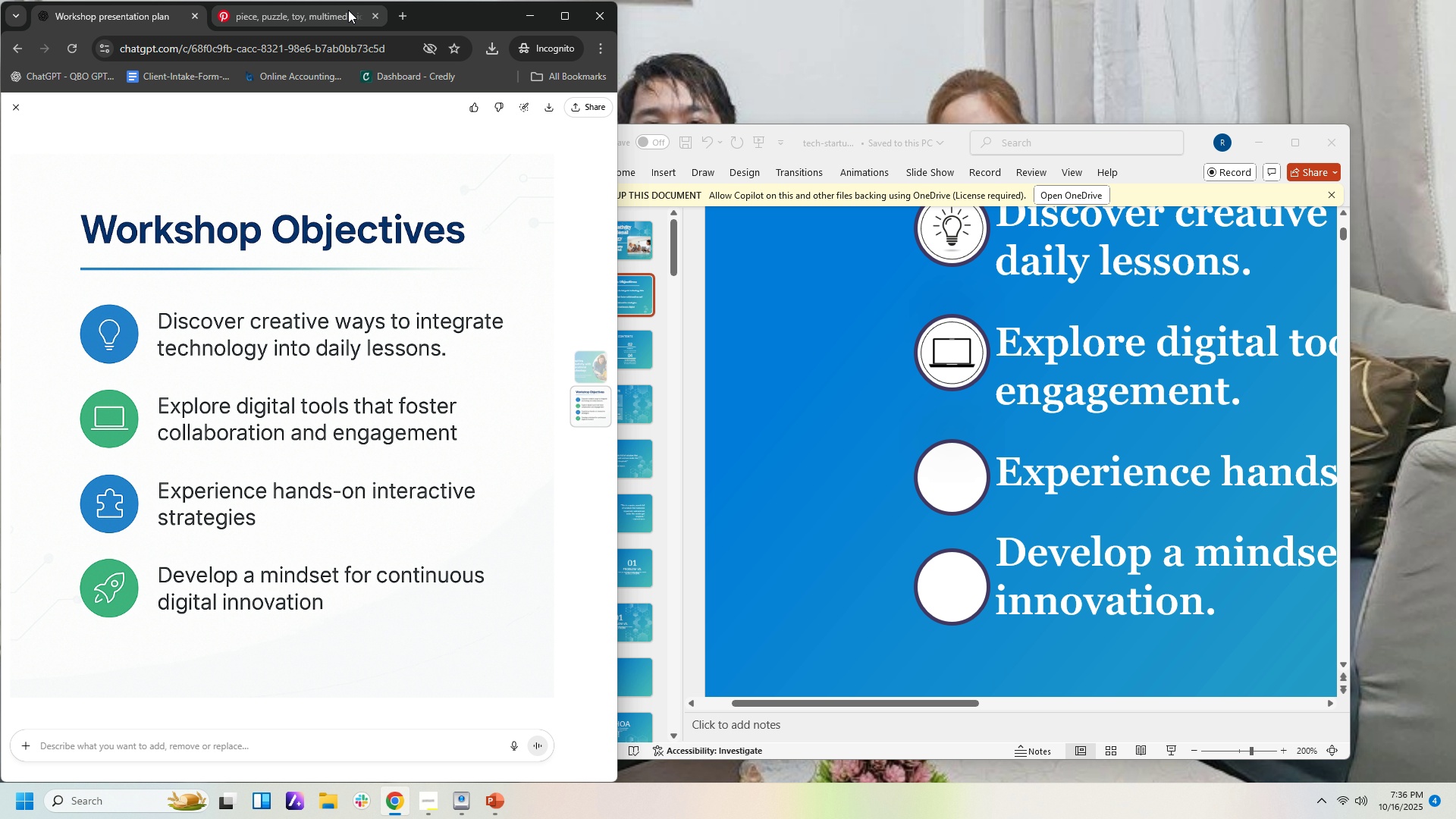 
left_click([346, 10])
 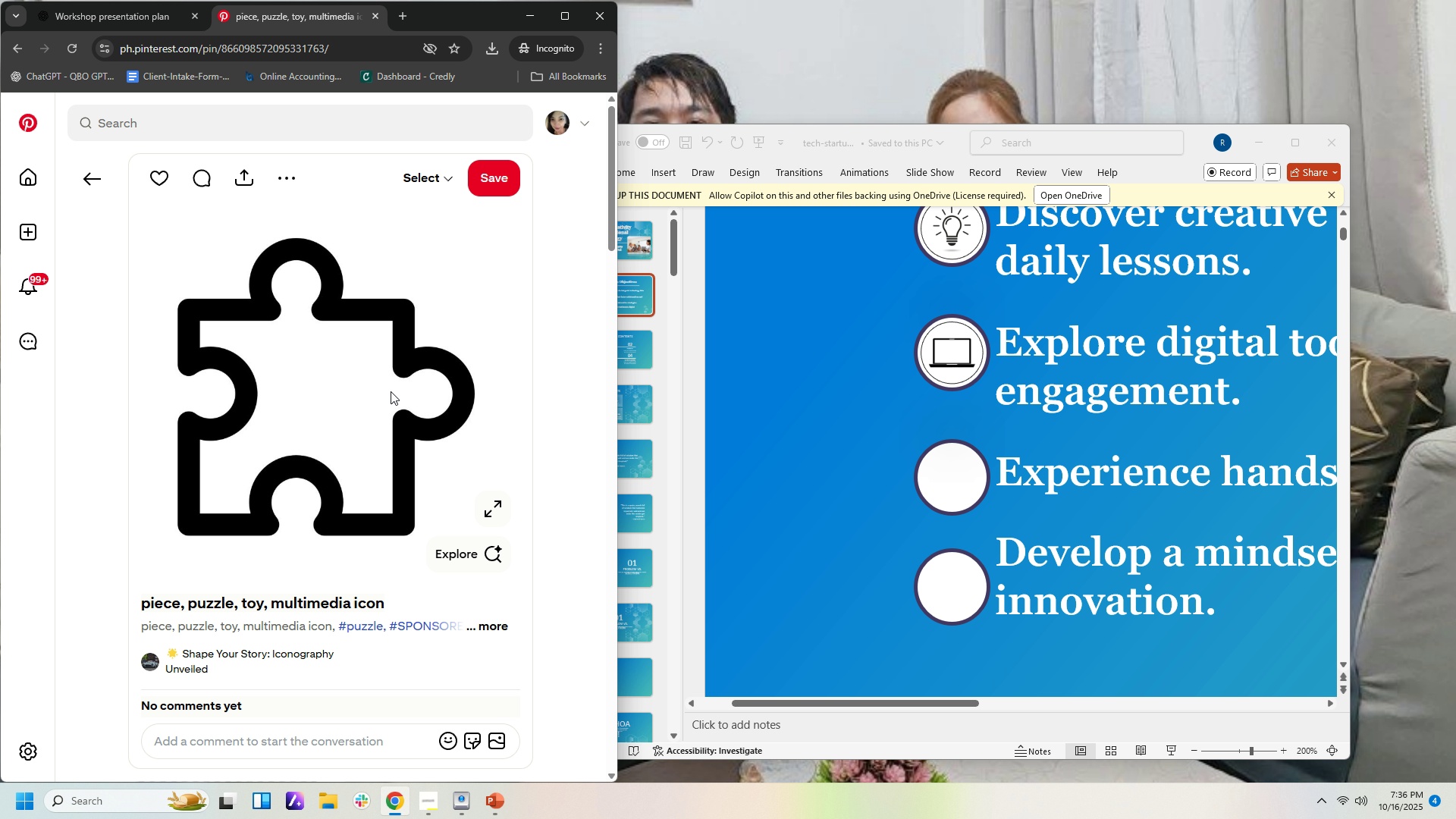 
scroll: coordinate [433, 452], scroll_direction: down, amount: 10.0
 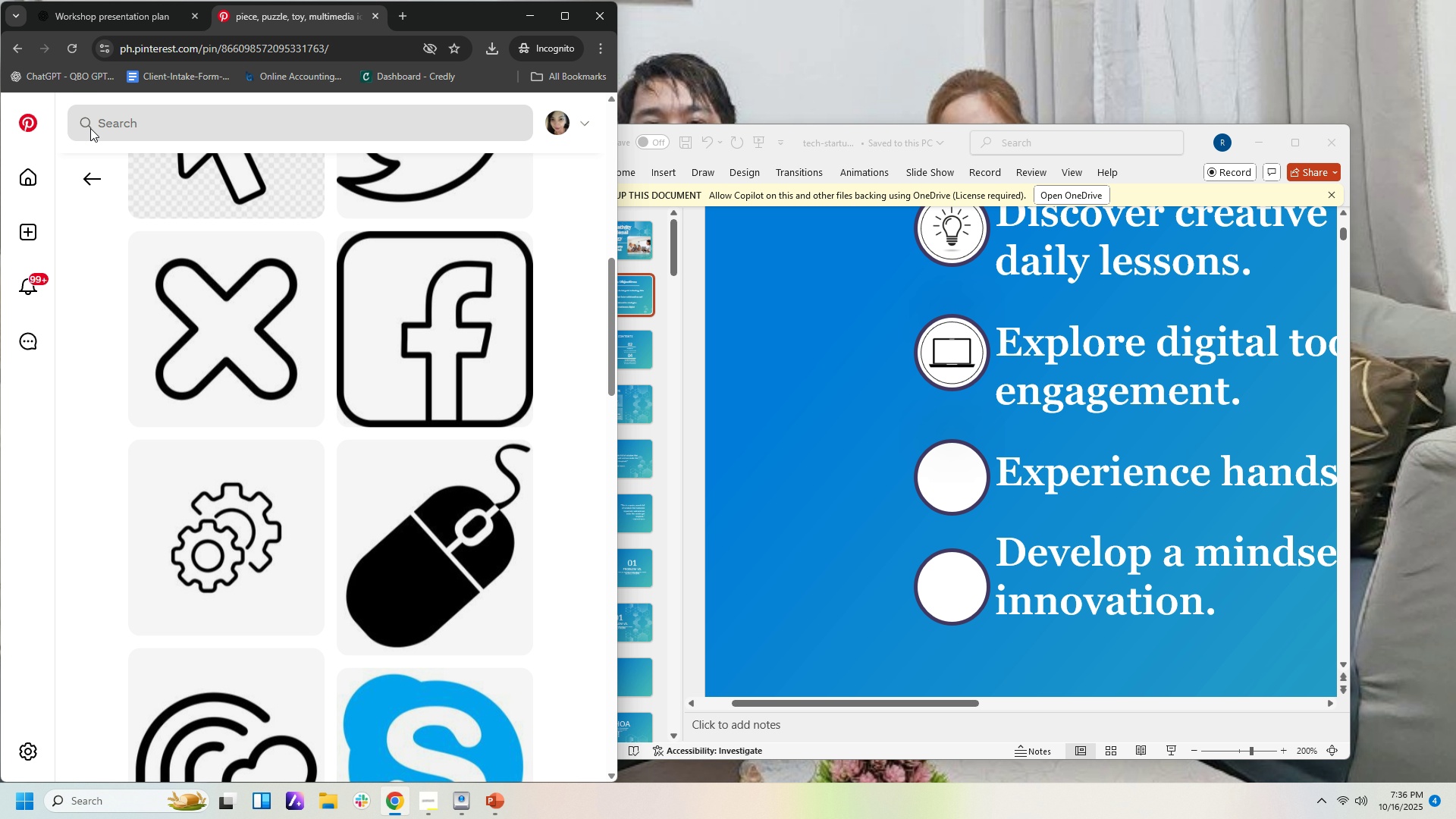 
left_click([90, 196])
 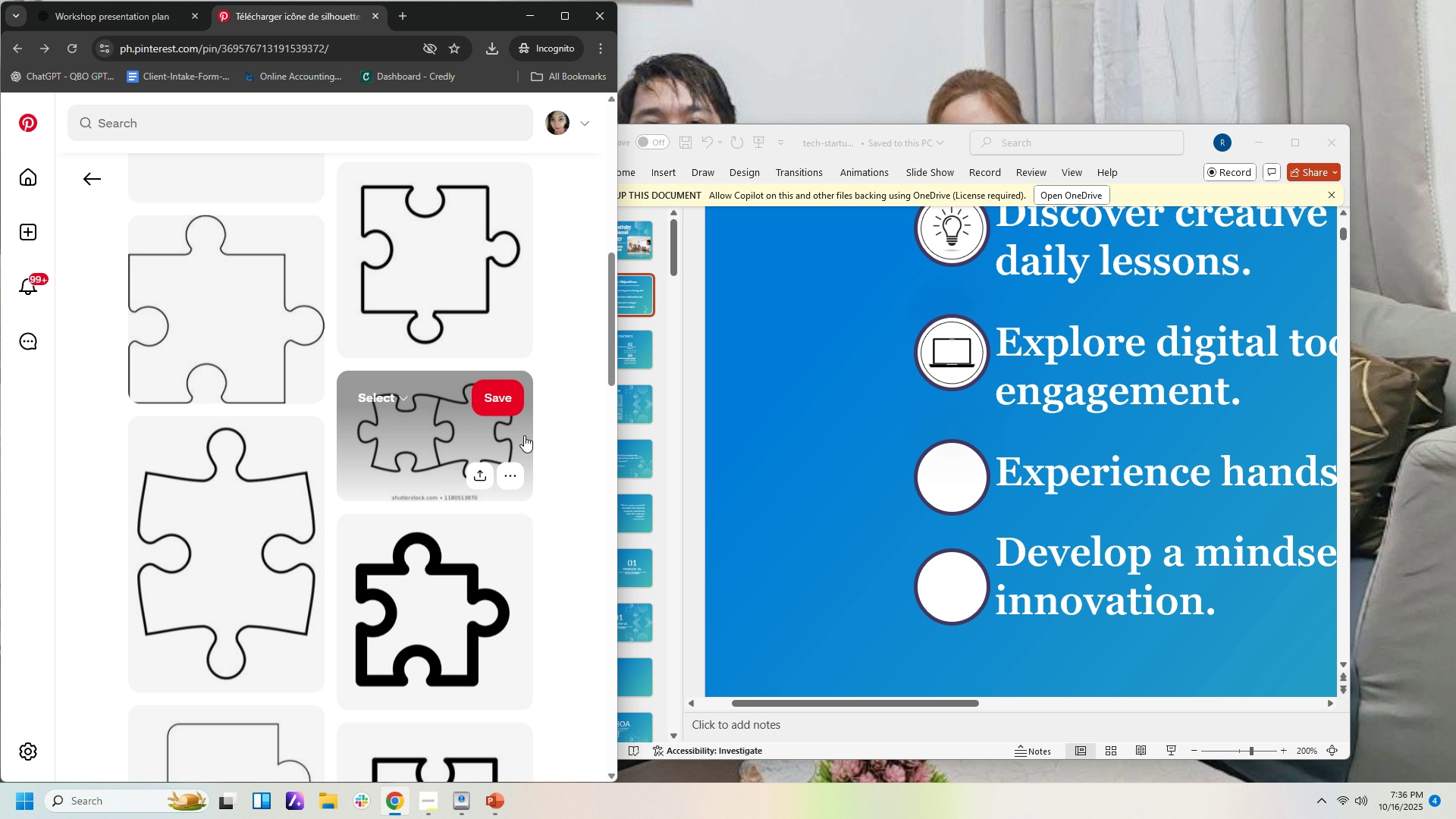 
scroll: coordinate [521, 437], scroll_direction: down, amount: 5.0
 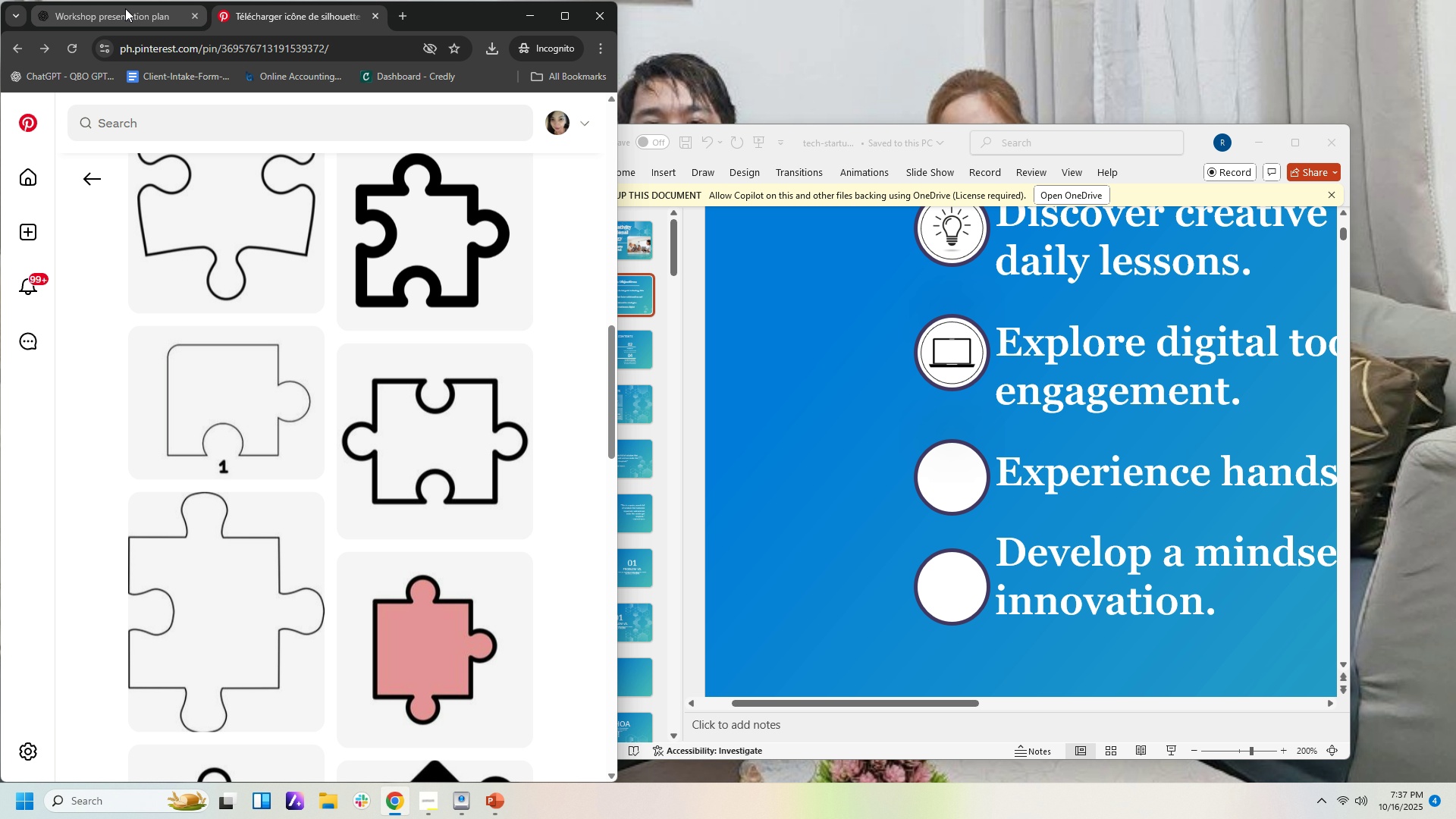 
left_click([125, 8])
 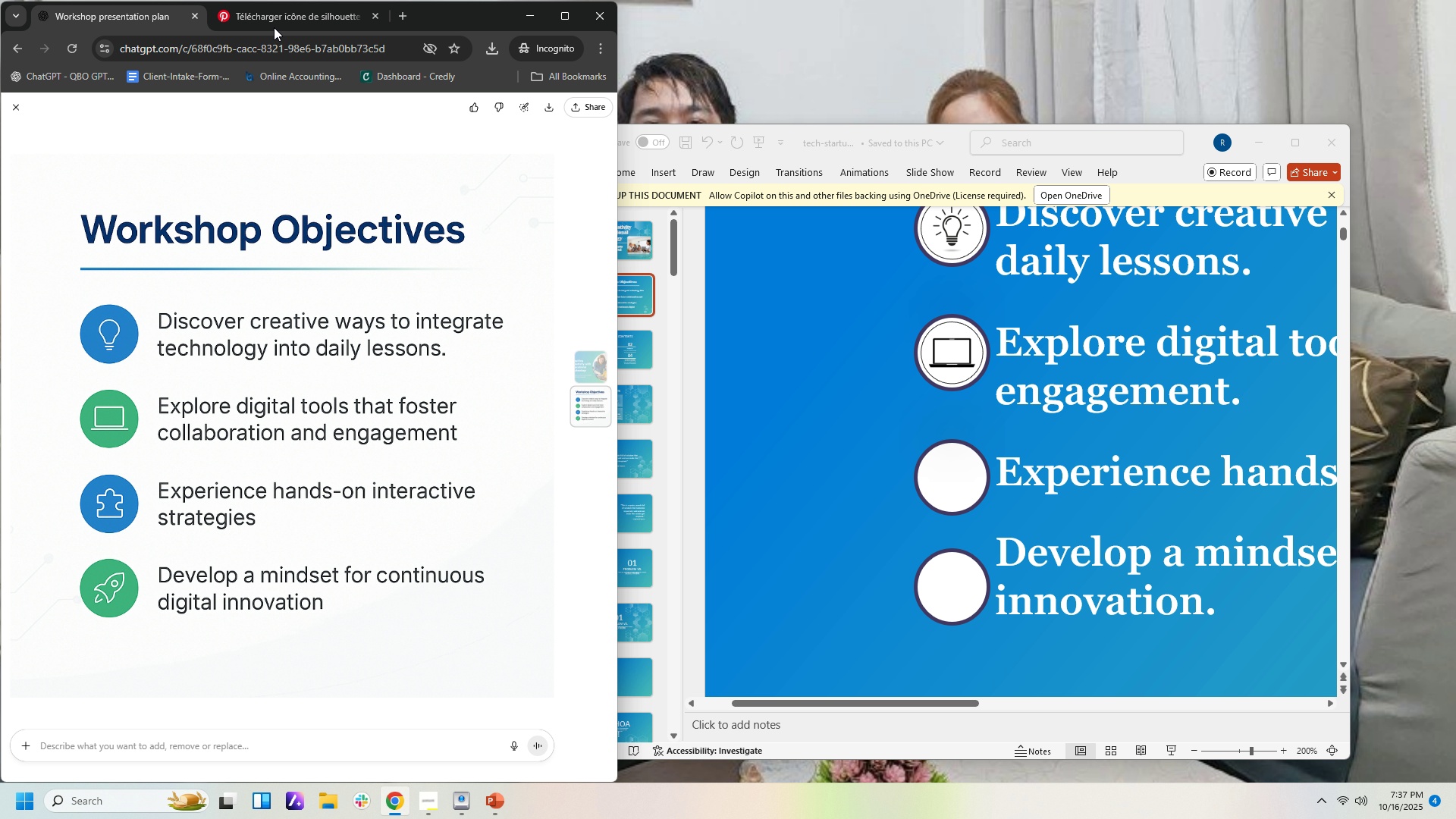 
left_click([274, 18])
 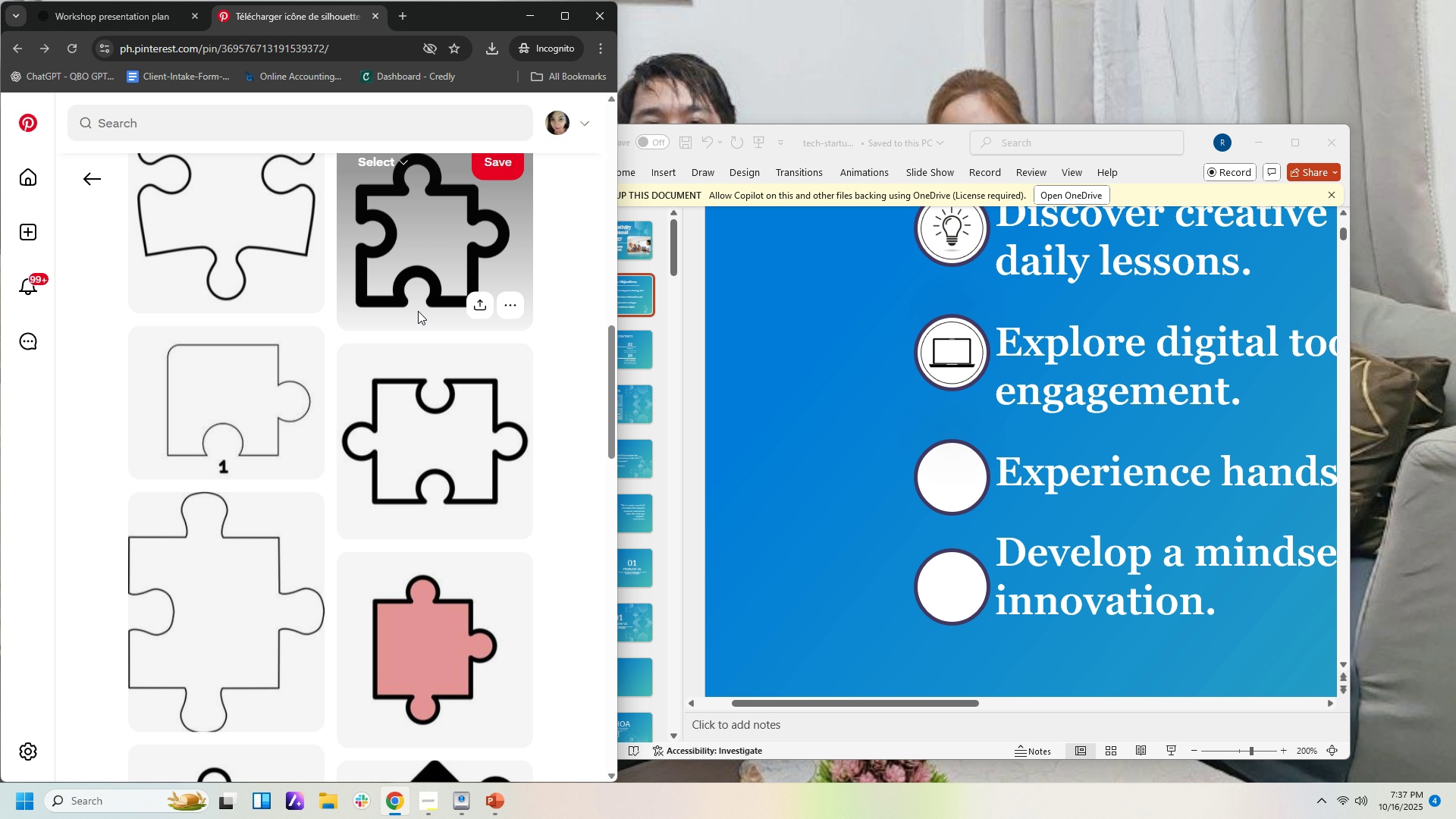 
scroll: coordinate [422, 328], scroll_direction: down, amount: 25.0
 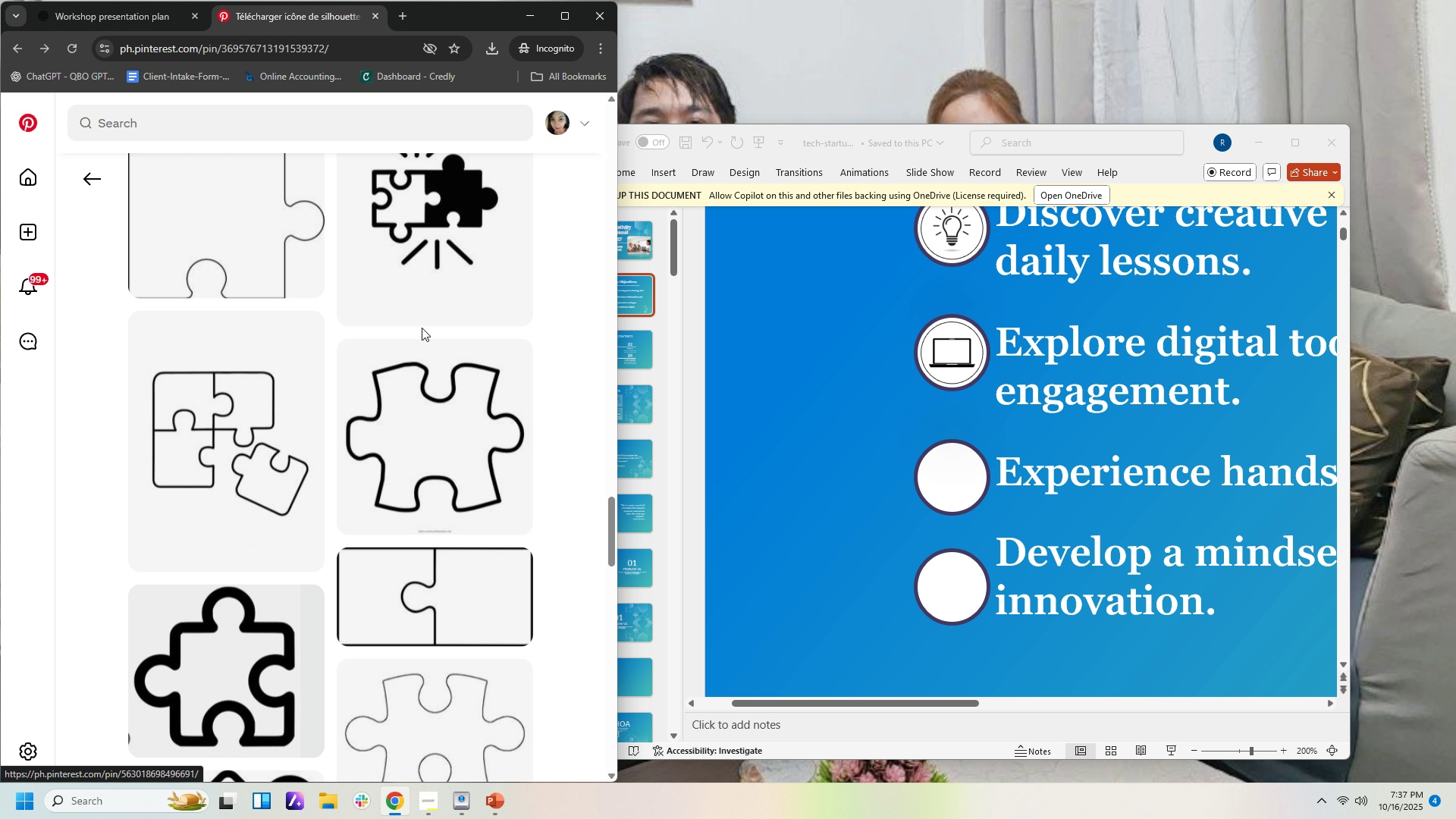 
scroll: coordinate [422, 337], scroll_direction: down, amount: 18.0
 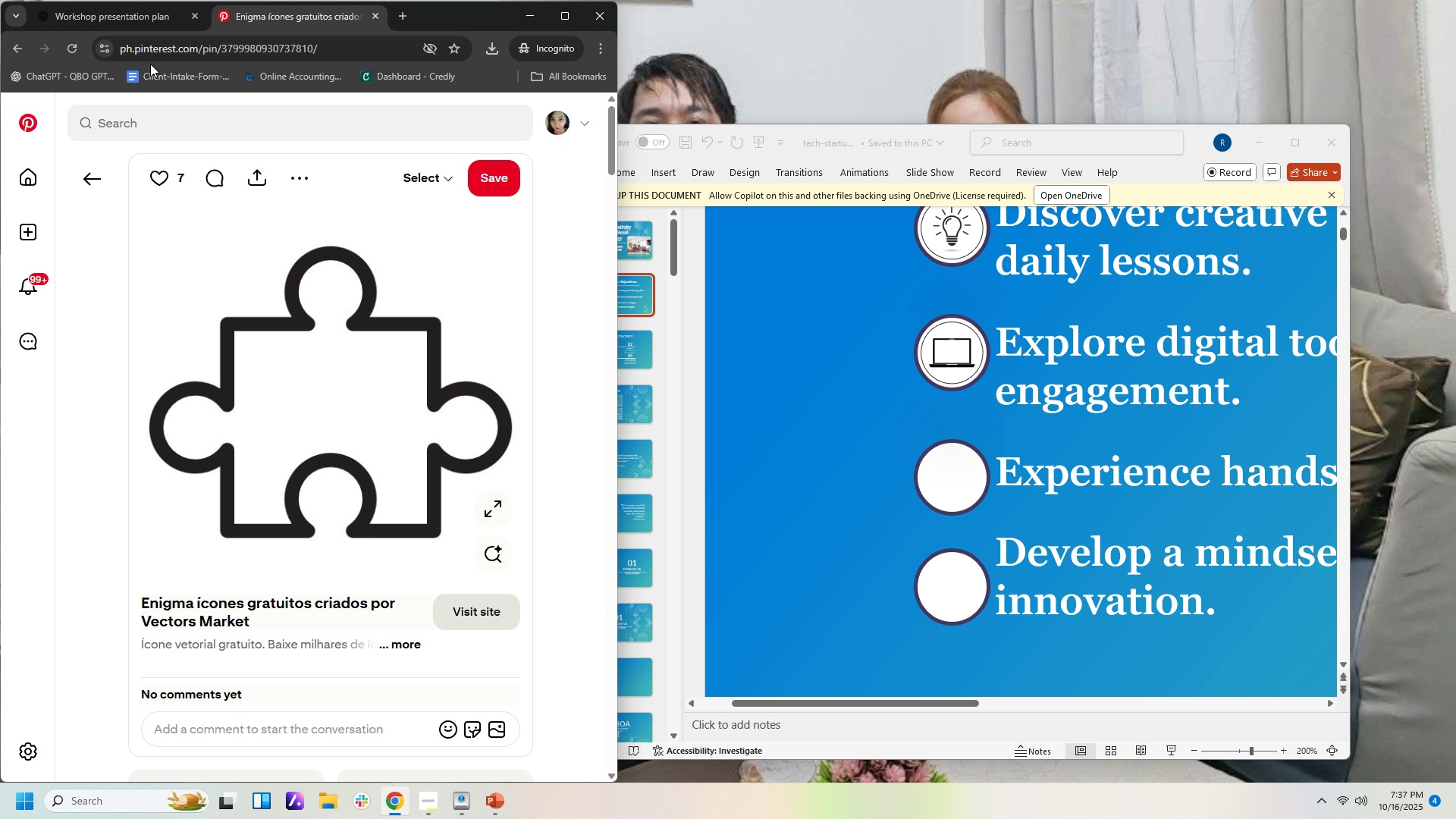 
left_click([140, 28])
 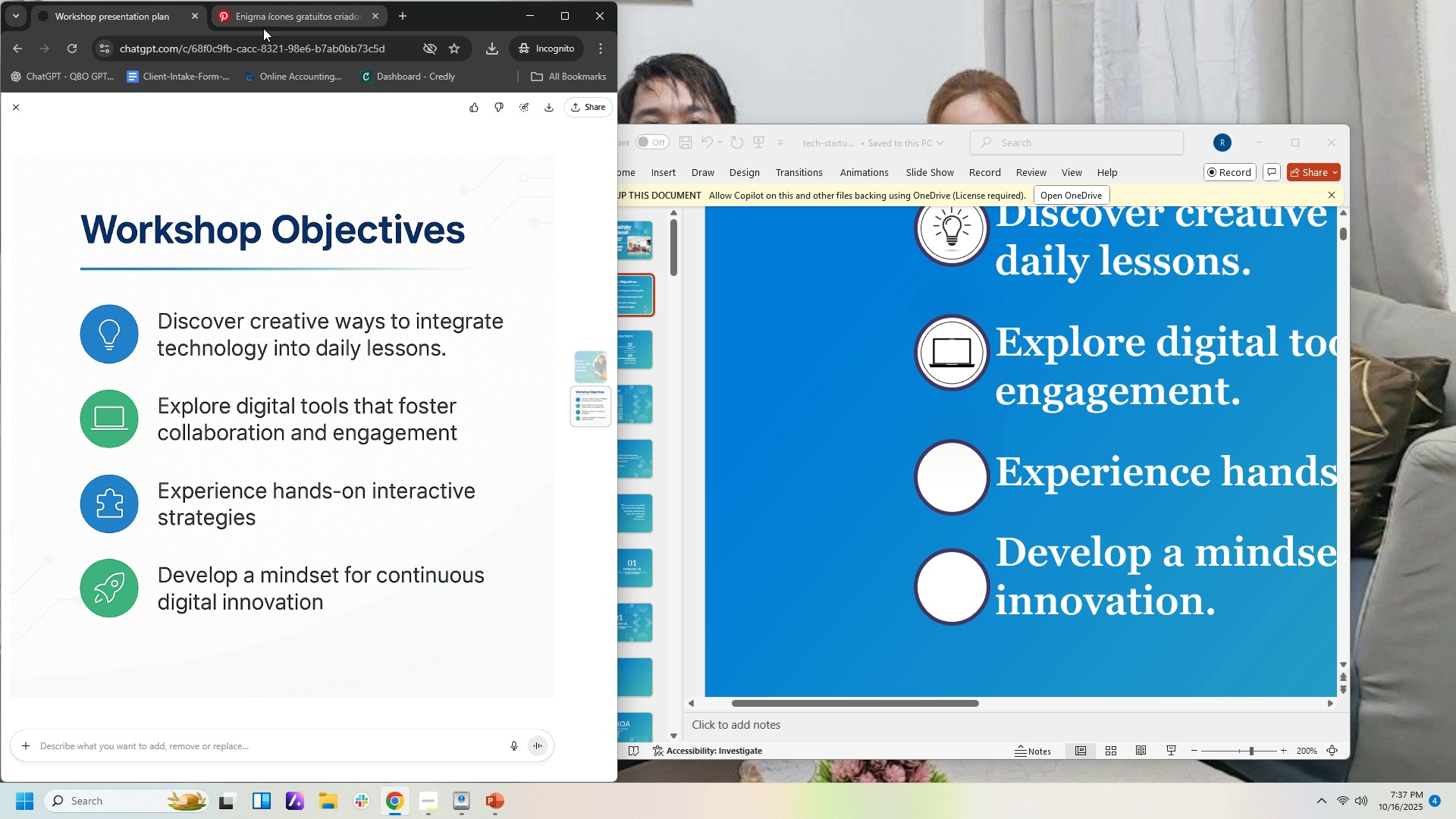 
left_click([270, 24])
 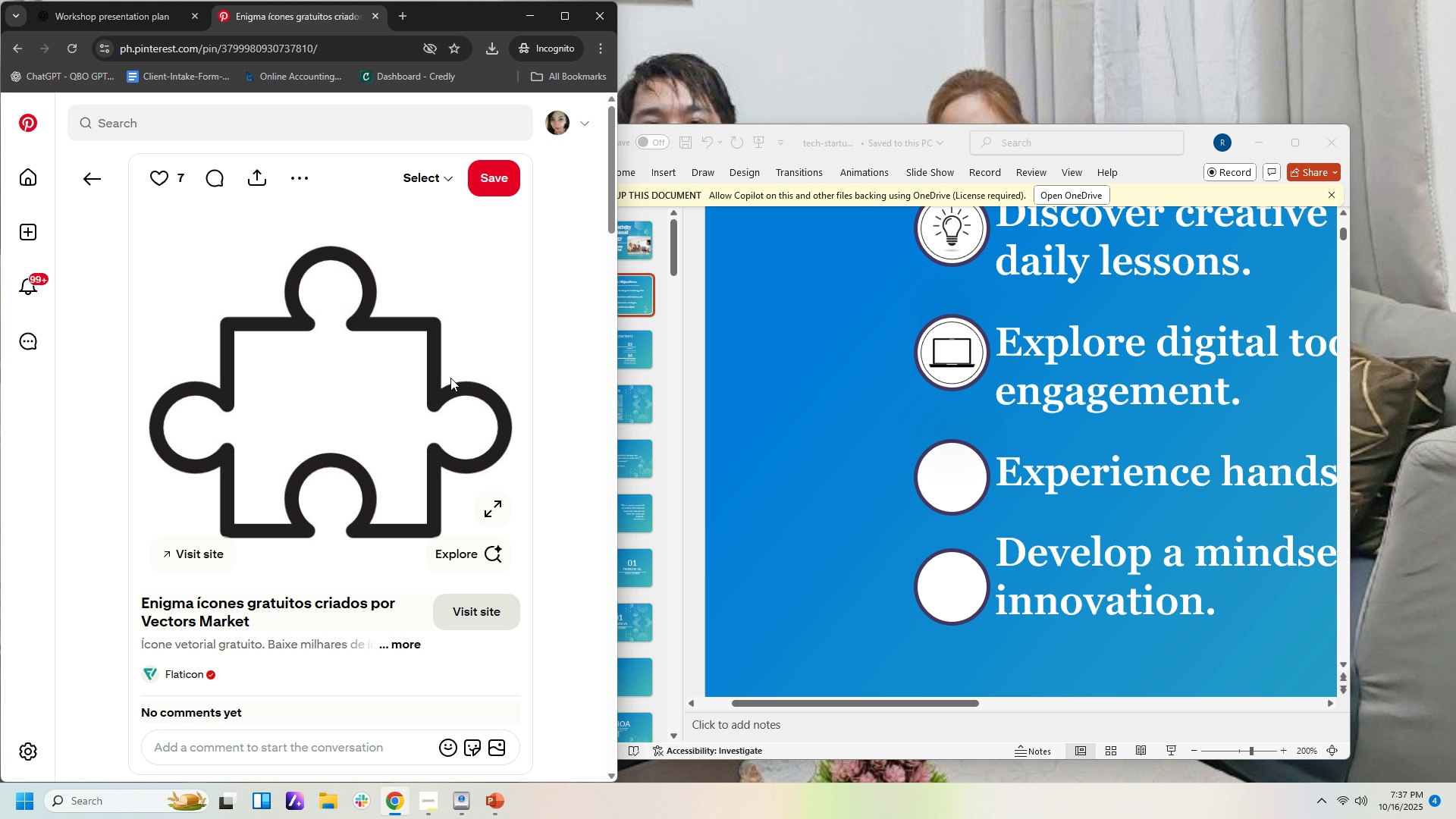 
scroll: coordinate [465, 366], scroll_direction: down, amount: 19.0
 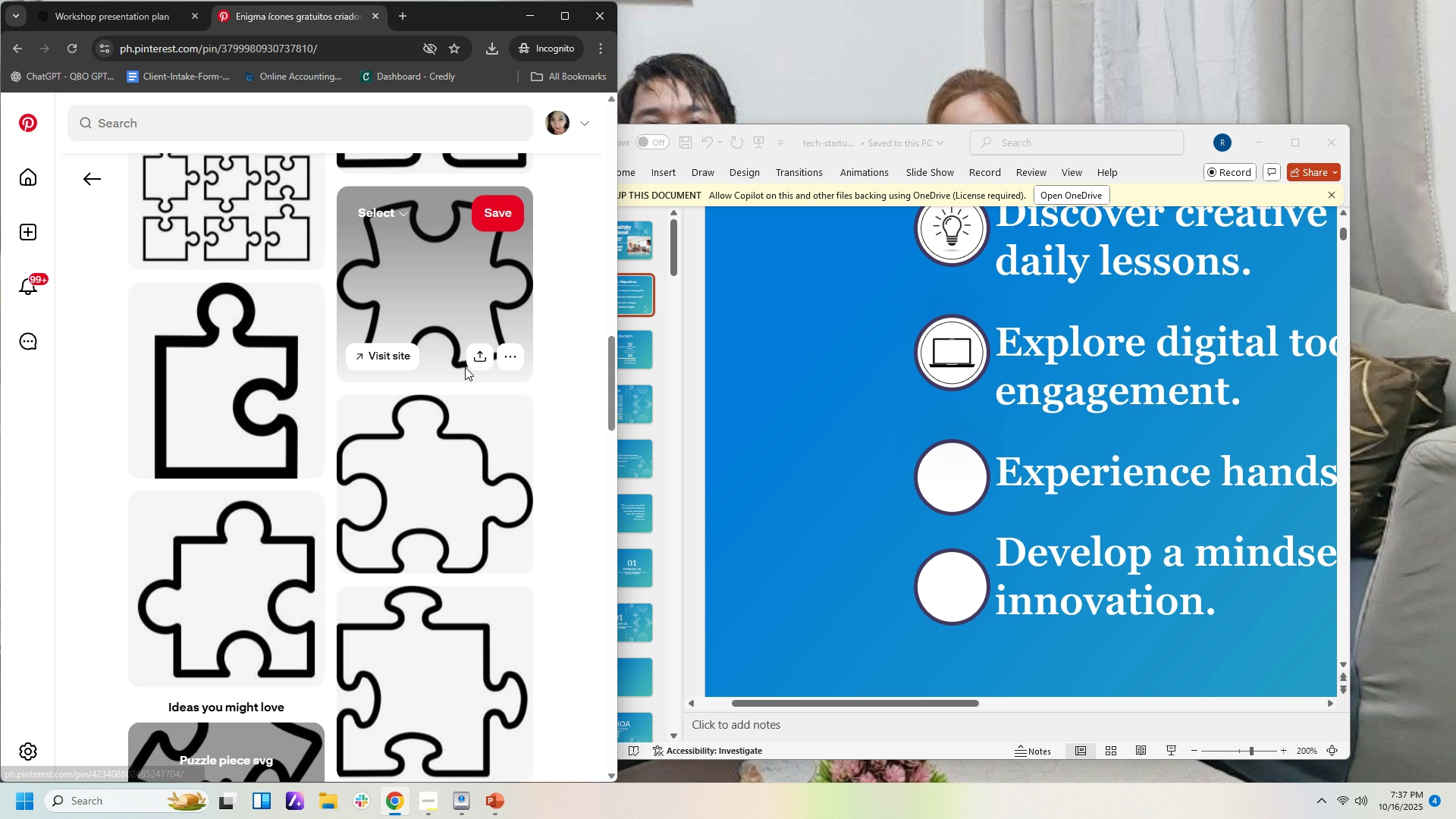 
scroll: coordinate [465, 367], scroll_direction: up, amount: 3.0
 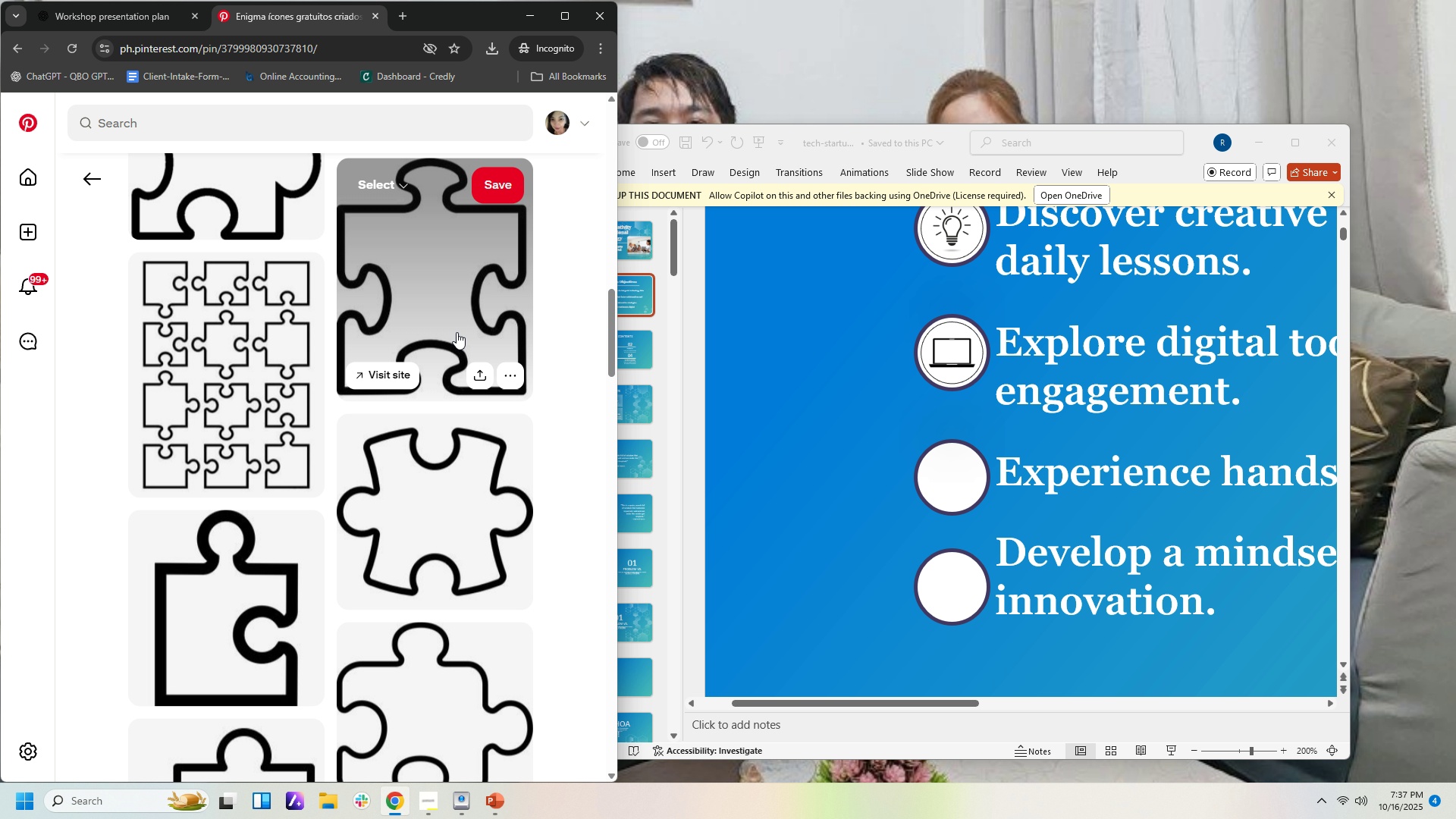 
left_click([457, 332])
 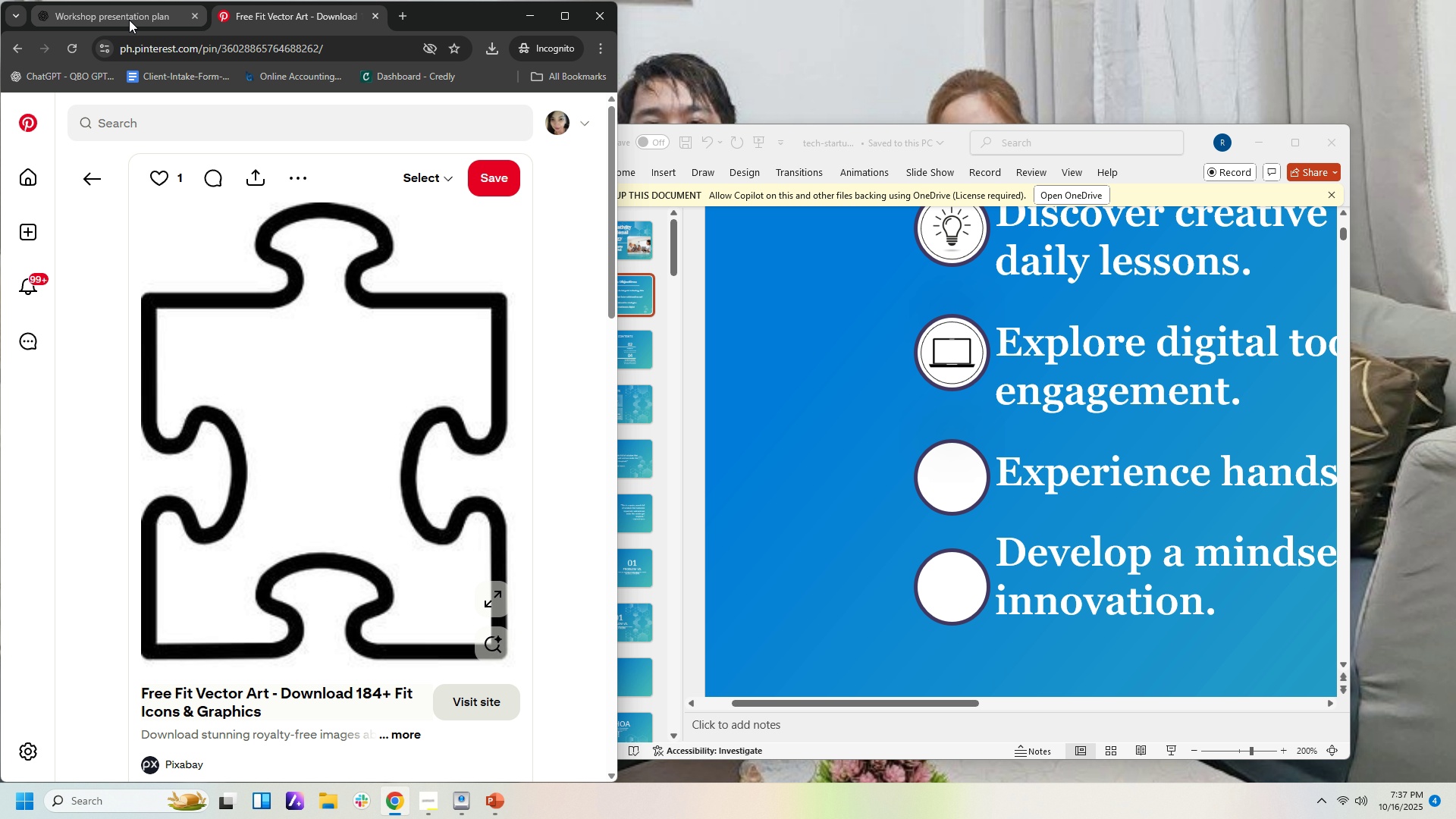 
left_click([129, 17])
 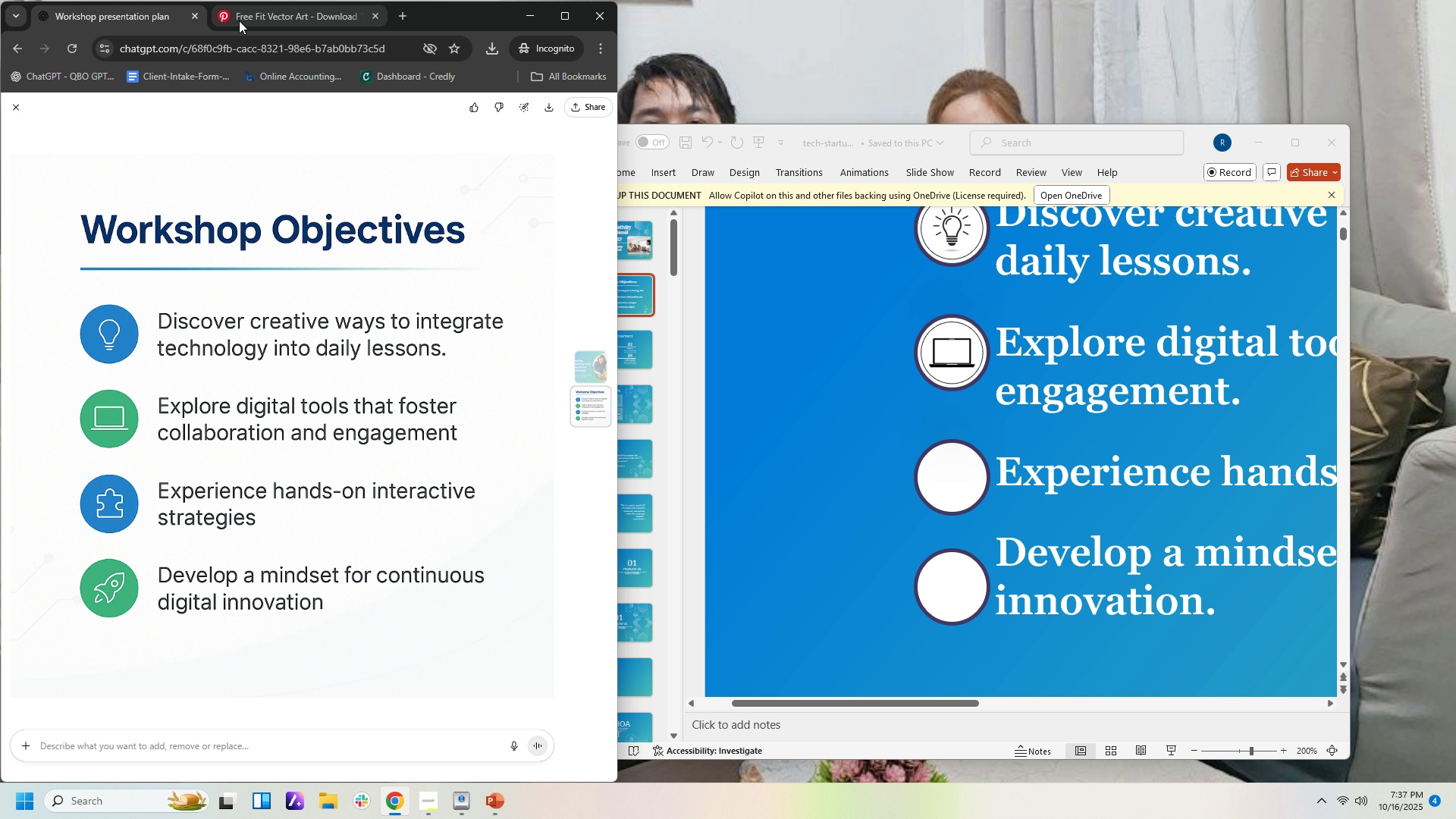 
left_click([271, 19])
 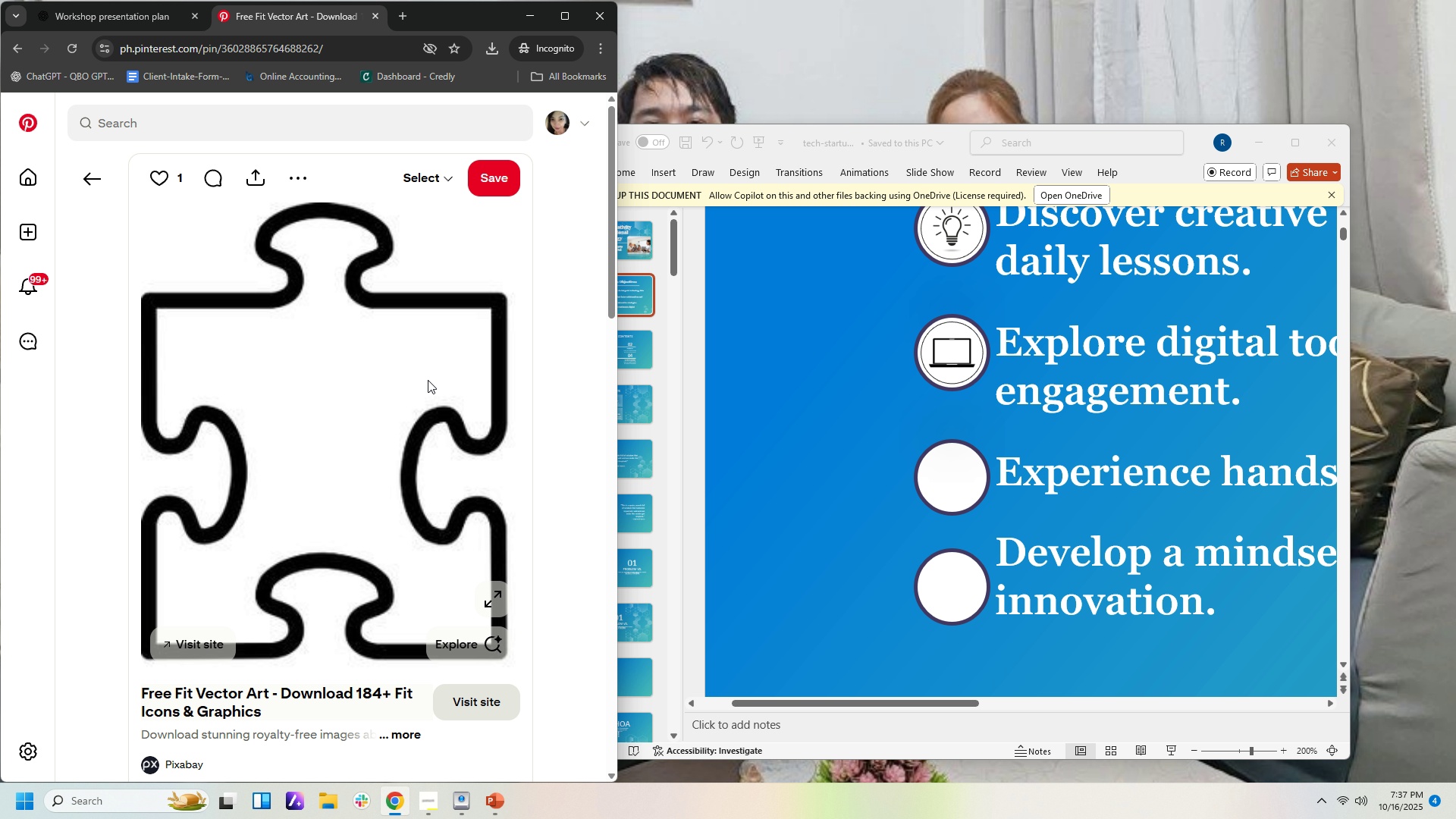 
scroll: coordinate [428, 374], scroll_direction: up, amount: 3.0
 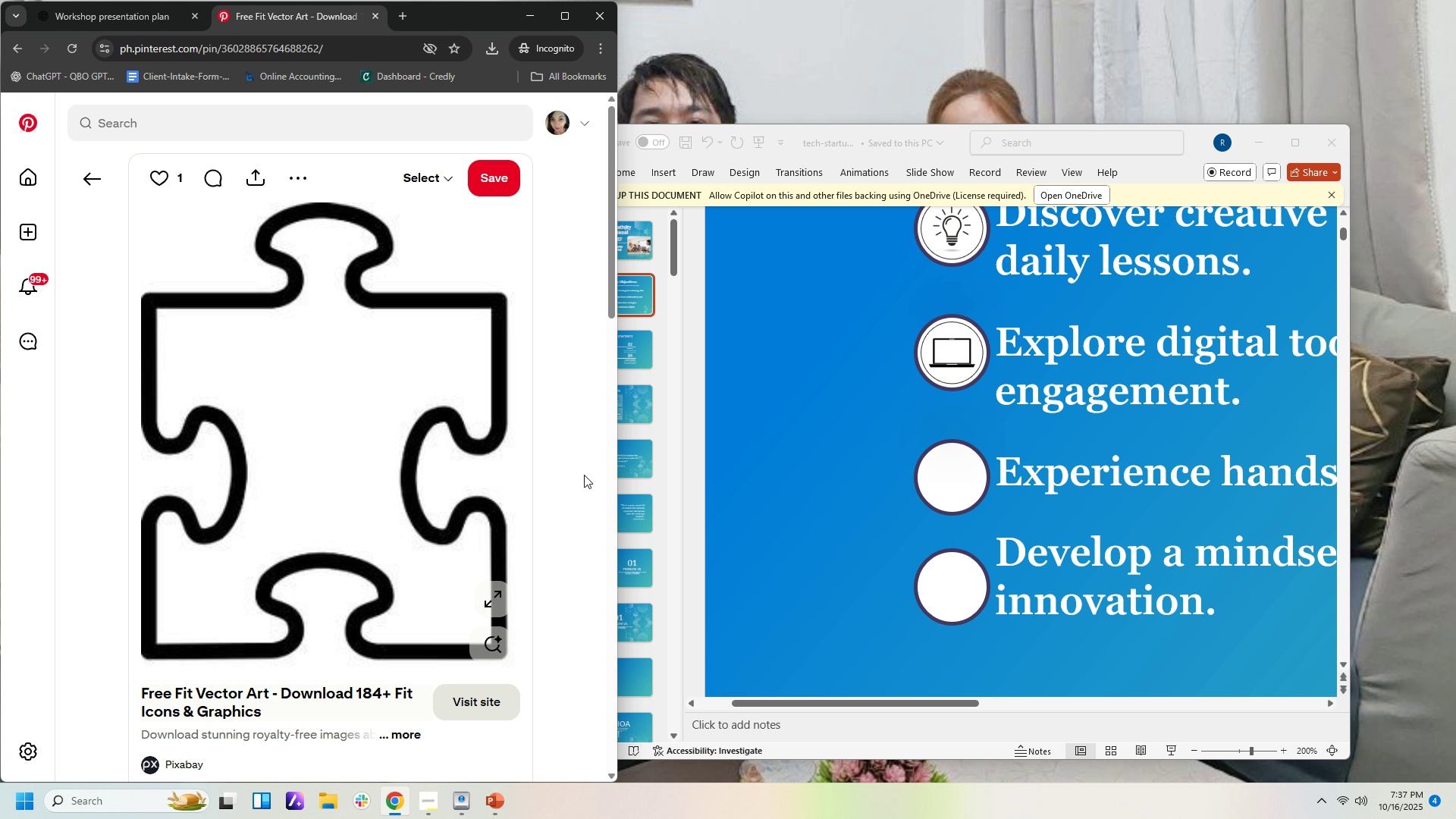 
scroll: coordinate [502, 506], scroll_direction: down, amount: 48.0
 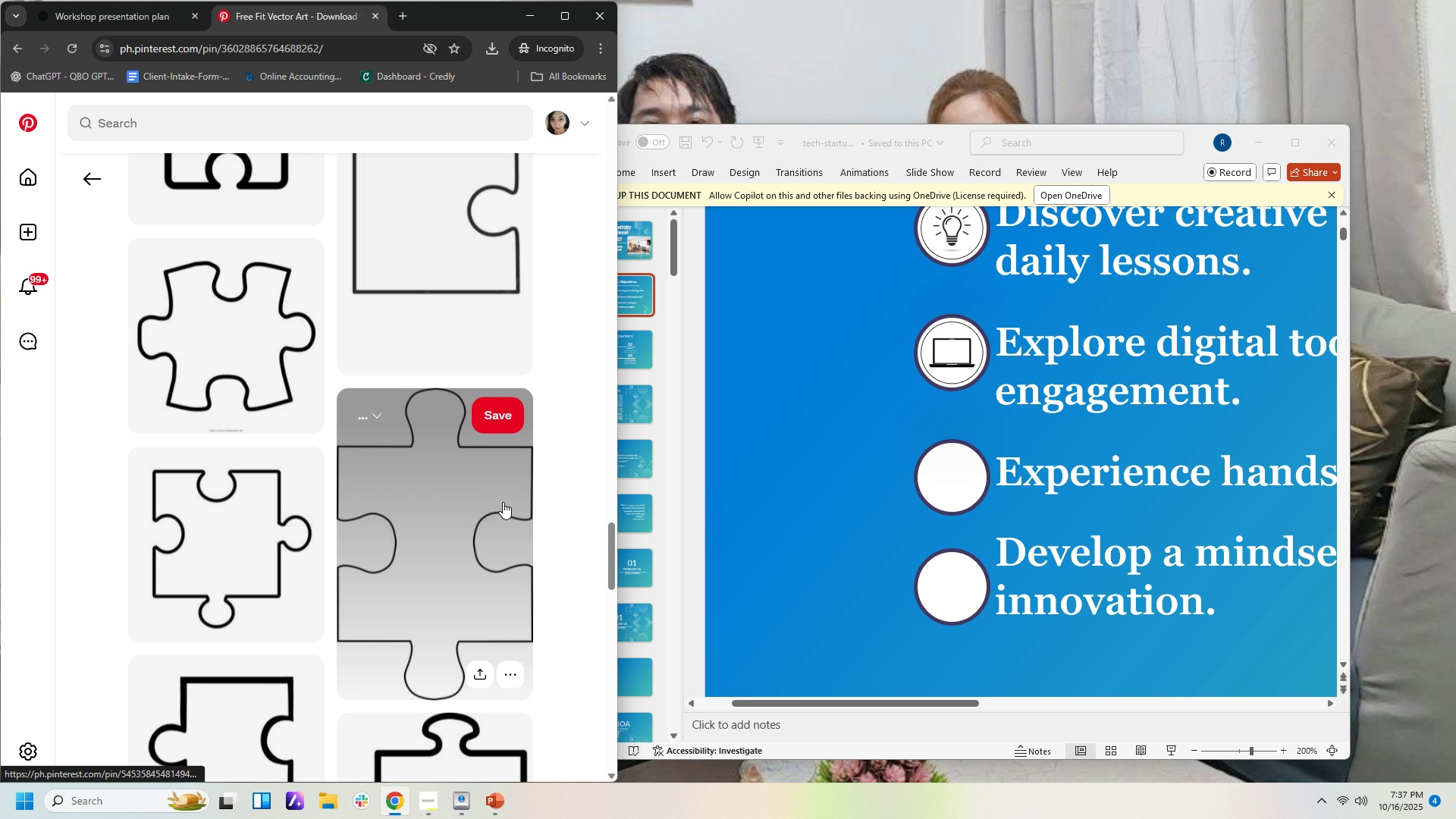 
scroll: coordinate [494, 573], scroll_direction: down, amount: 26.0
 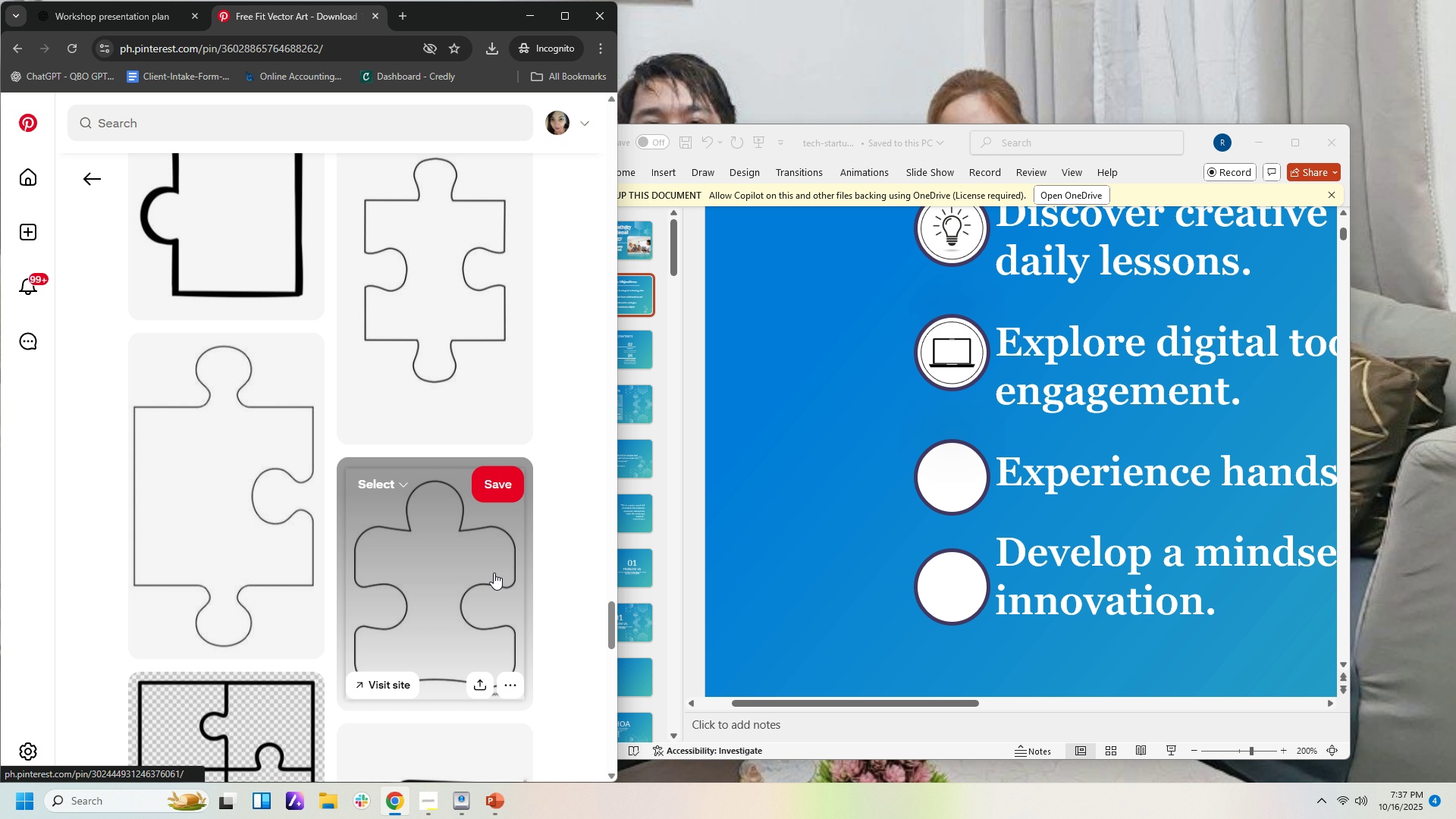 
scroll: coordinate [494, 573], scroll_direction: up, amount: 4.0
 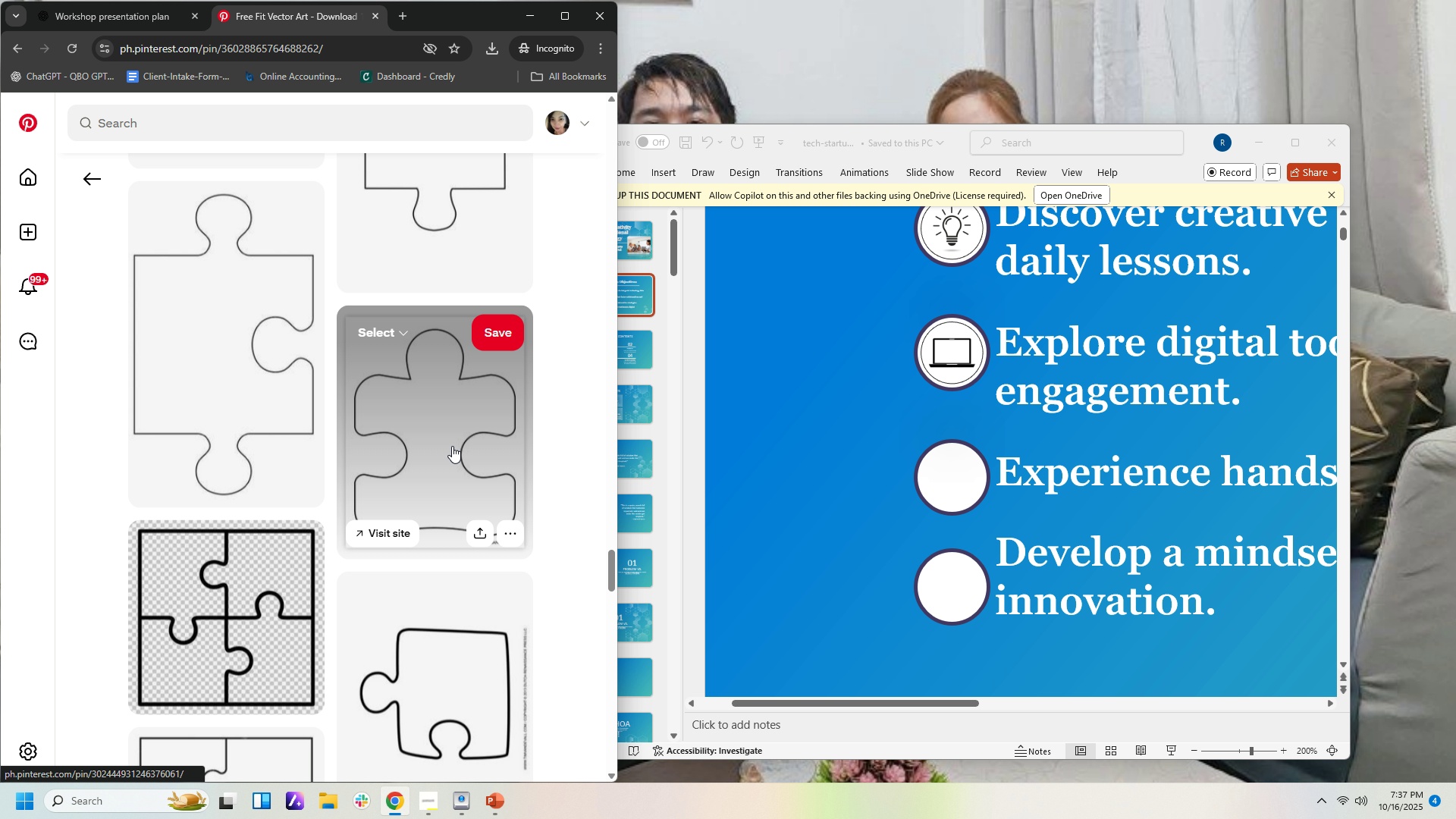 
left_click([452, 446])
 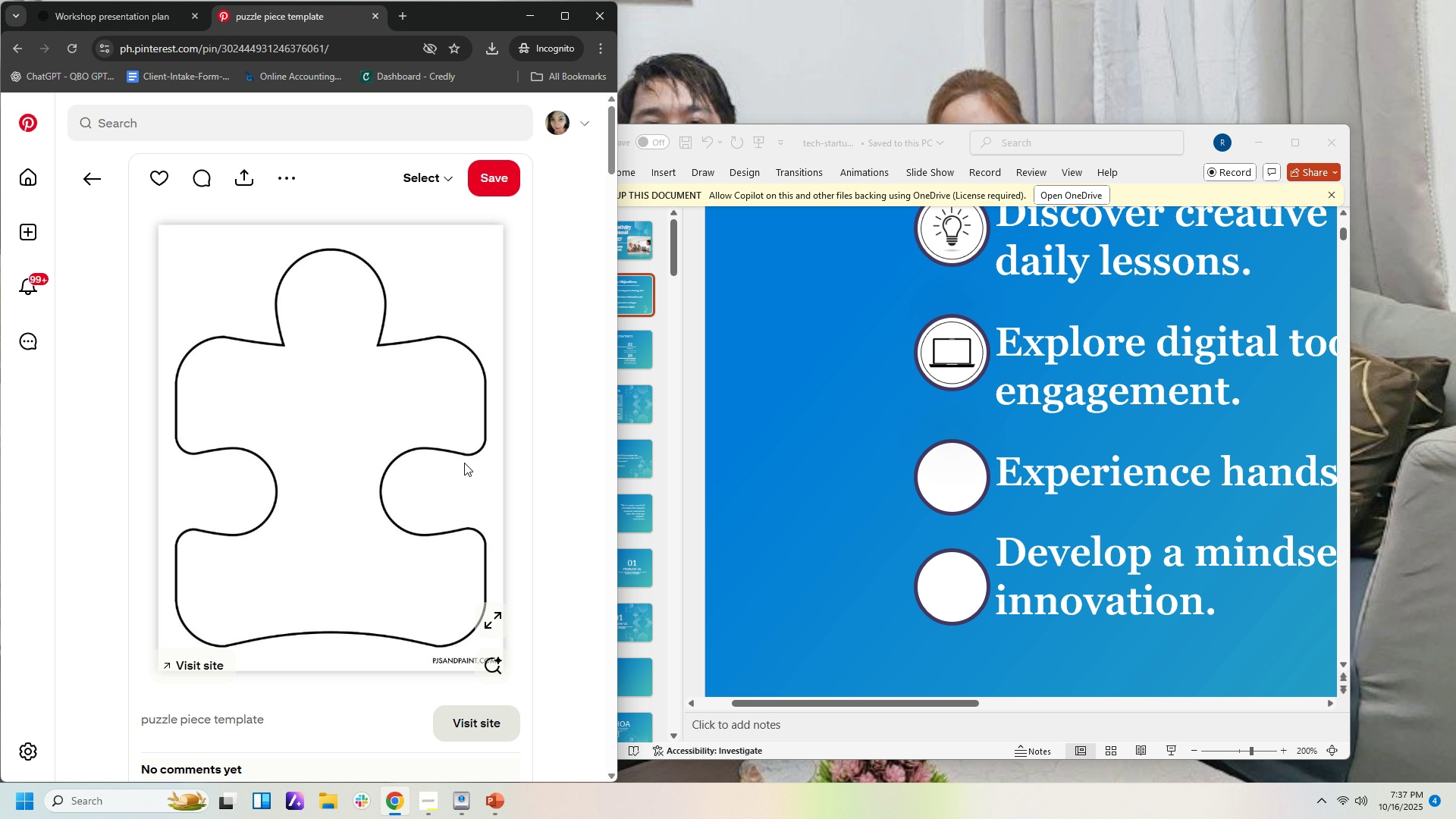 
scroll: coordinate [463, 522], scroll_direction: down, amount: 26.0
 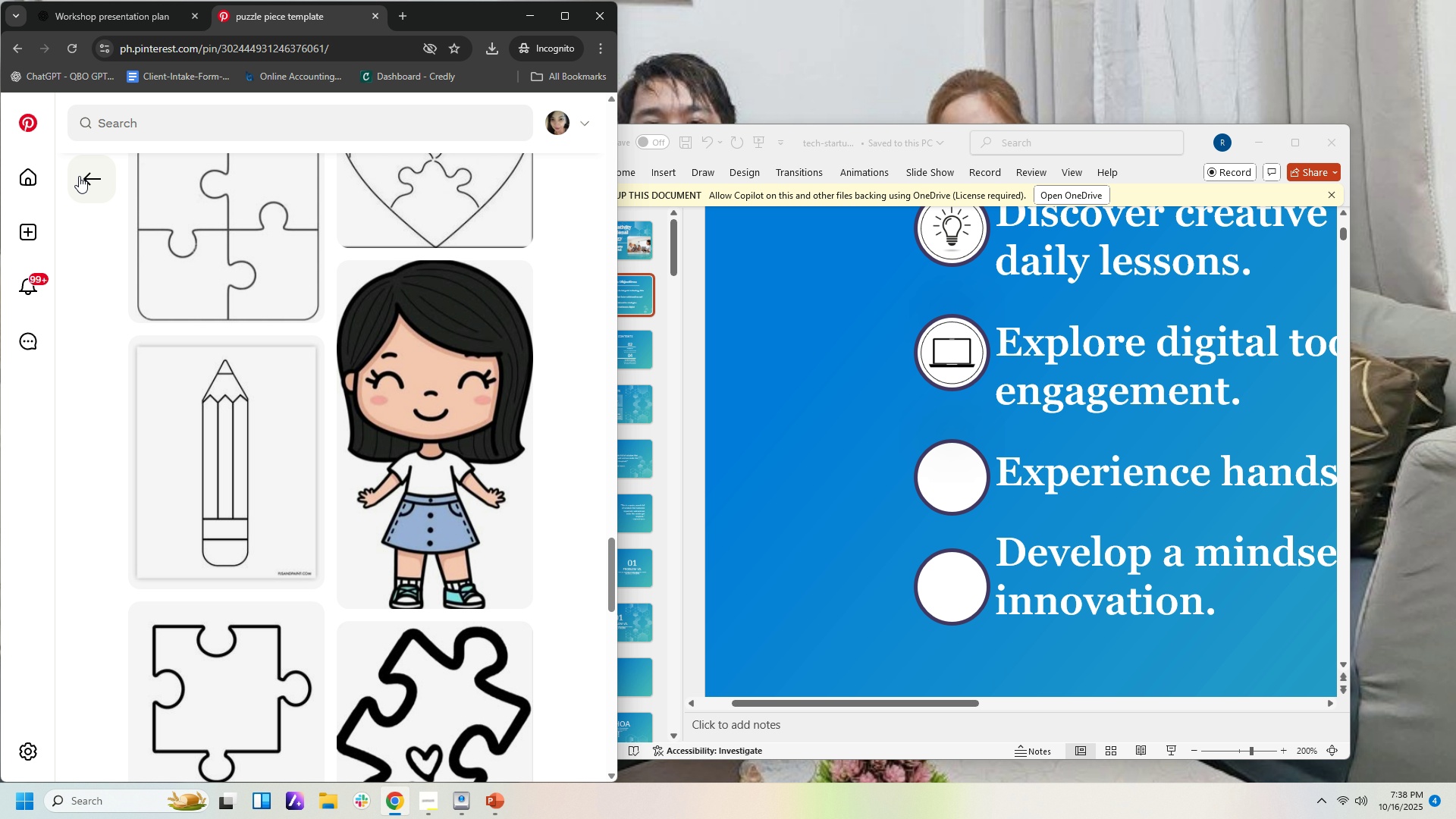 
left_click([79, 176])
 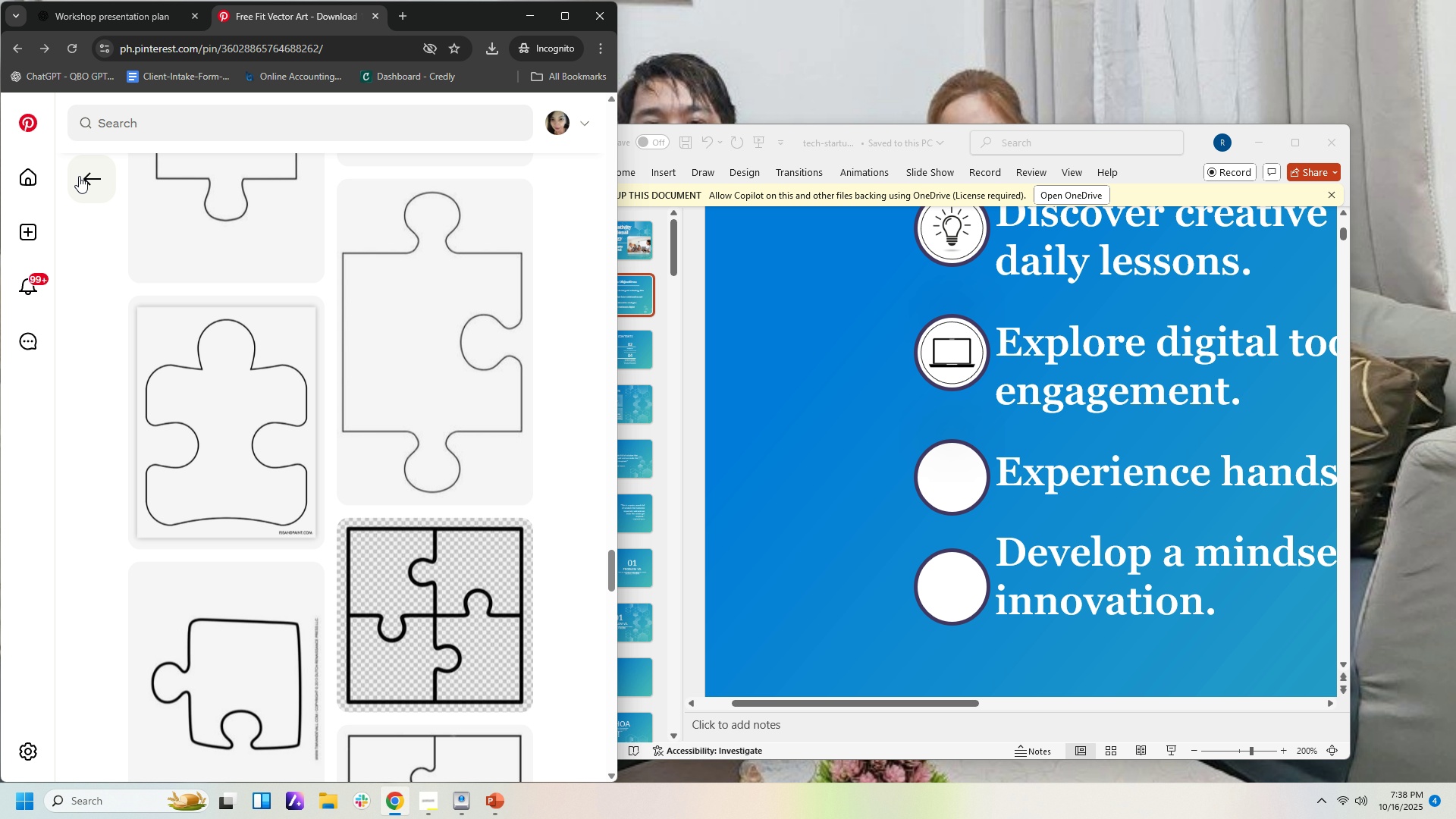 
left_click([79, 176])
 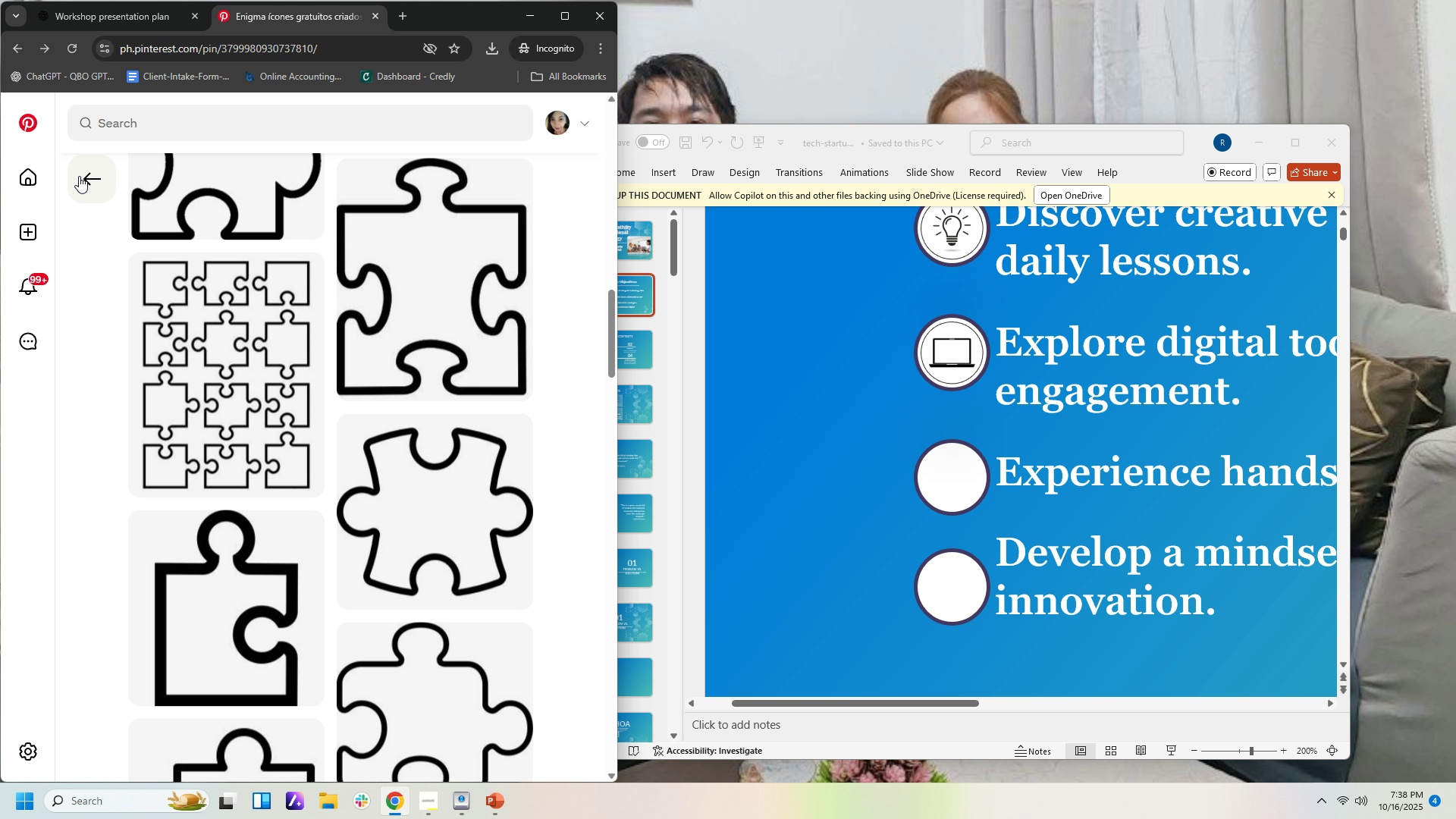 
left_click([79, 176])
 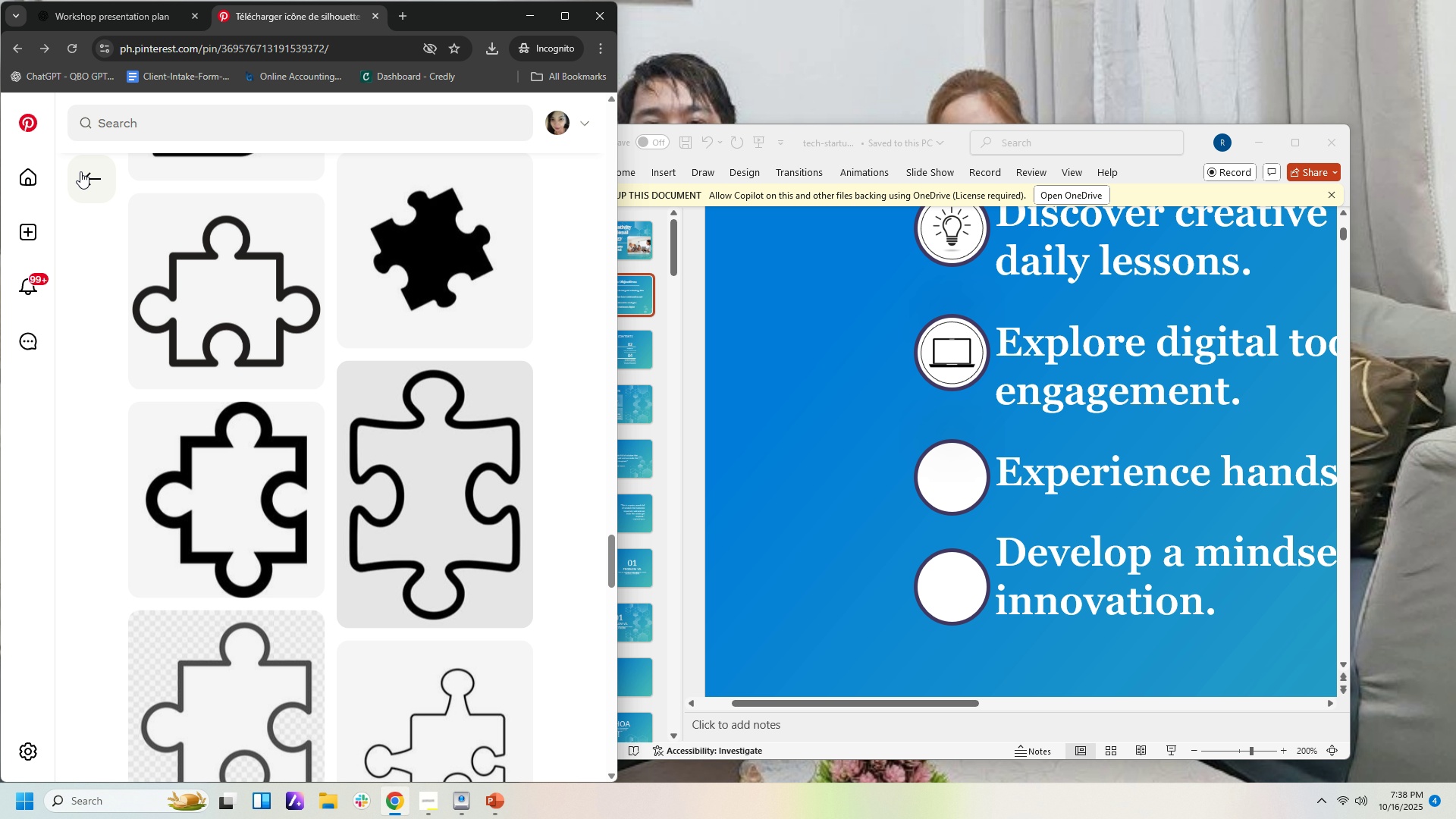 
left_click([80, 171])
 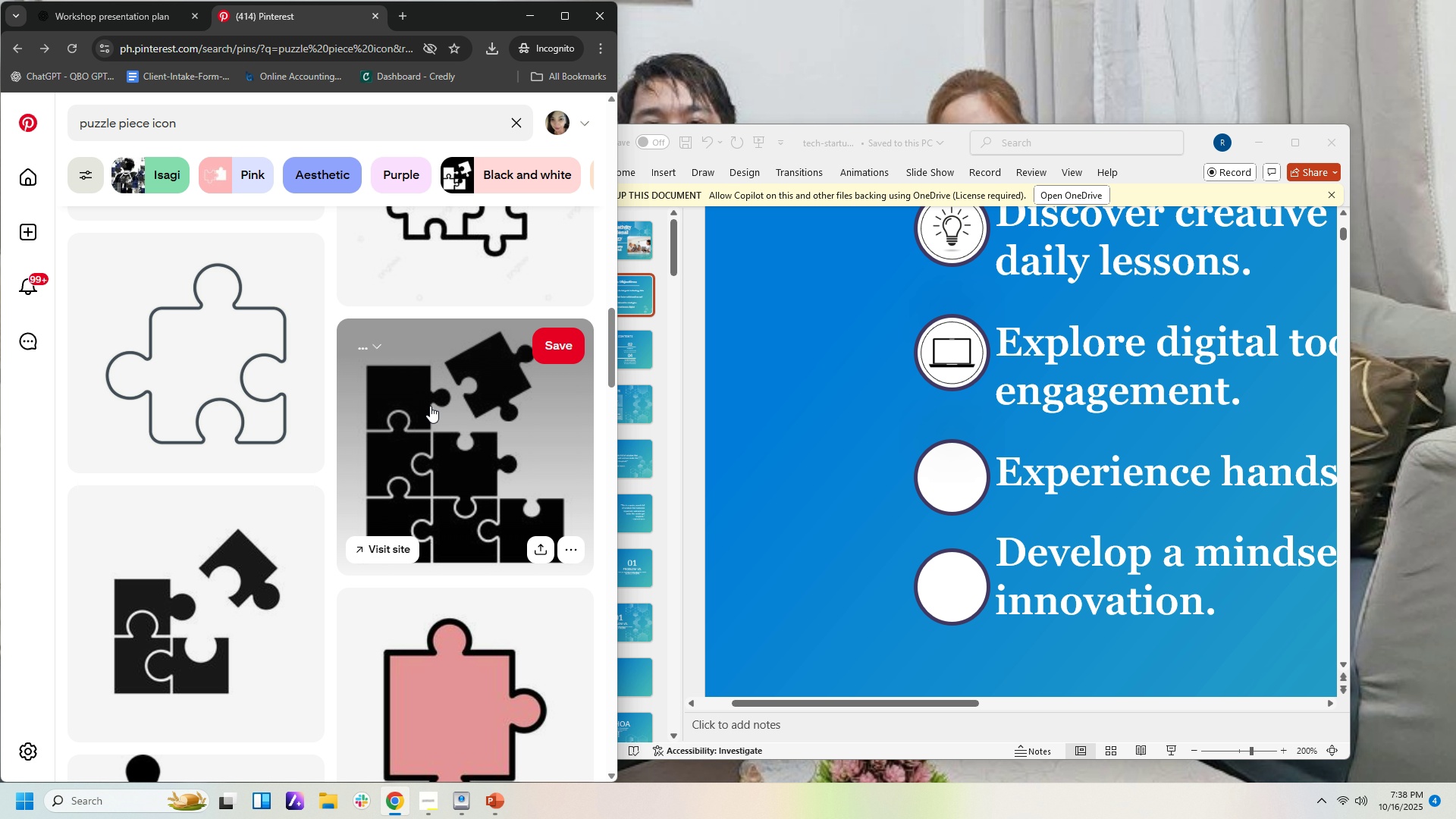 
scroll: coordinate [453, 449], scroll_direction: down, amount: 45.0
 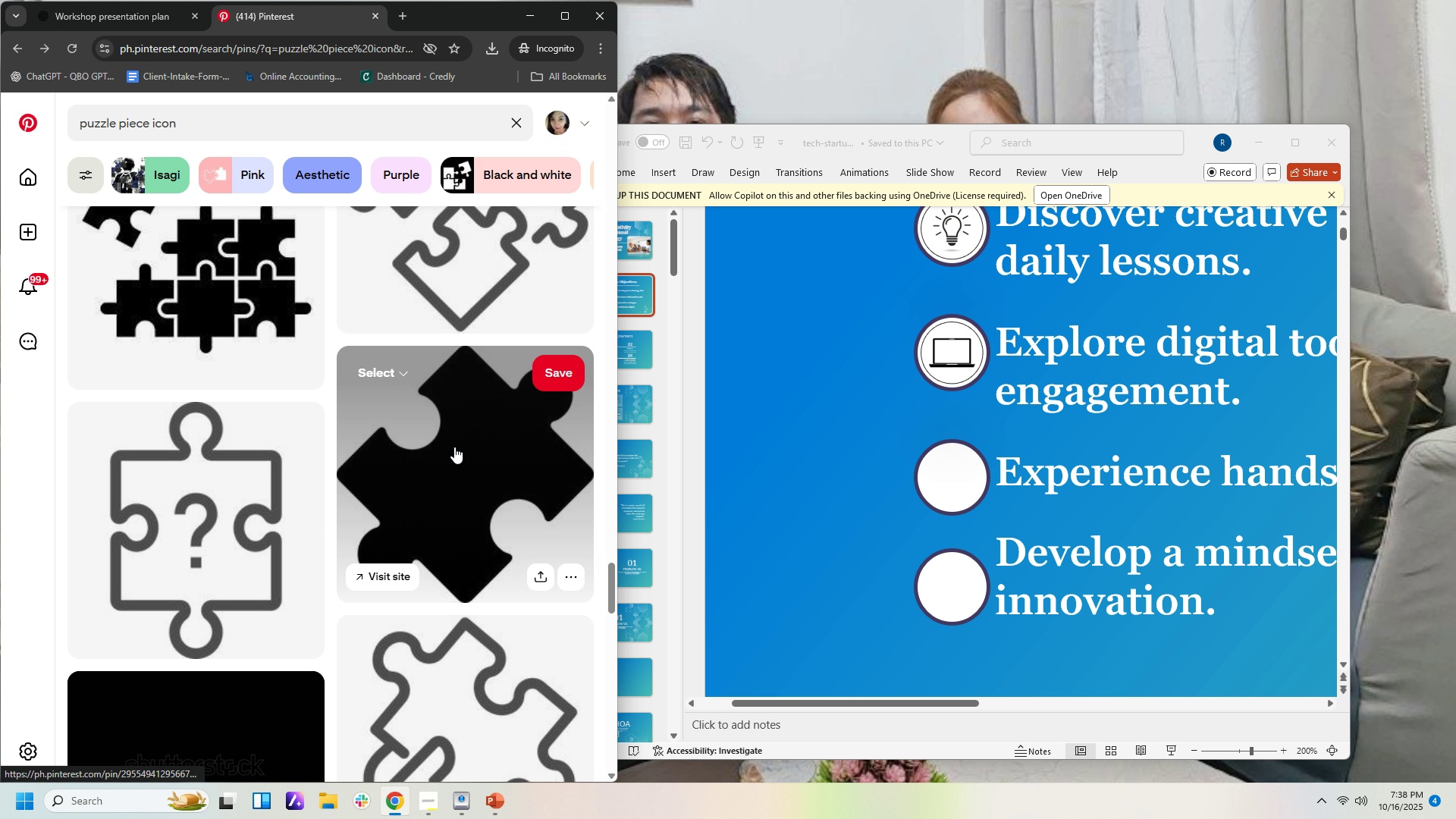 
scroll: coordinate [454, 445], scroll_direction: down, amount: 20.0
 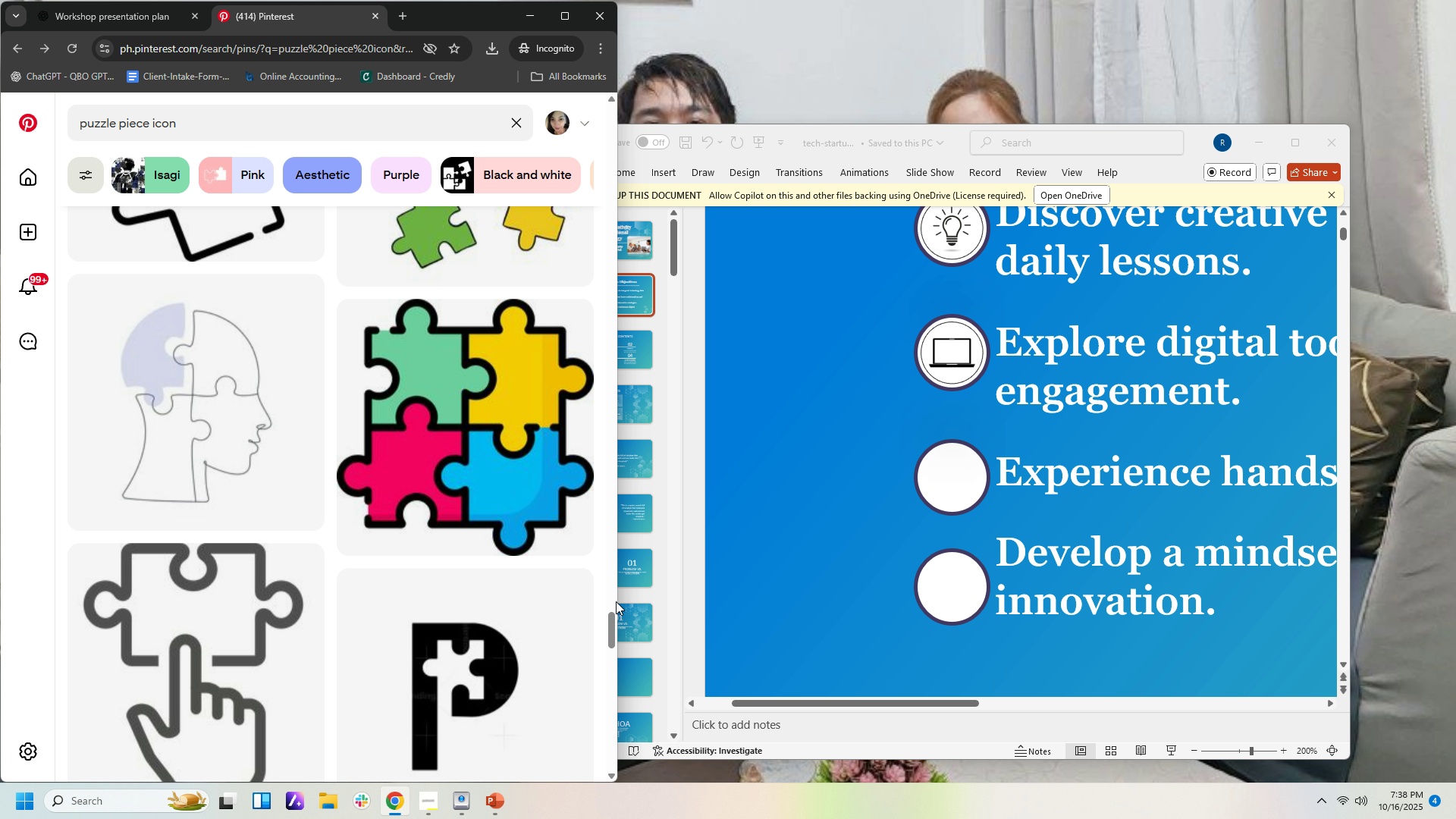 
left_click_drag(start_coordinate=[610, 626], to_coordinate=[584, 110])
 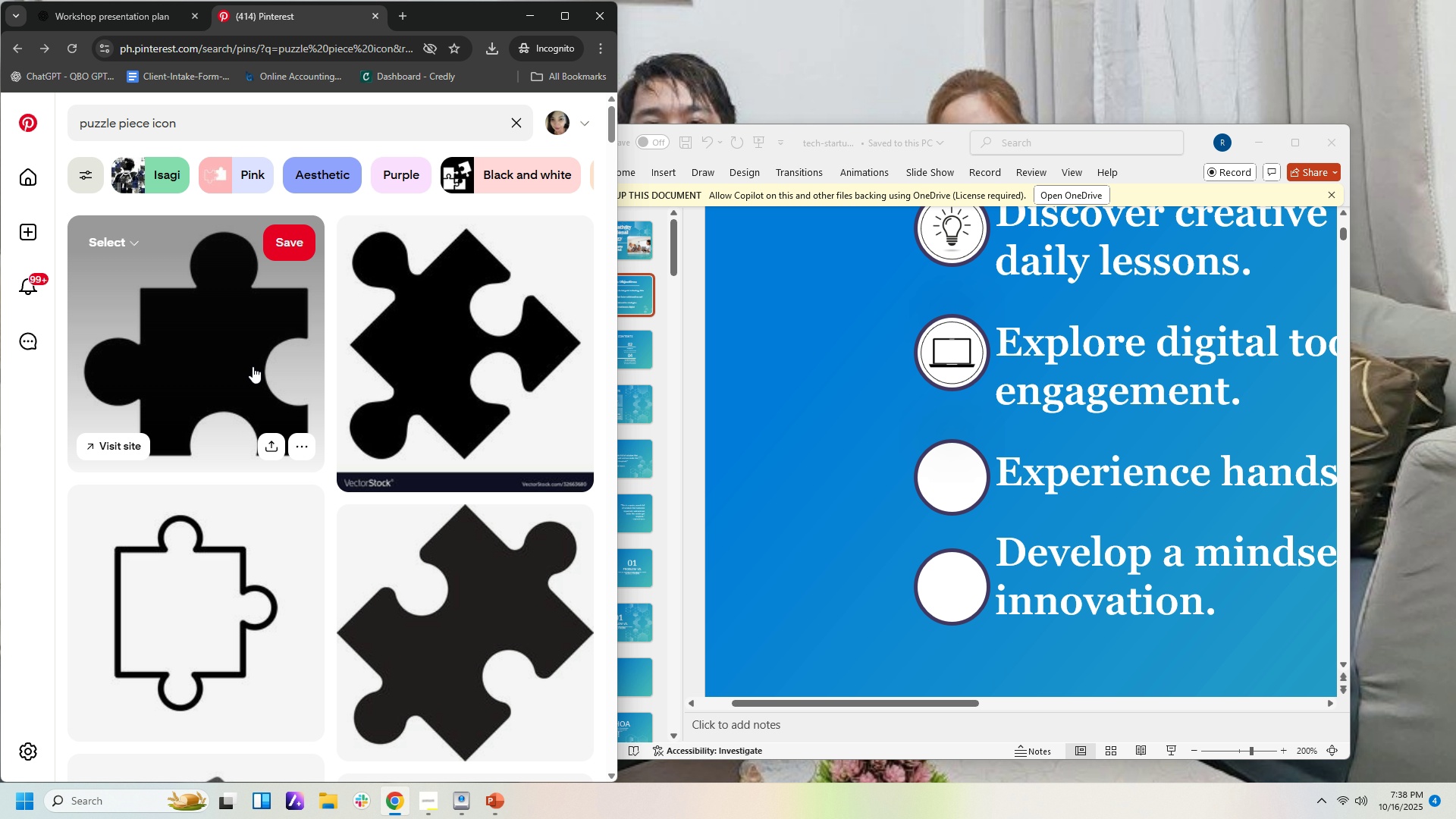 
scroll: coordinate [517, 479], scroll_direction: down, amount: 35.0
 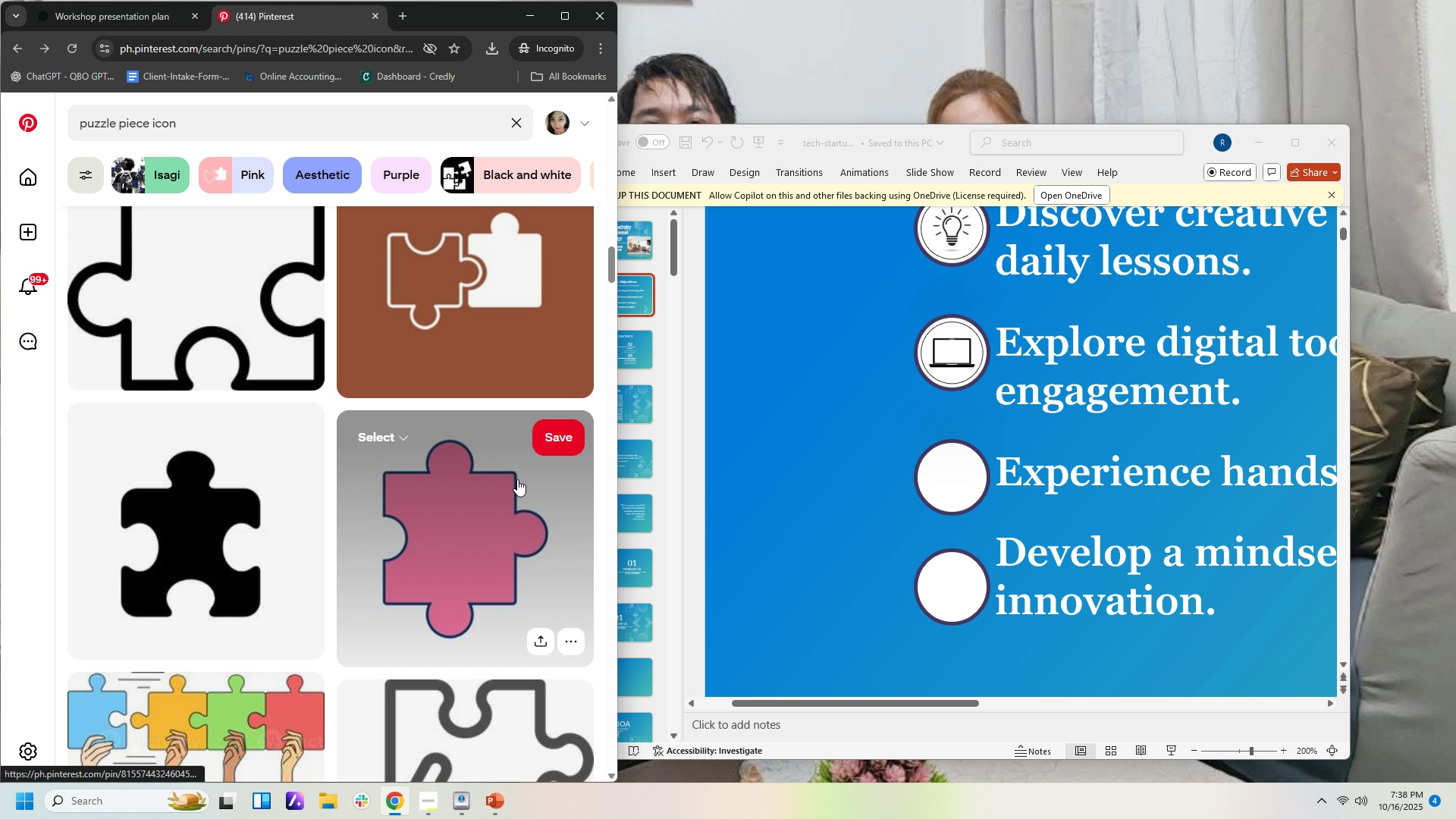 
scroll: coordinate [518, 478], scroll_direction: up, amount: 2.0
 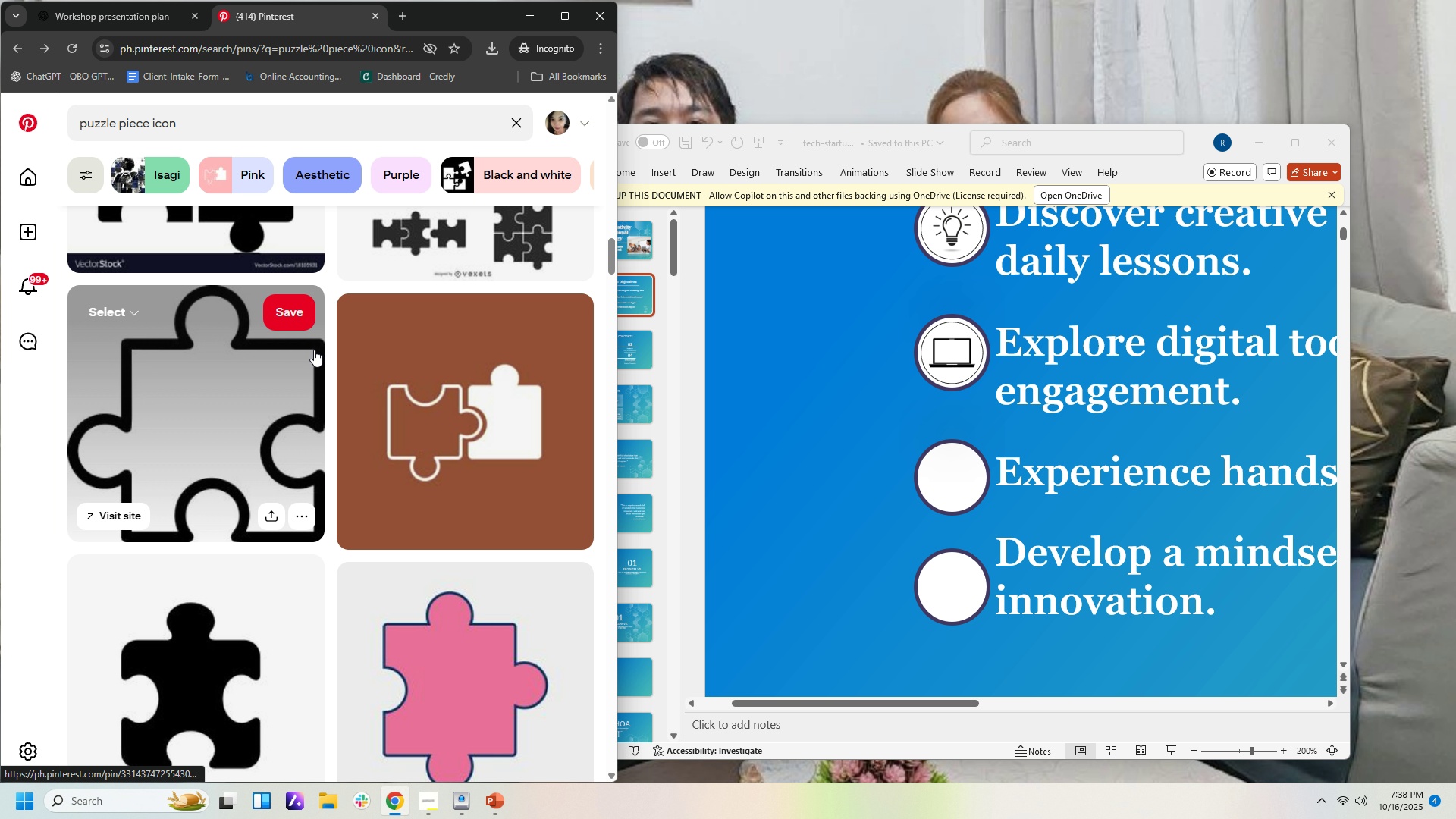 
left_click([314, 350])
 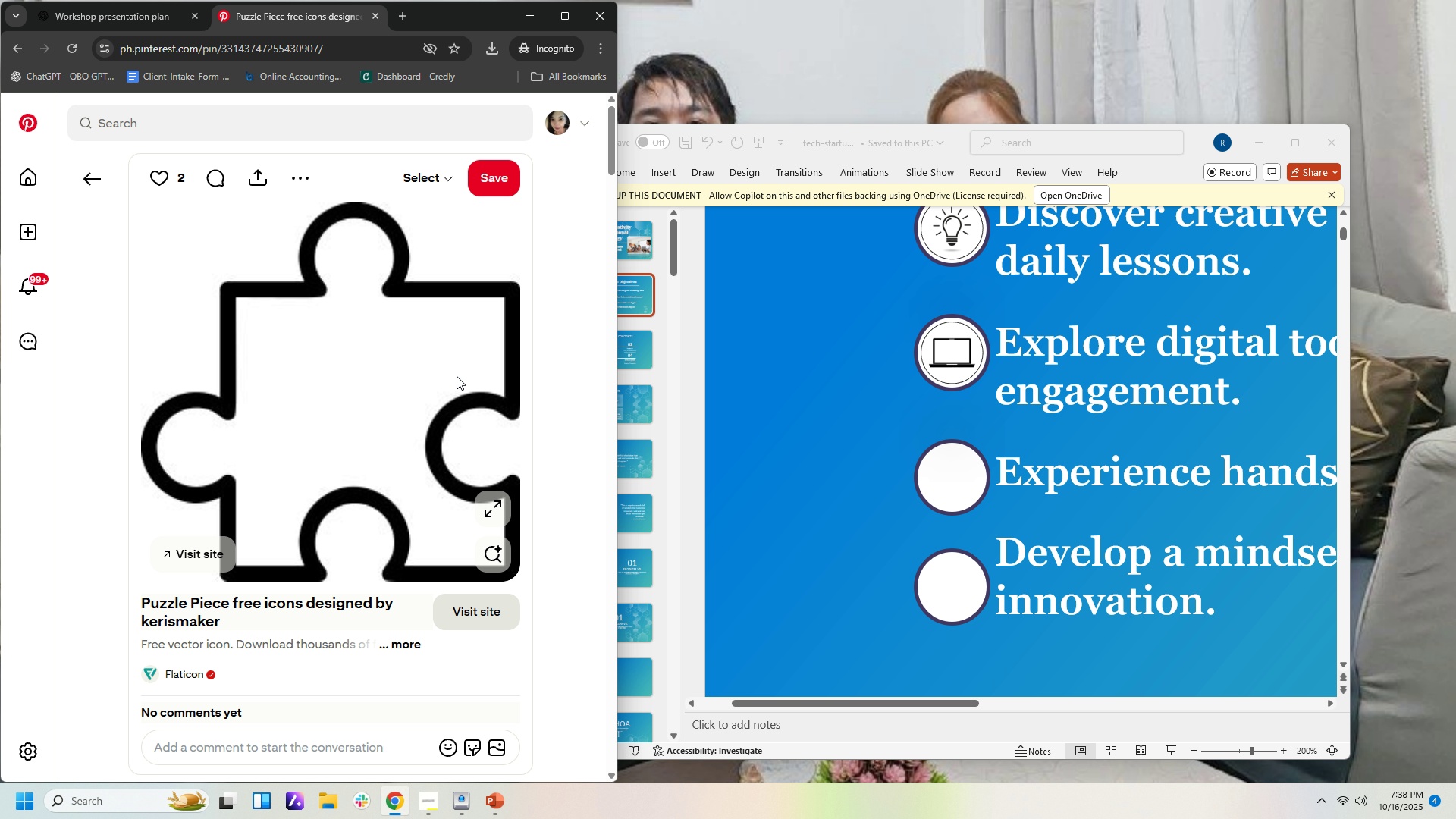 
scroll: coordinate [548, 409], scroll_direction: down, amount: 10.0
 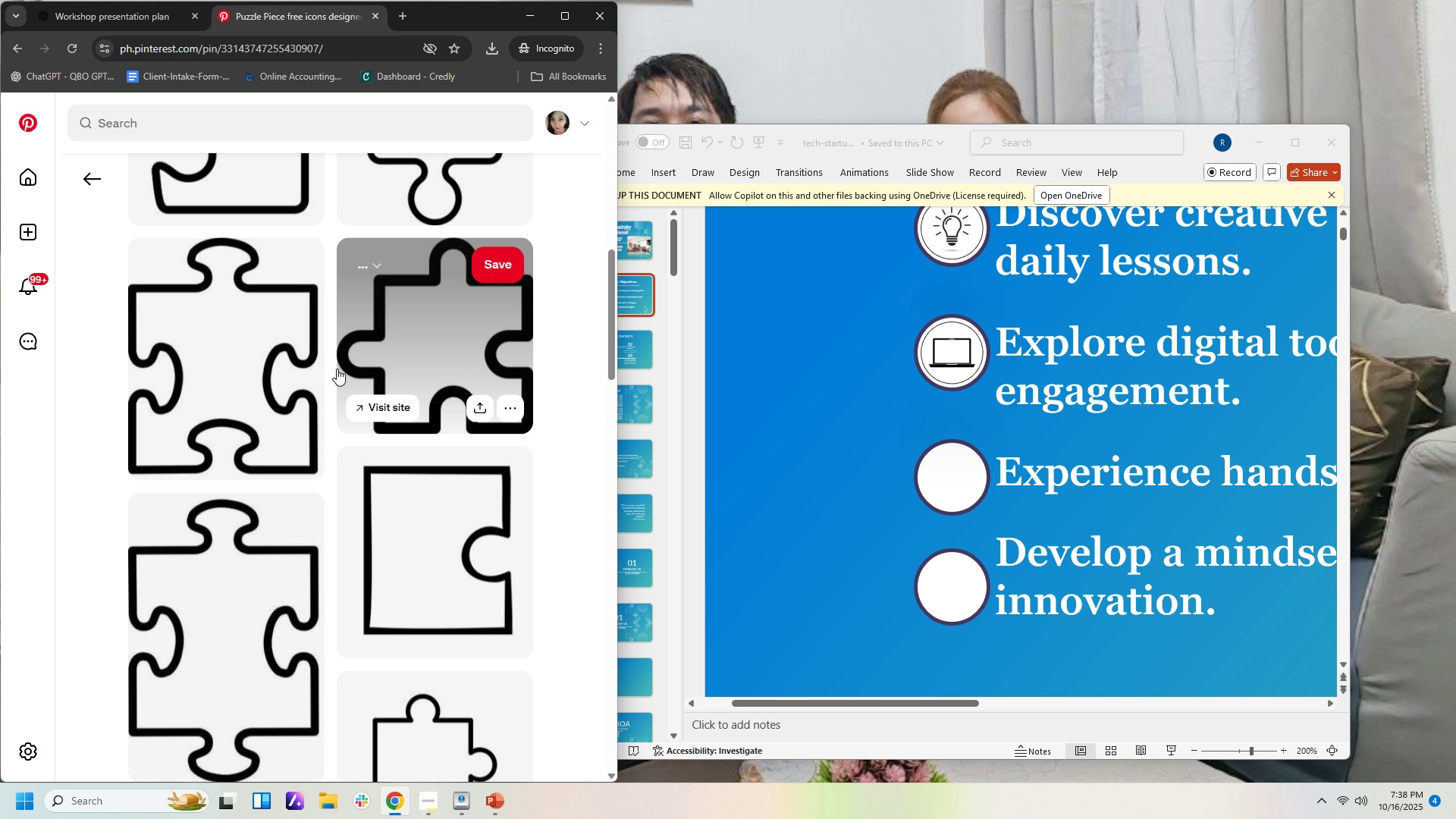 
left_click([282, 366])
 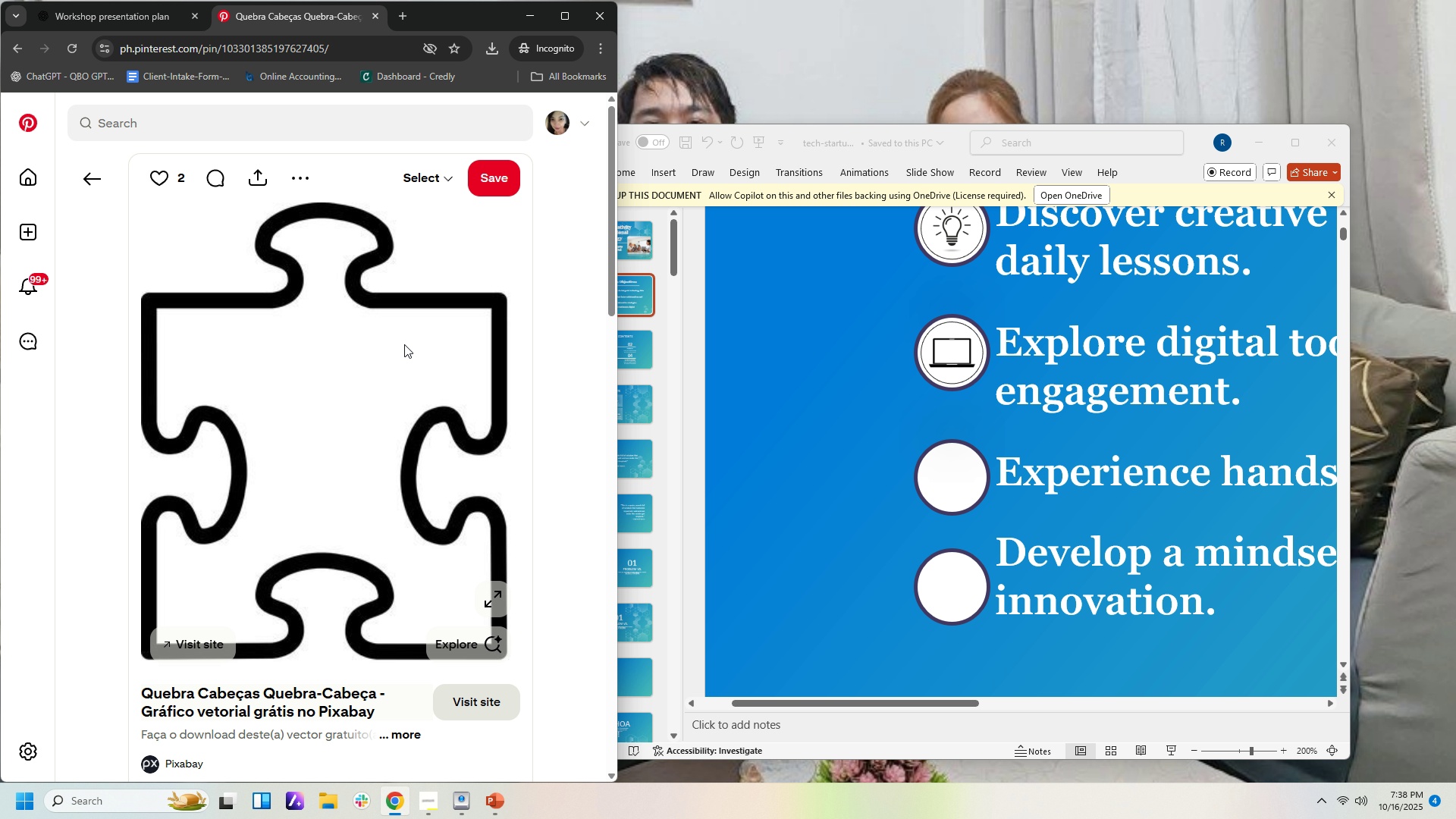 
right_click([407, 342])
 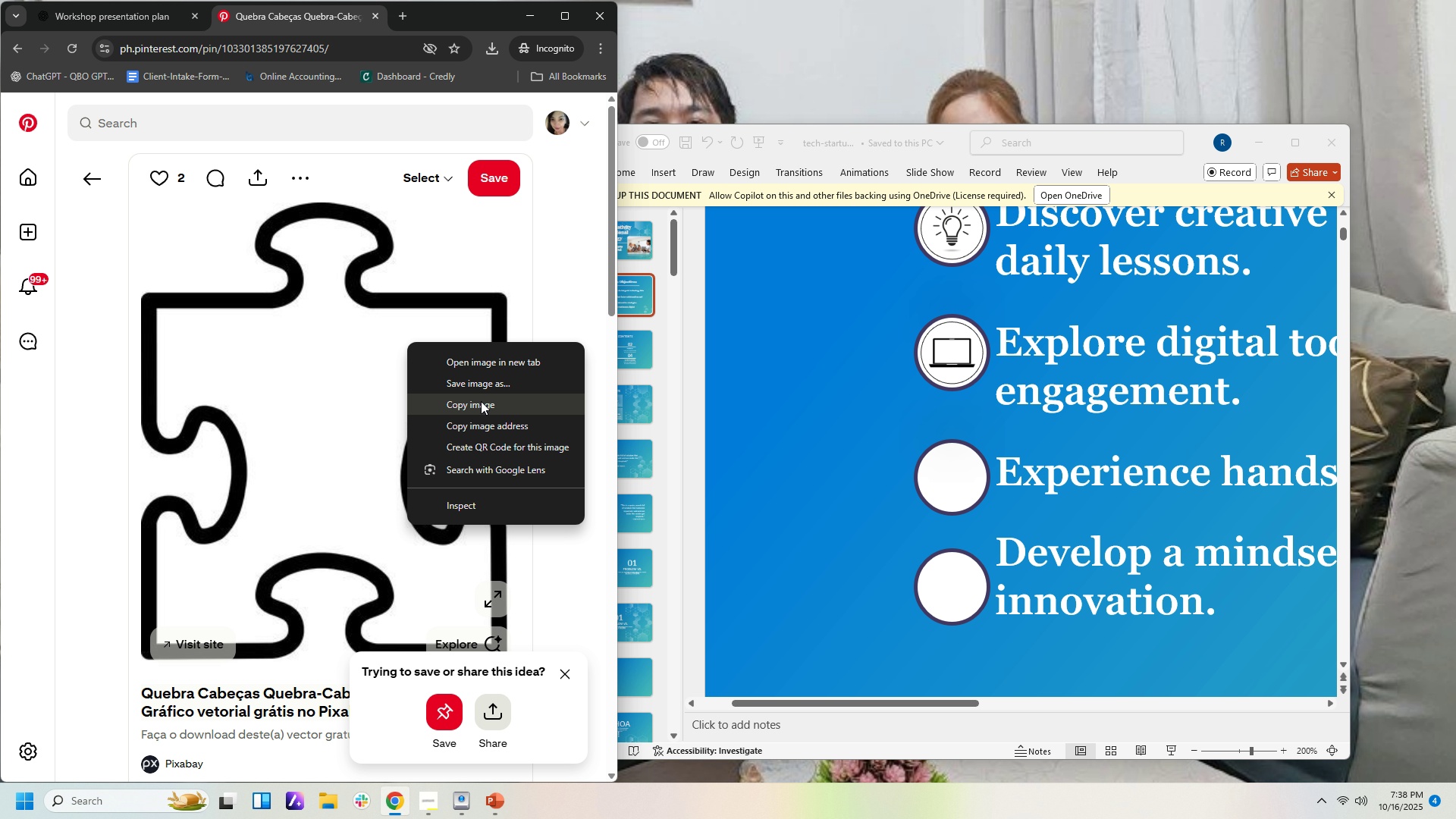 
left_click([481, 401])
 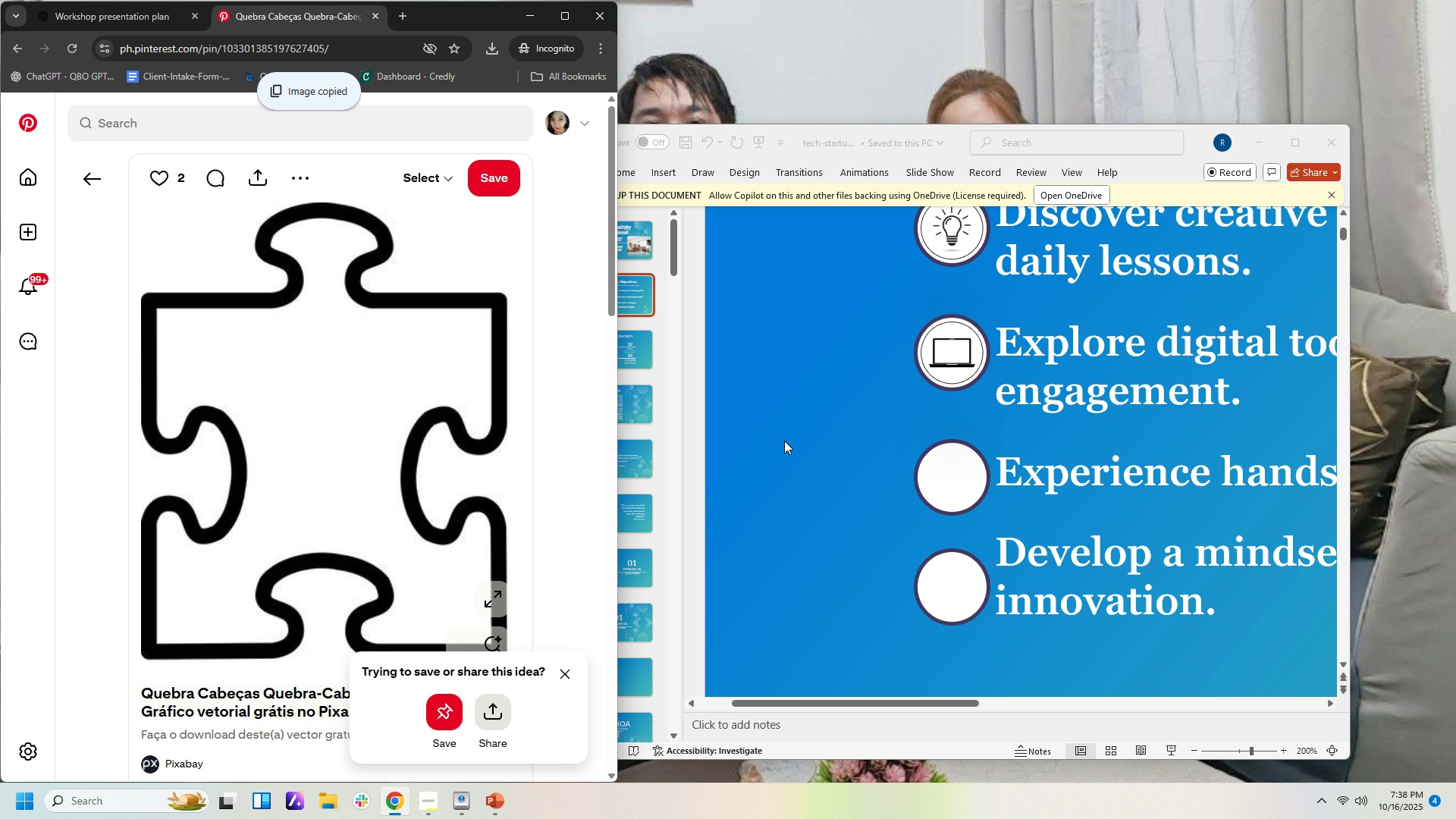 
right_click([784, 441])
 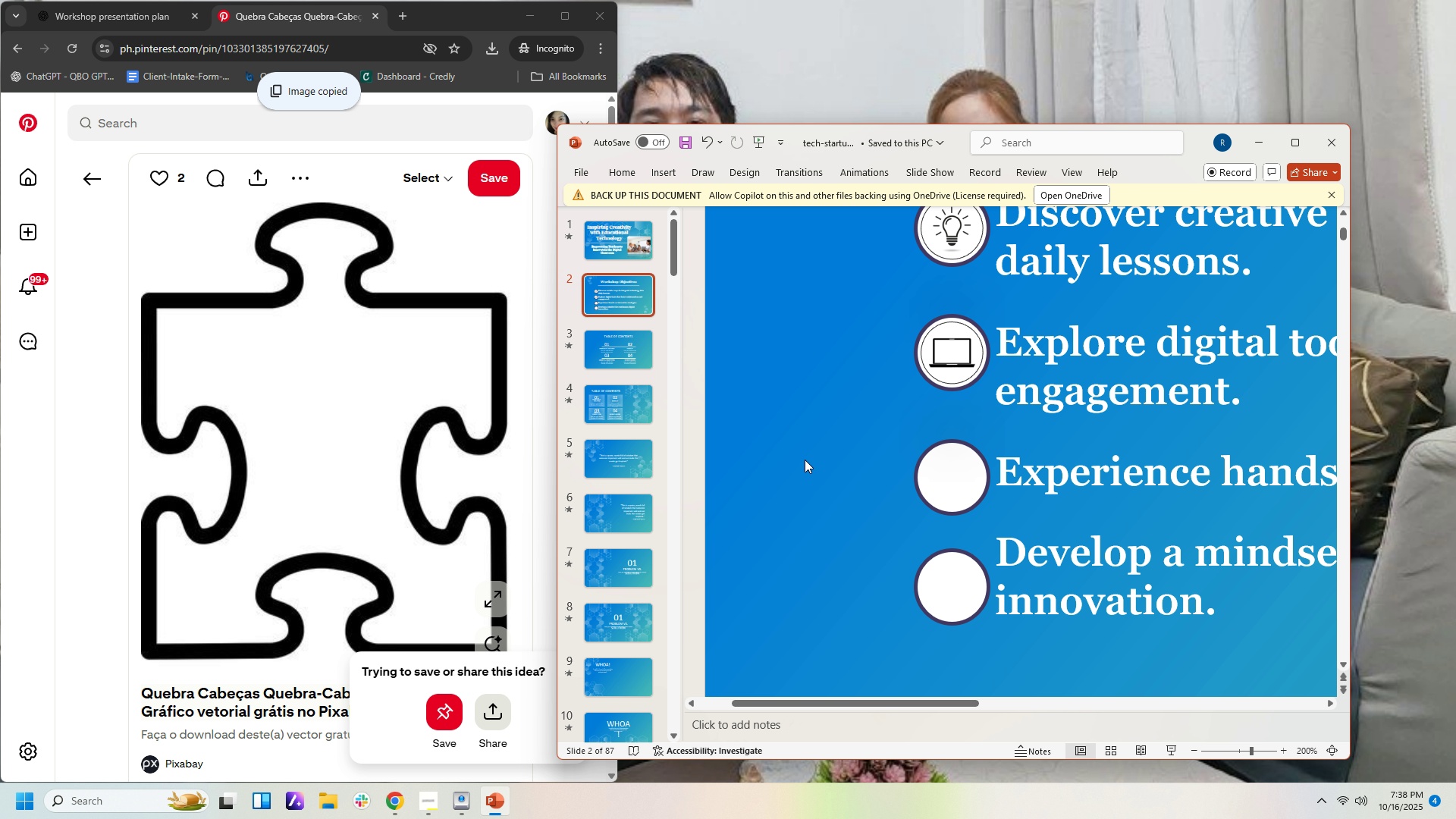 
right_click([805, 460])
 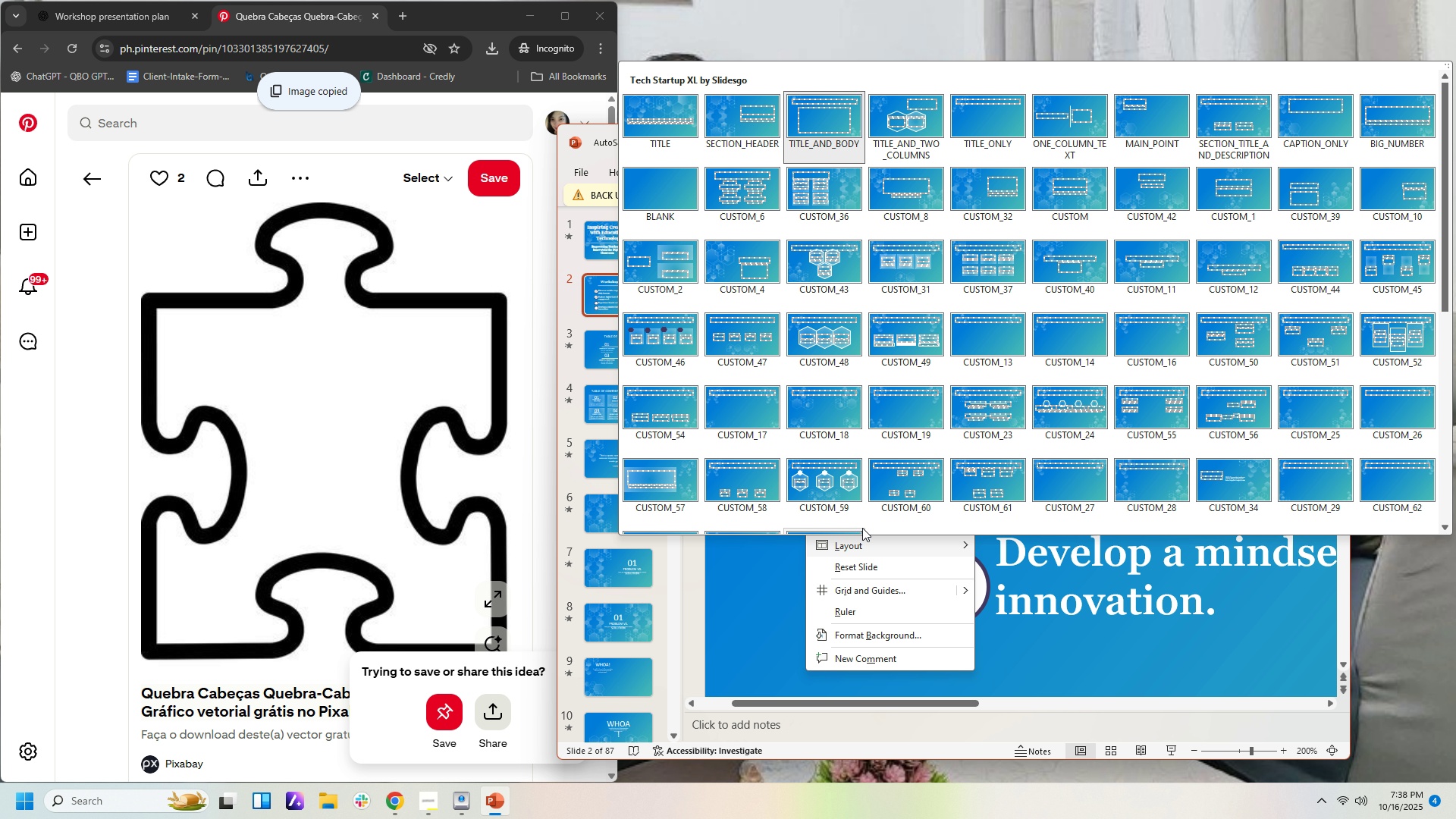 
left_click([785, 573])
 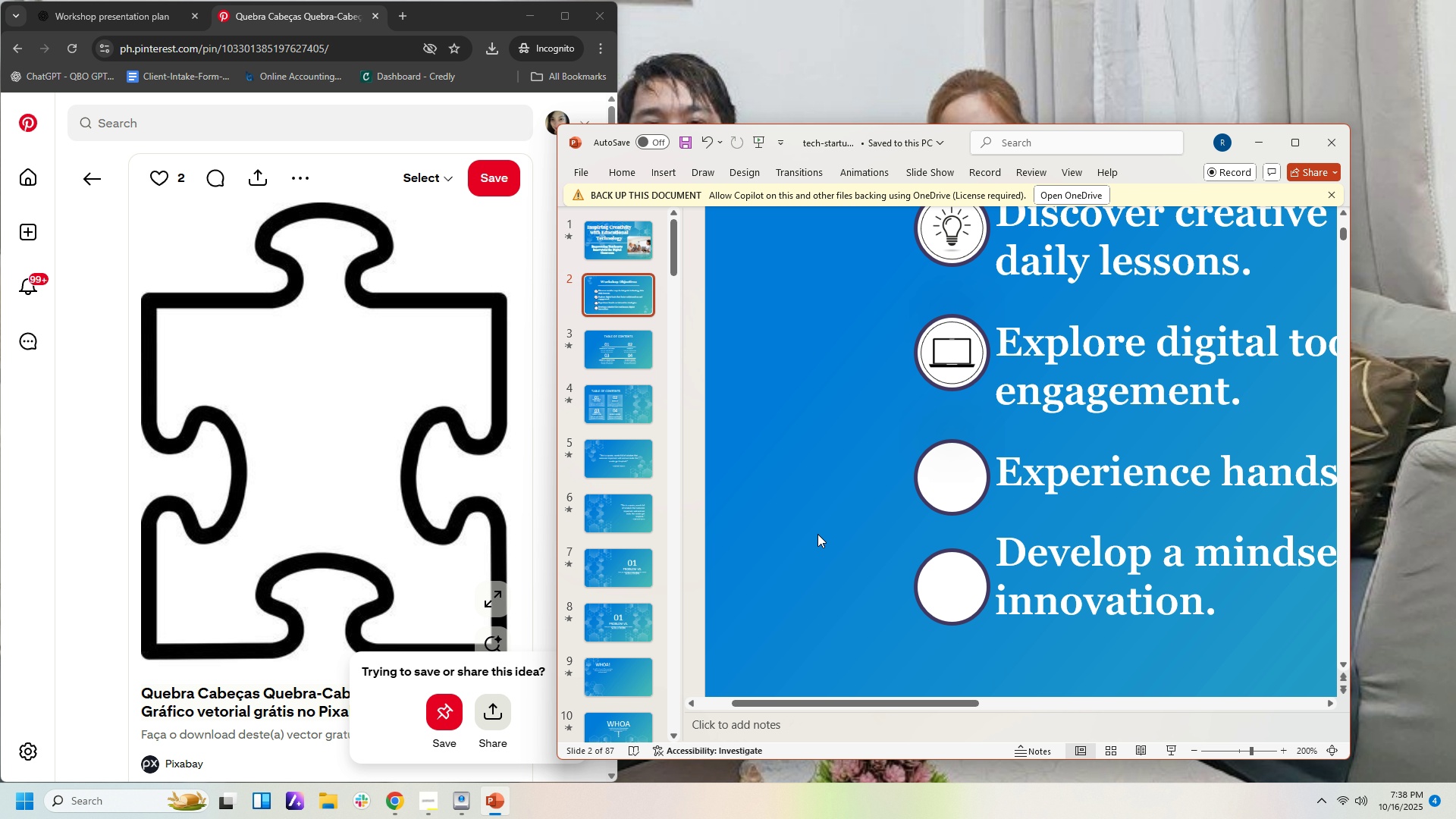 
right_click([817, 534])
 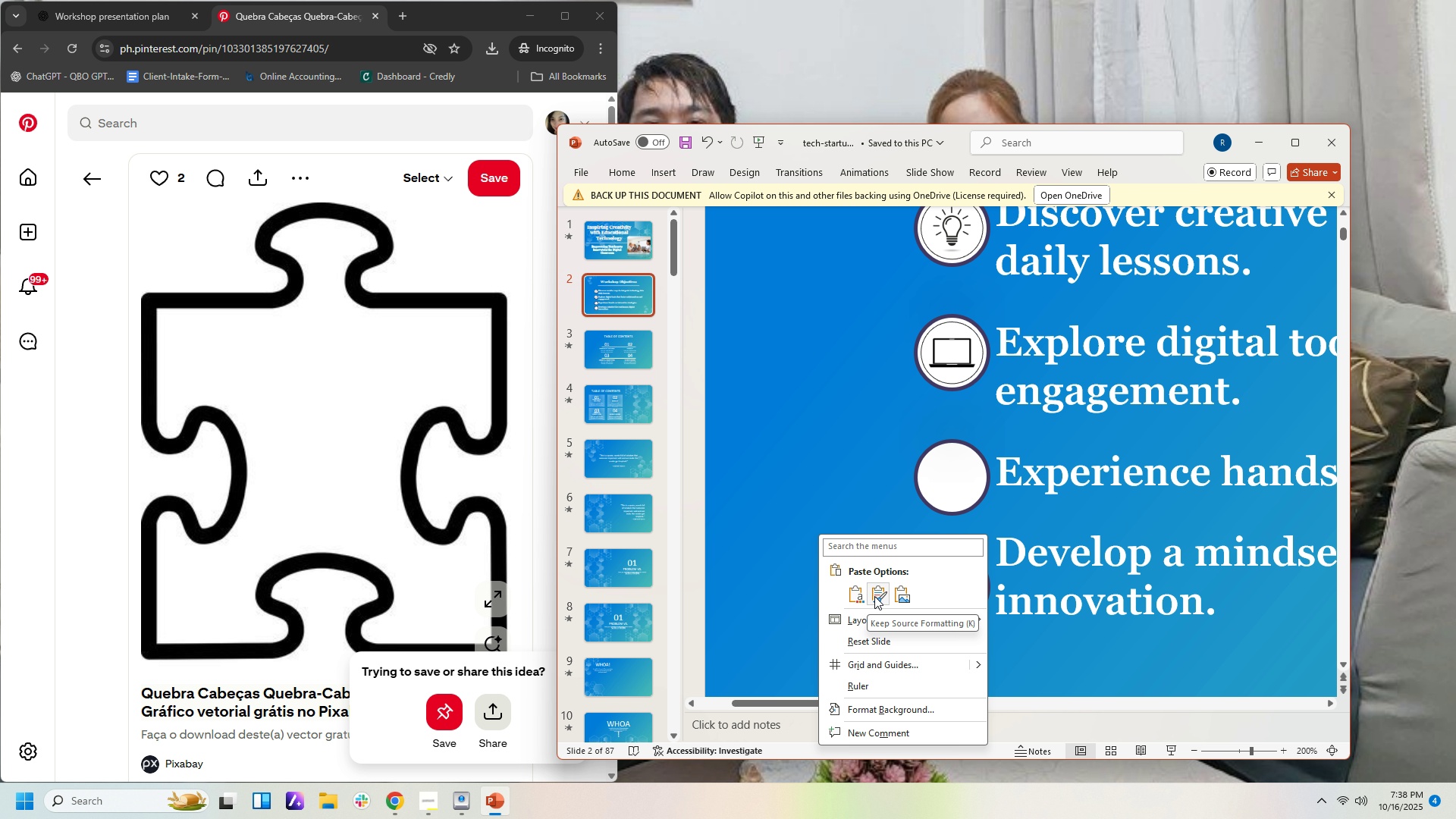 
left_click([874, 596])
 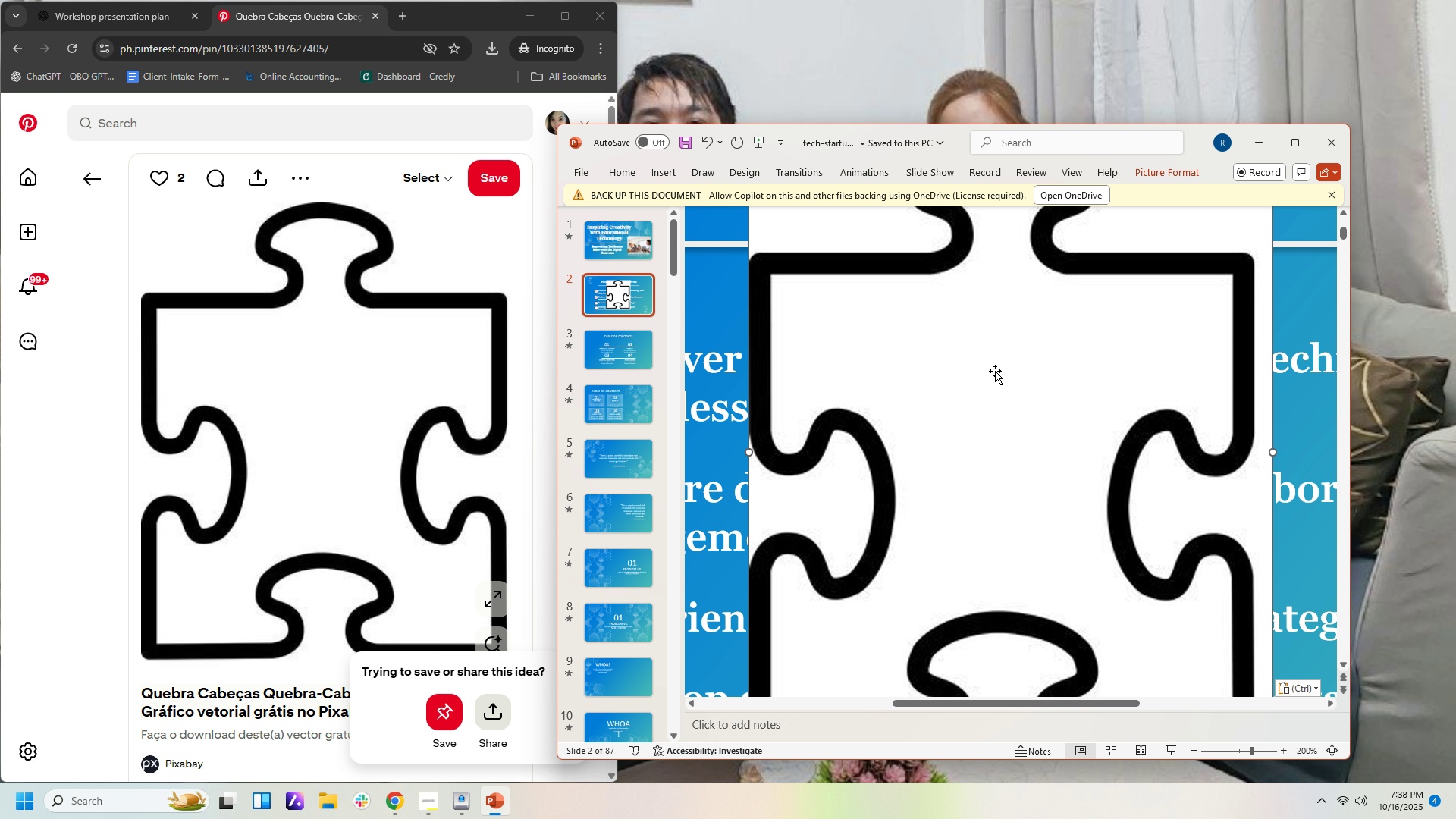 
key(Delete)
 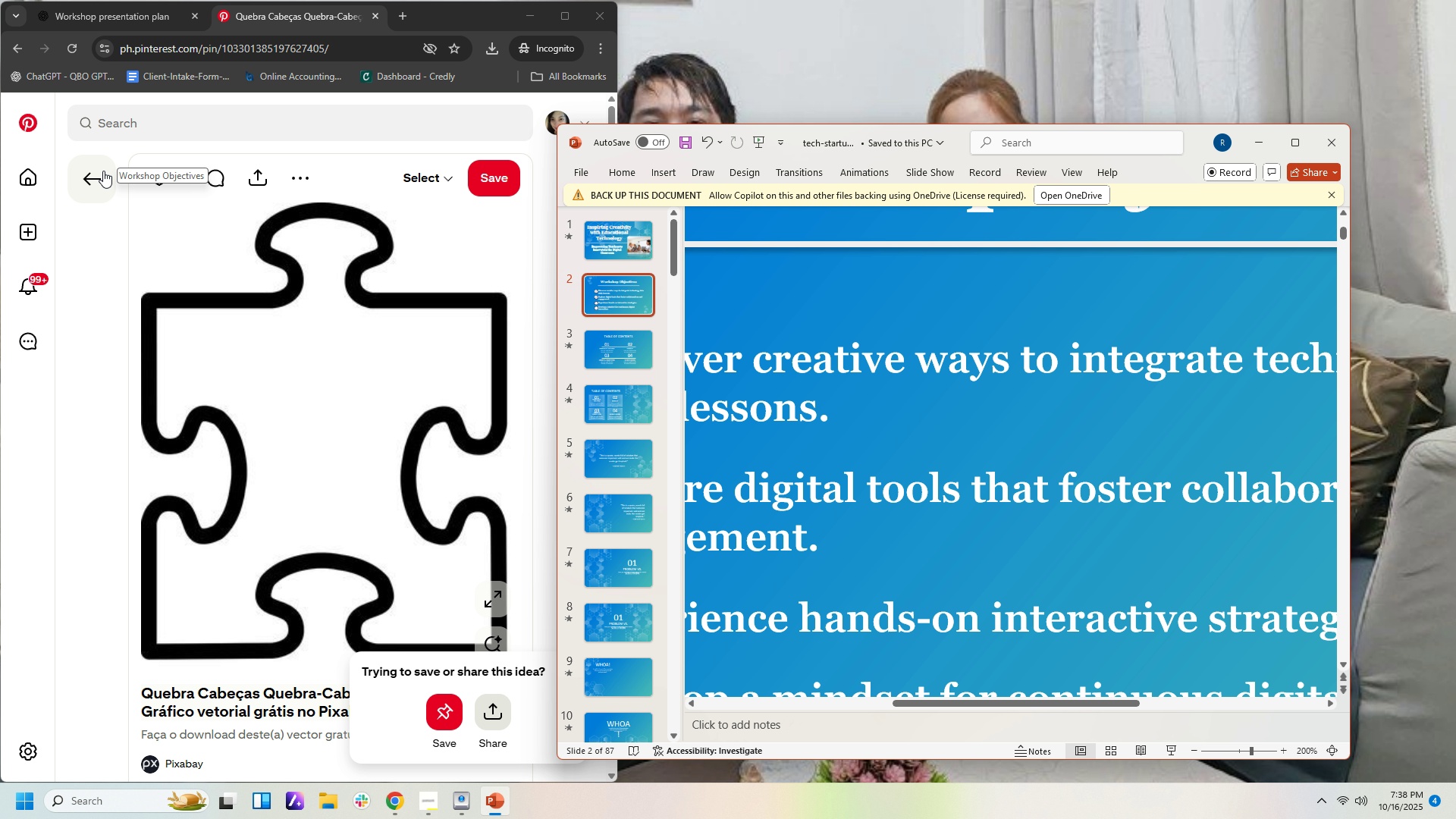 
left_click([102, 170])
 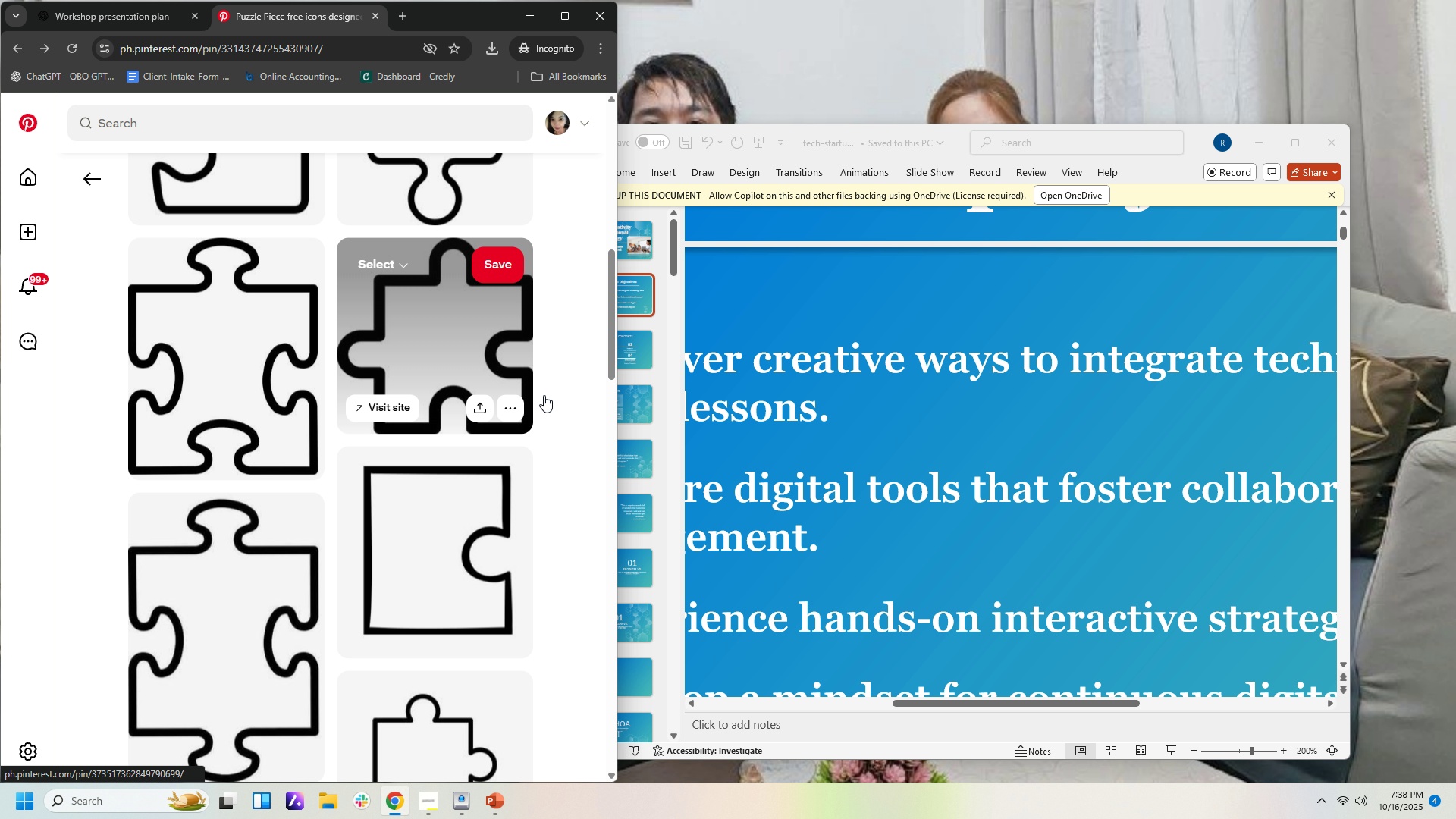 
scroll: coordinate [504, 636], scroll_direction: down, amount: 38.0
 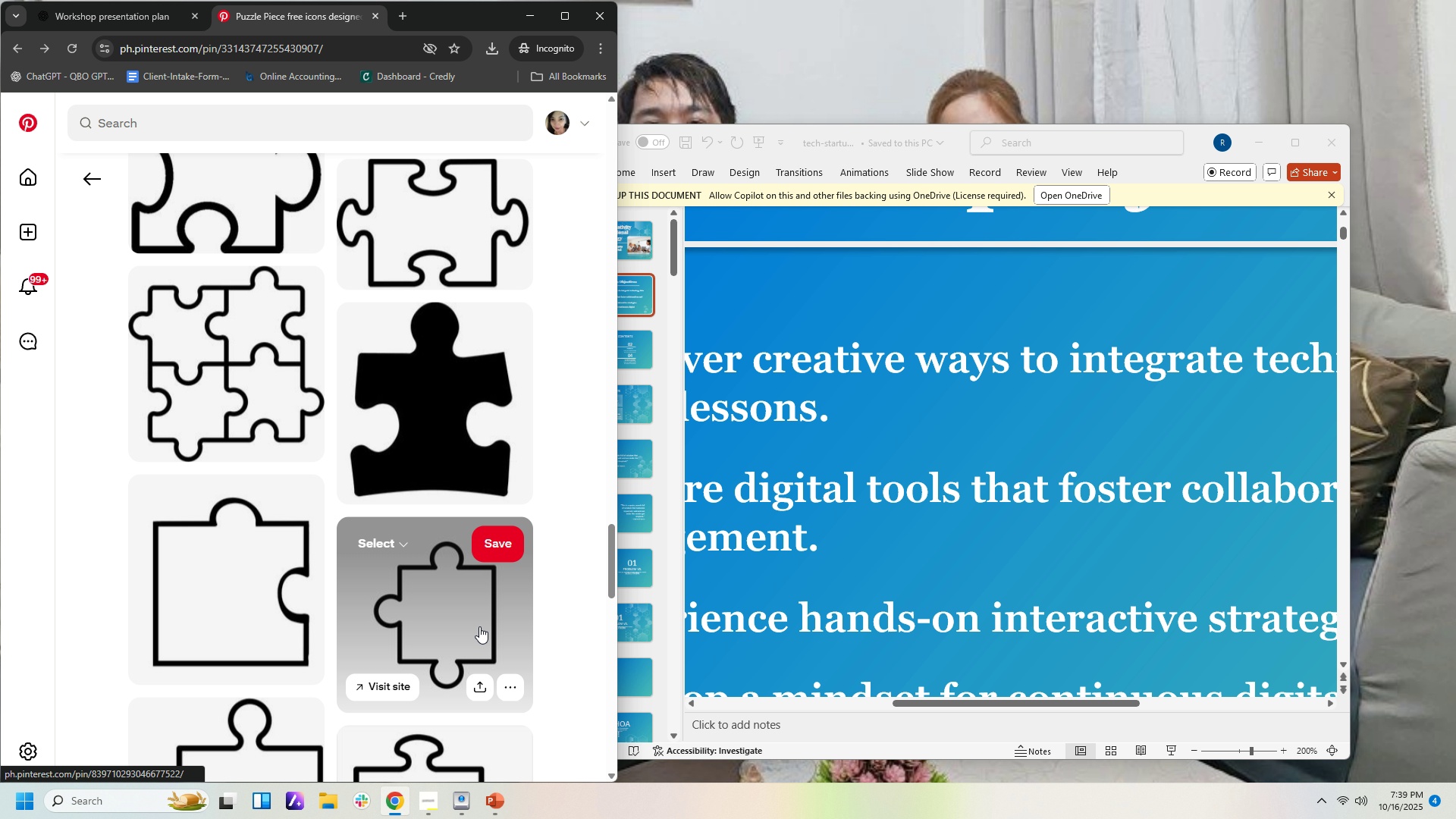 
left_click([479, 626])
 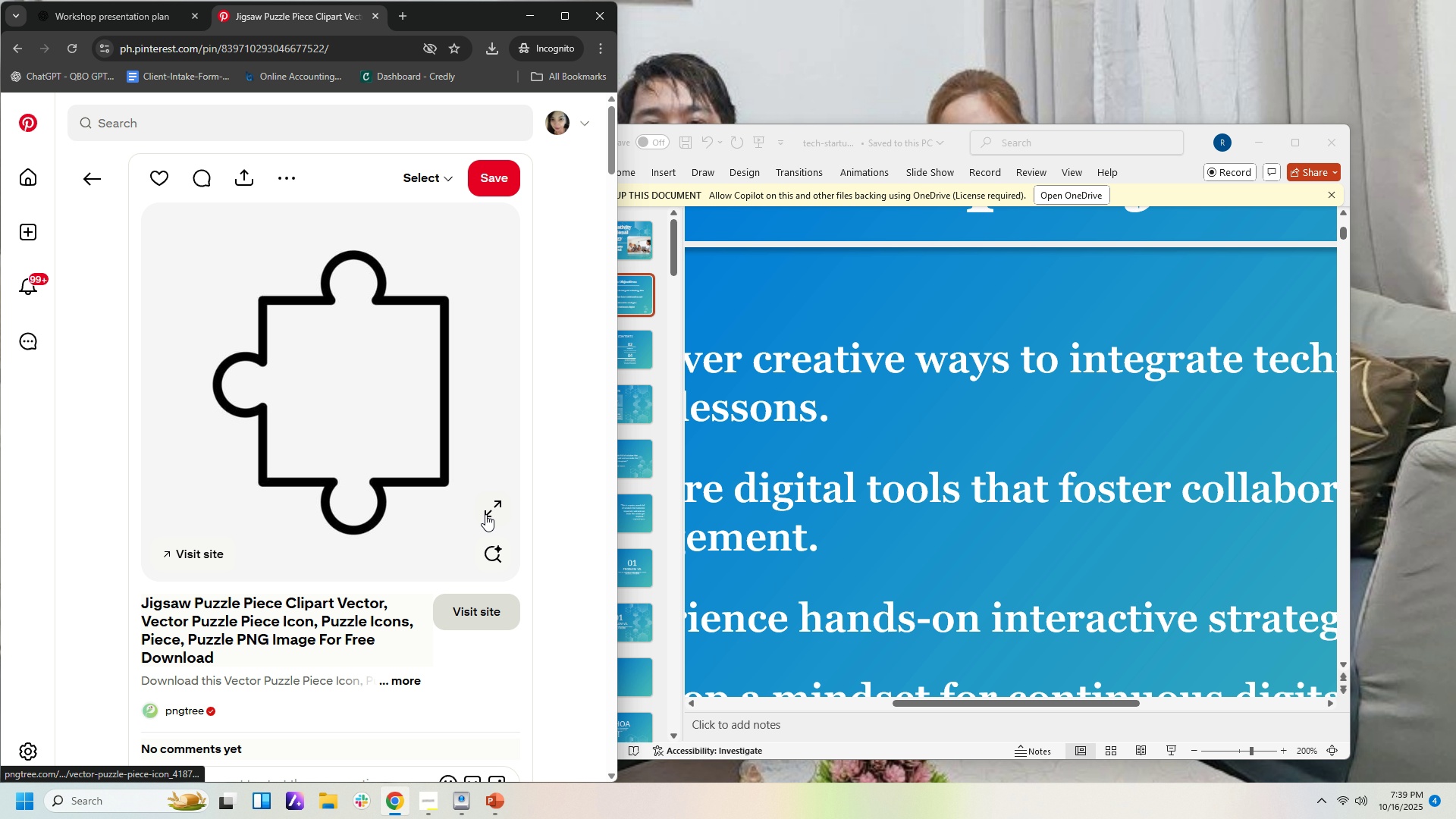 
scroll: coordinate [487, 559], scroll_direction: down, amount: 17.0
 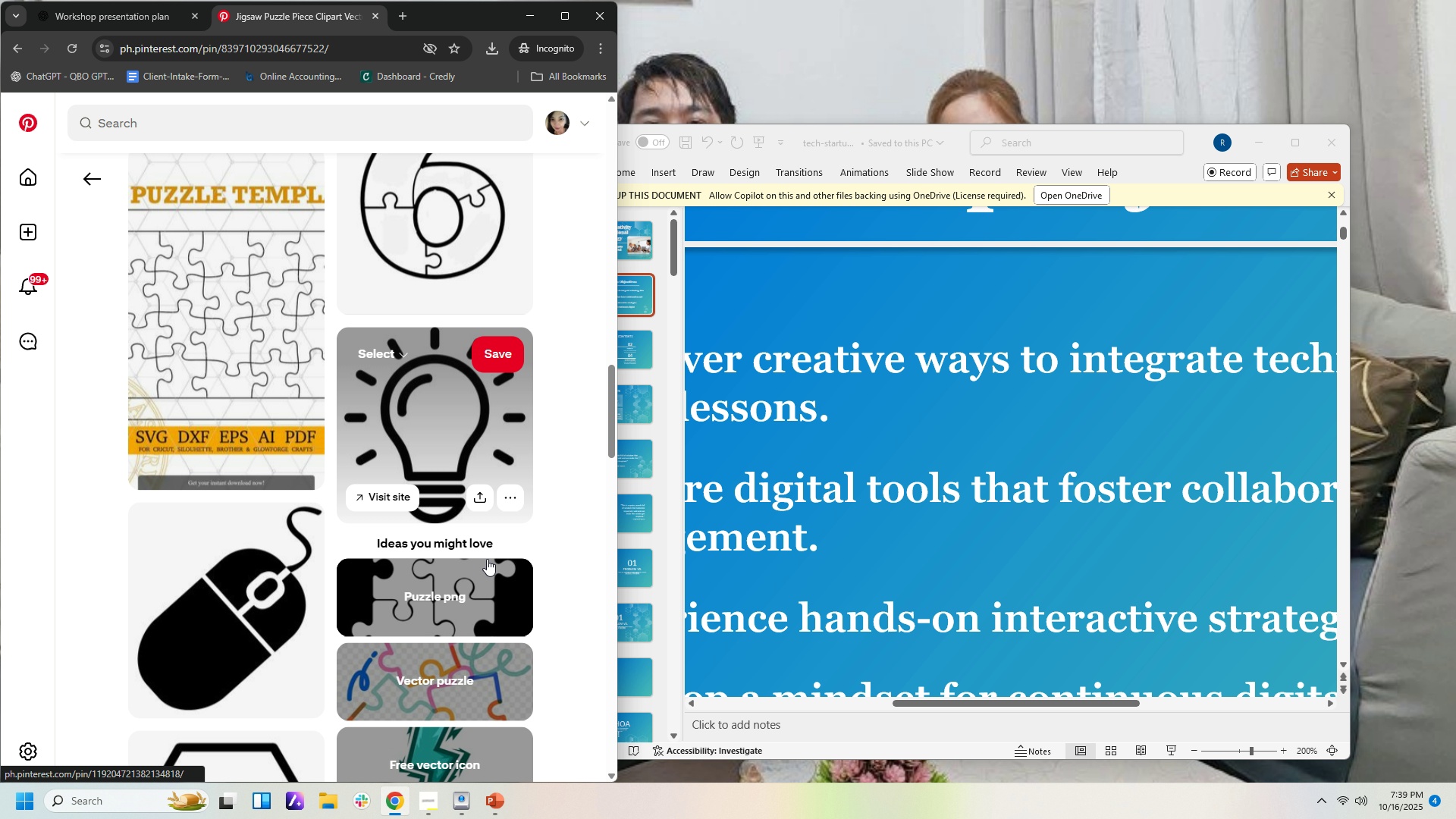 
scroll: coordinate [493, 494], scroll_direction: up, amount: 27.0
 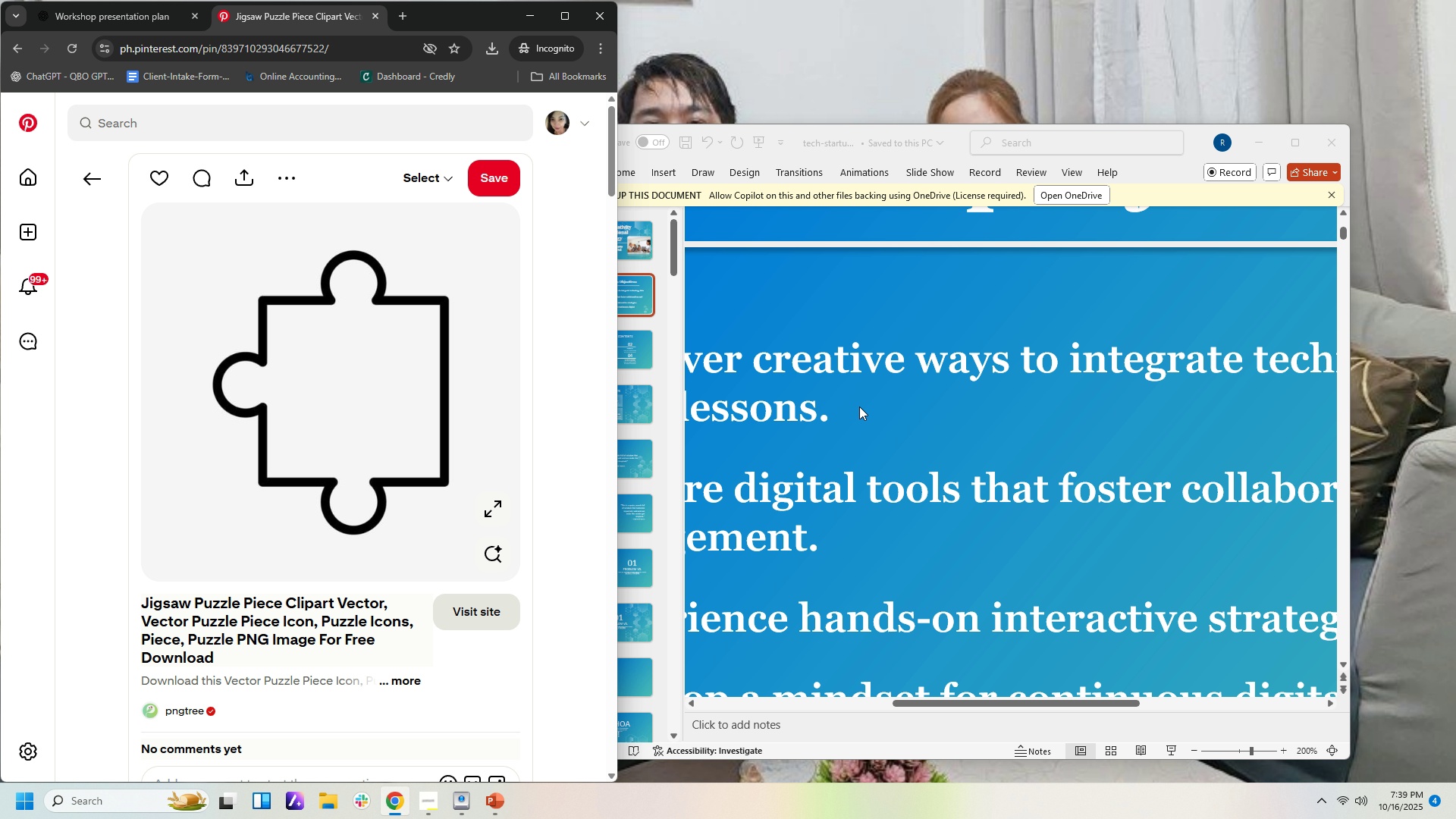 
hold_key(key=ControlLeft, duration=1.52)
scroll: coordinate [1062, 469], scroll_direction: down, amount: 5.0
 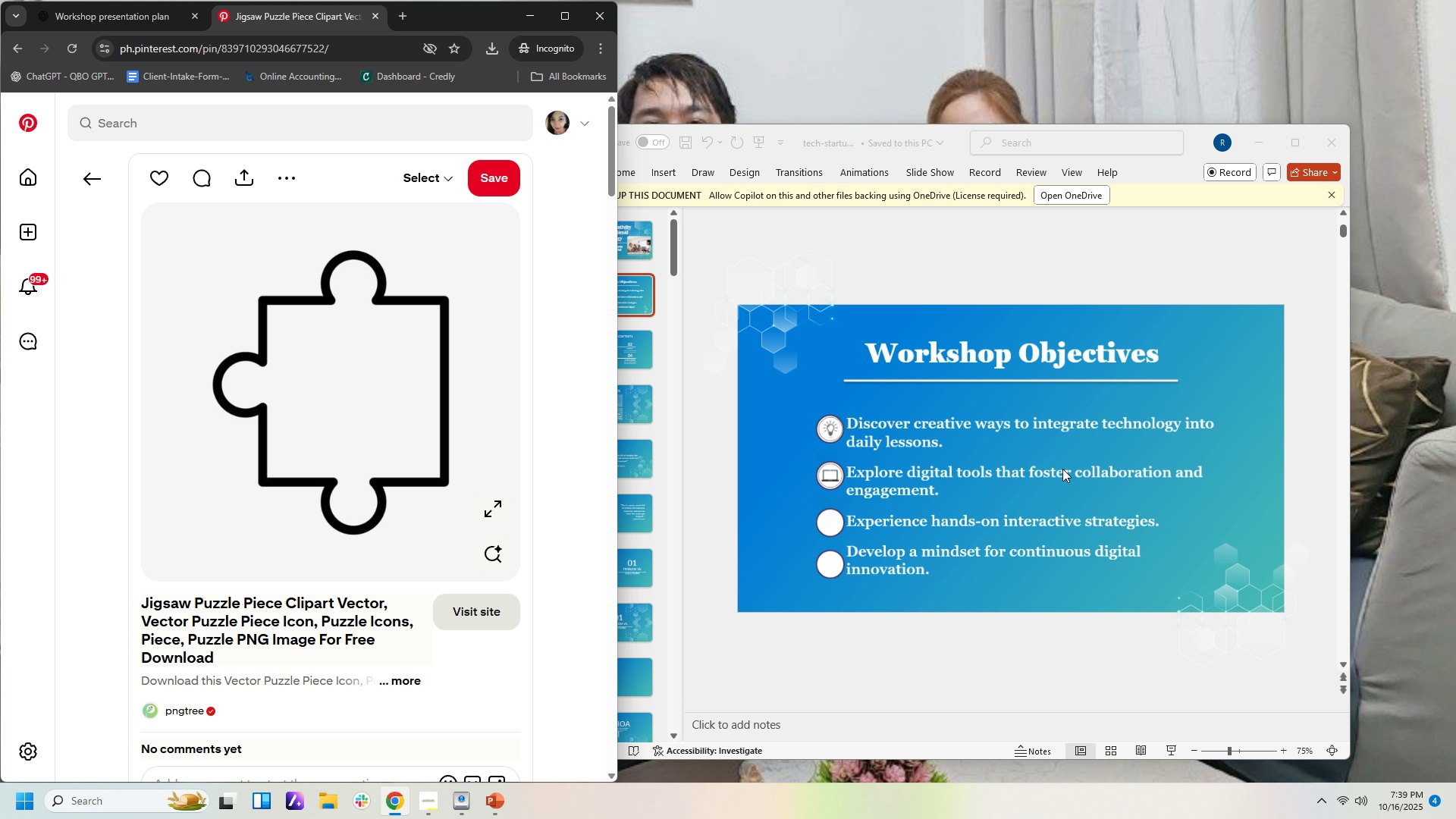 
key(Control+ControlLeft)
 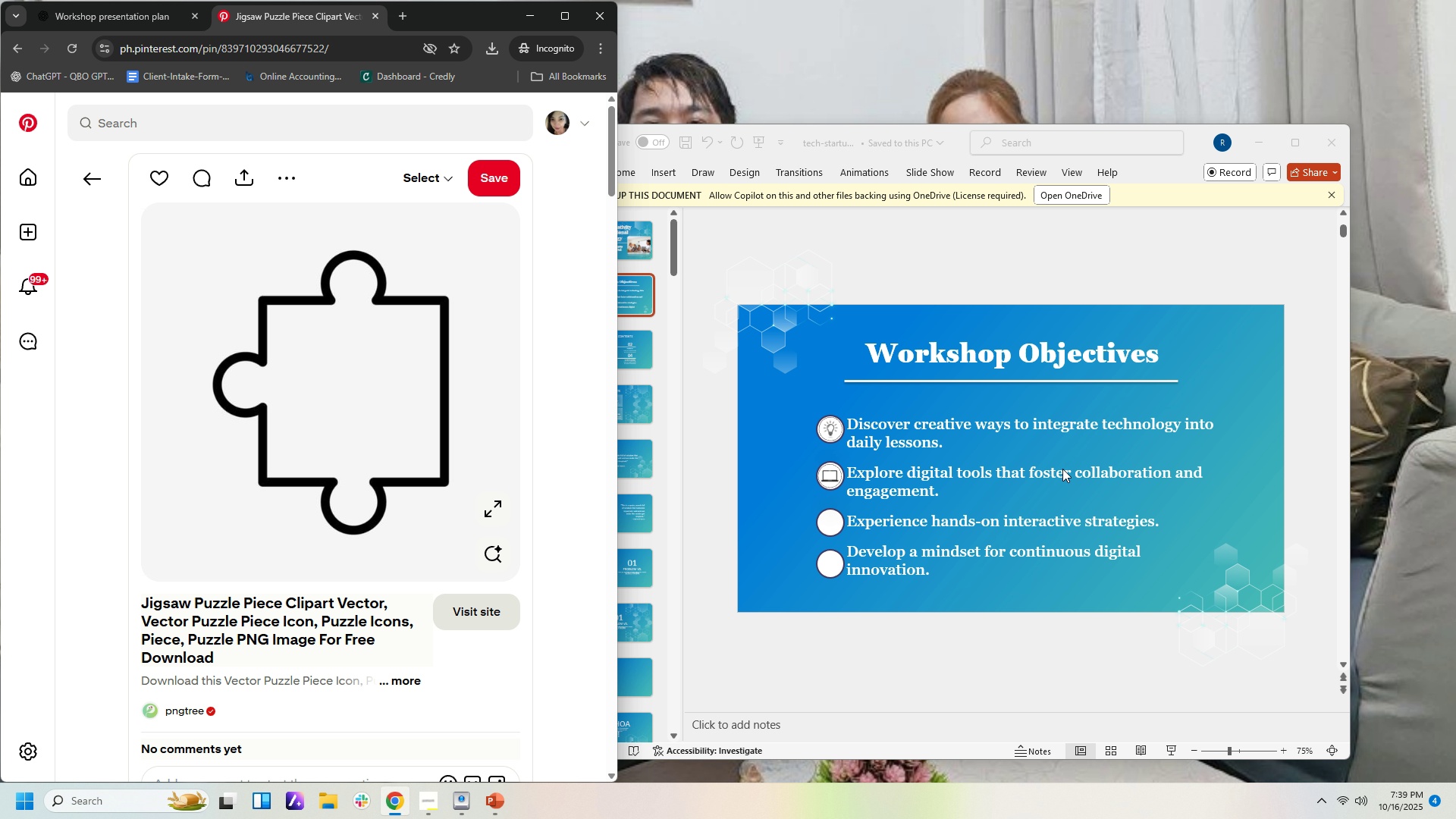 
key(Control+ControlLeft)
 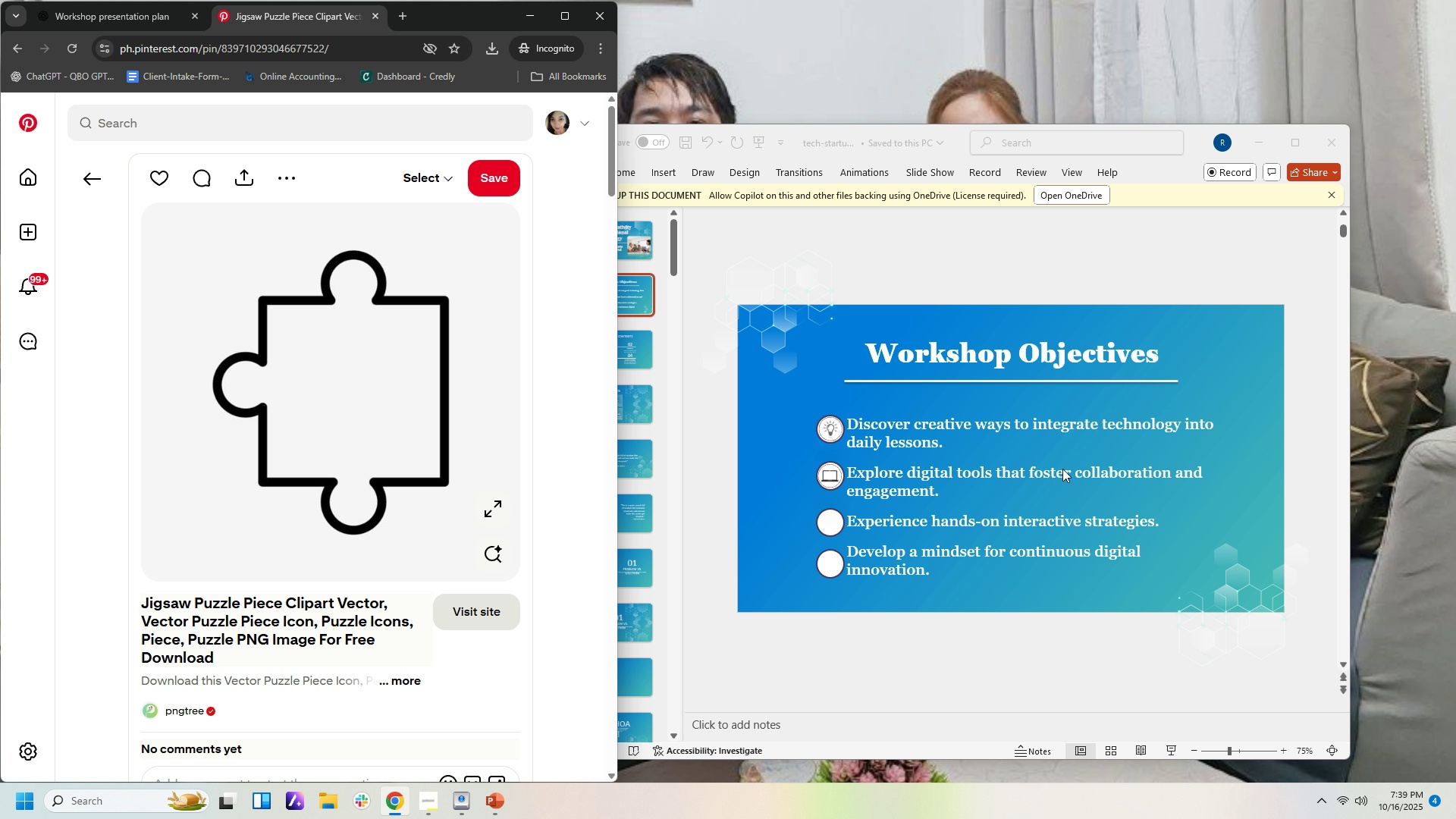 
key(Control+ControlLeft)
 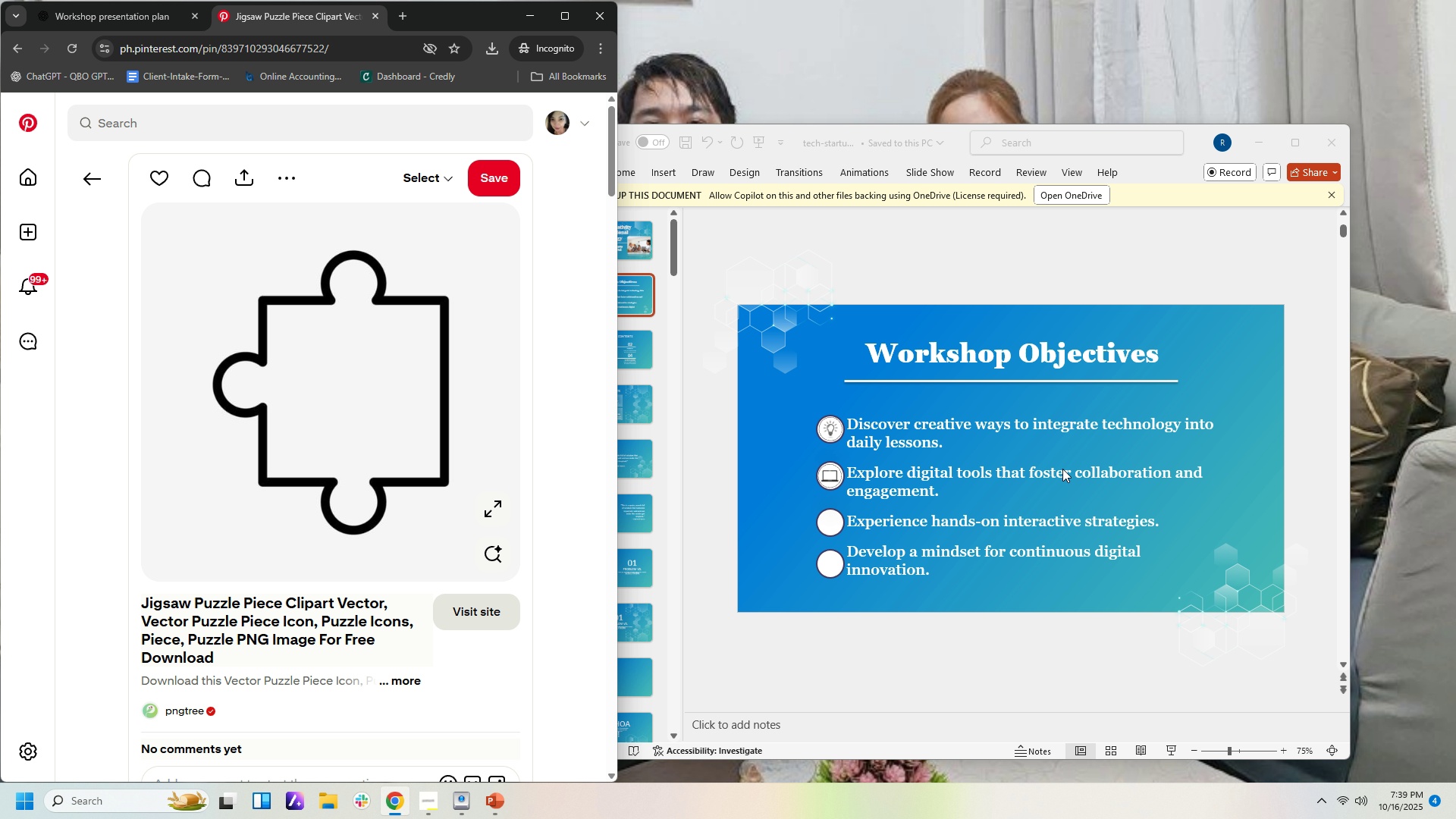 
key(Control+ControlLeft)
 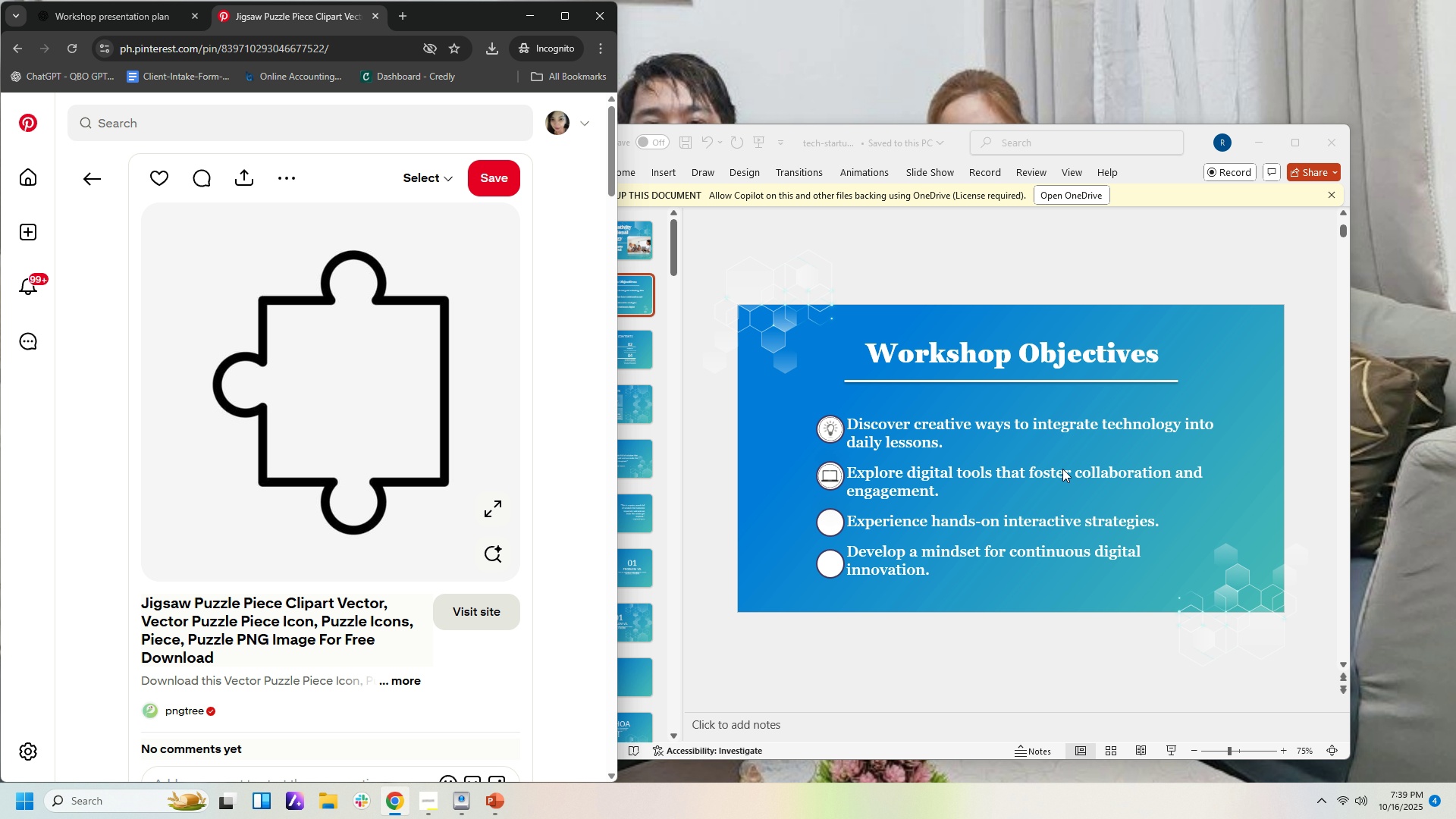 
key(Control+ControlLeft)
 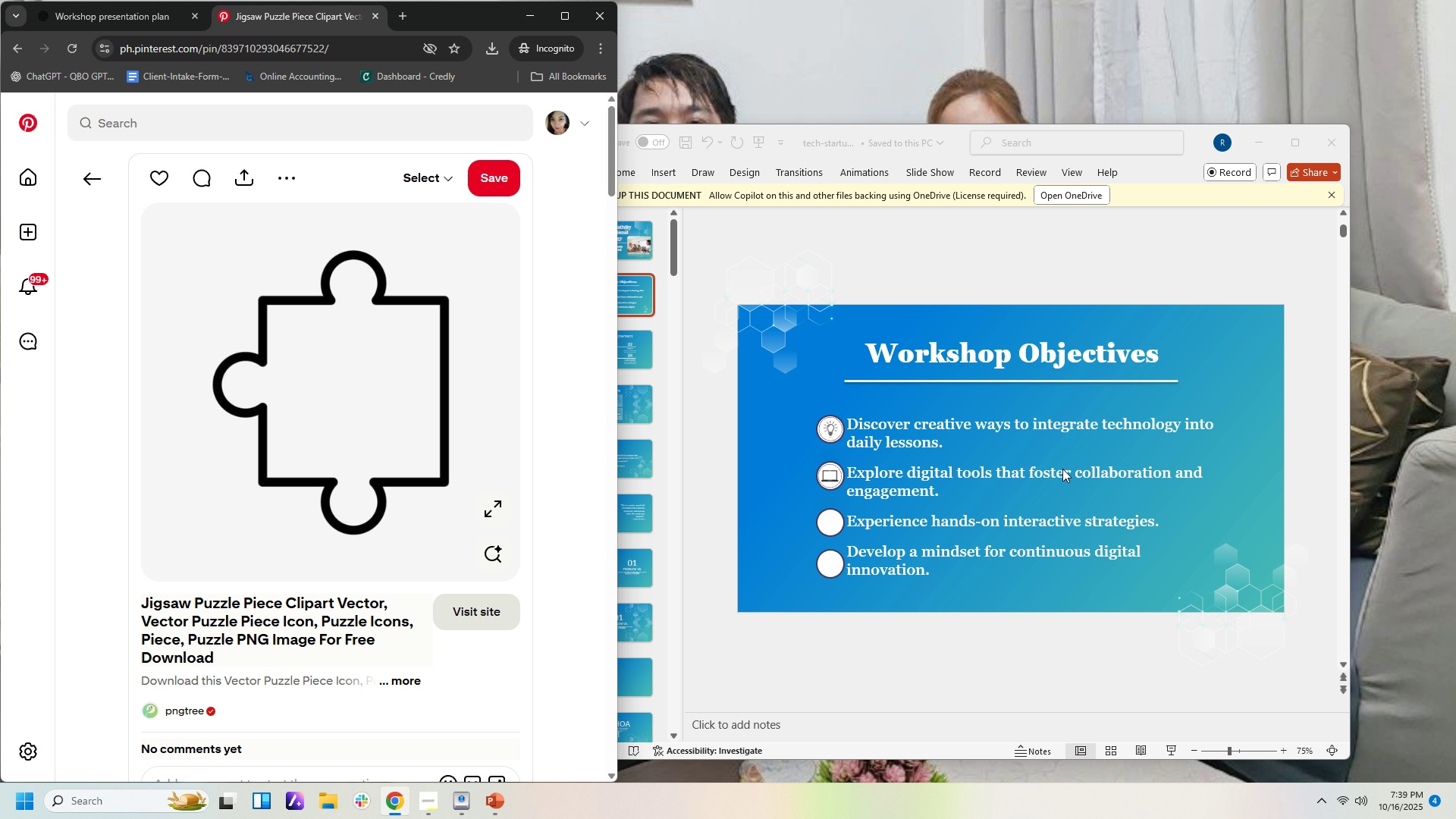 
key(Control+ControlLeft)
 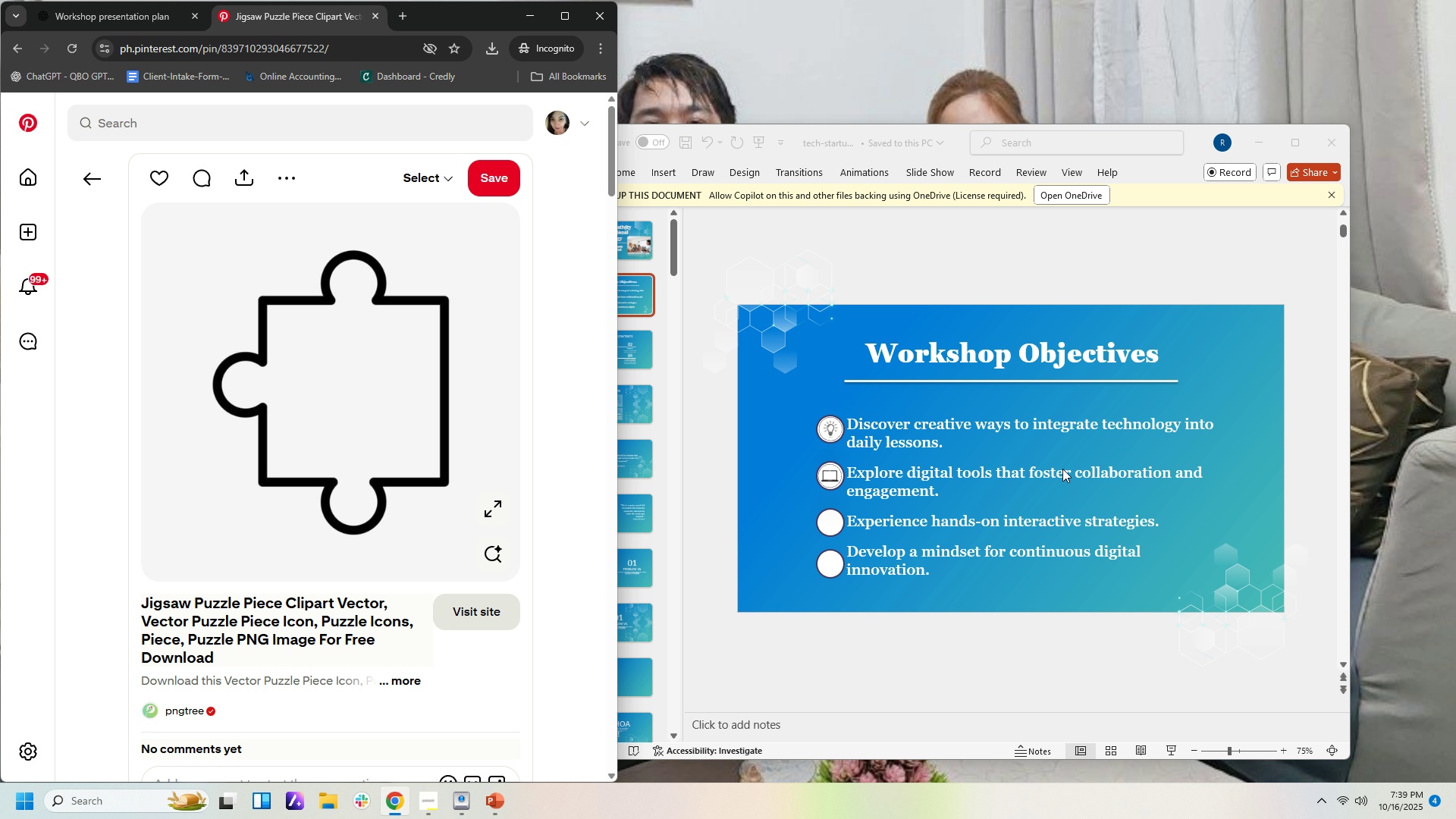 
key(Control+ControlLeft)
 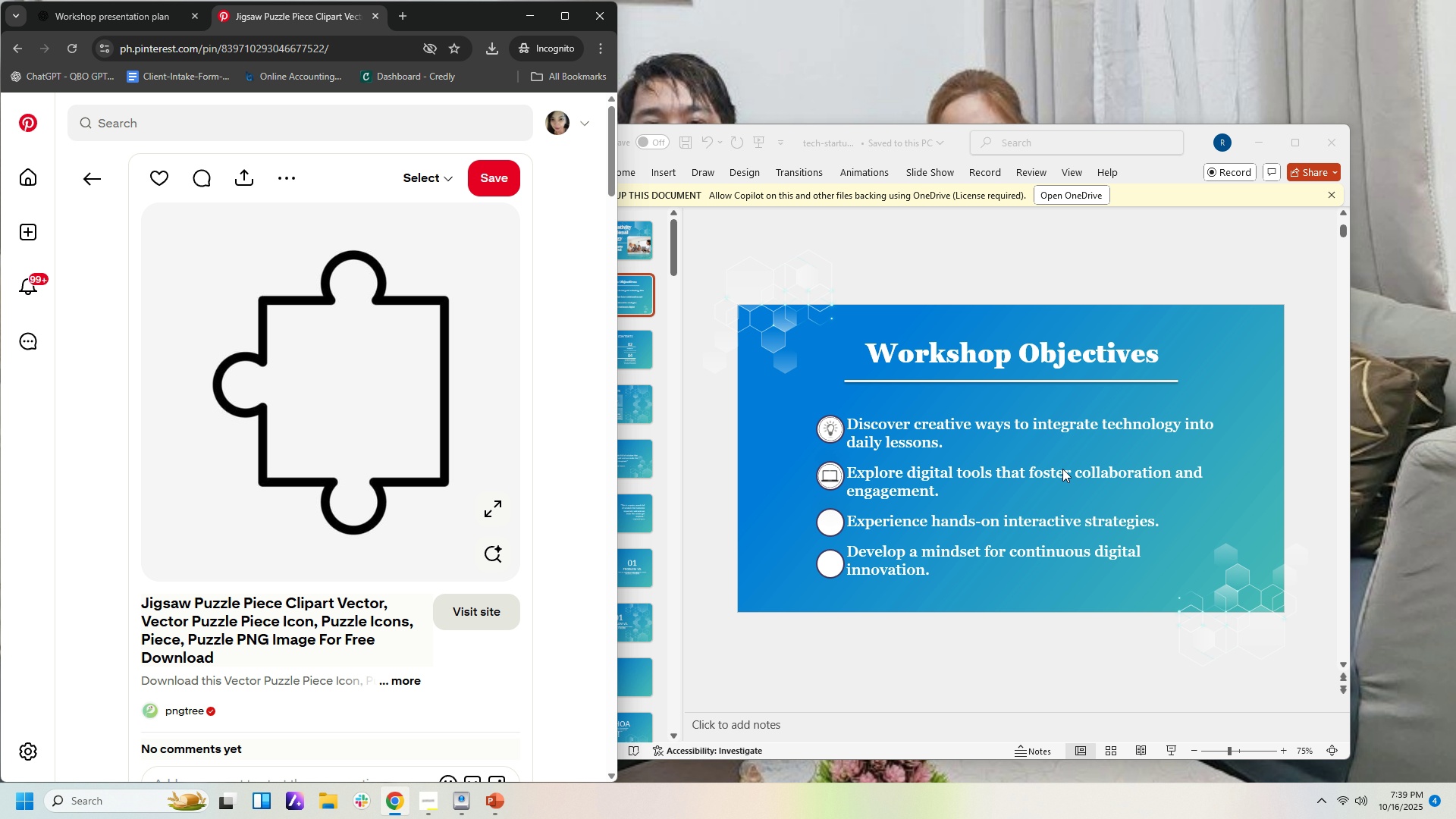 
key(Control+ControlLeft)
 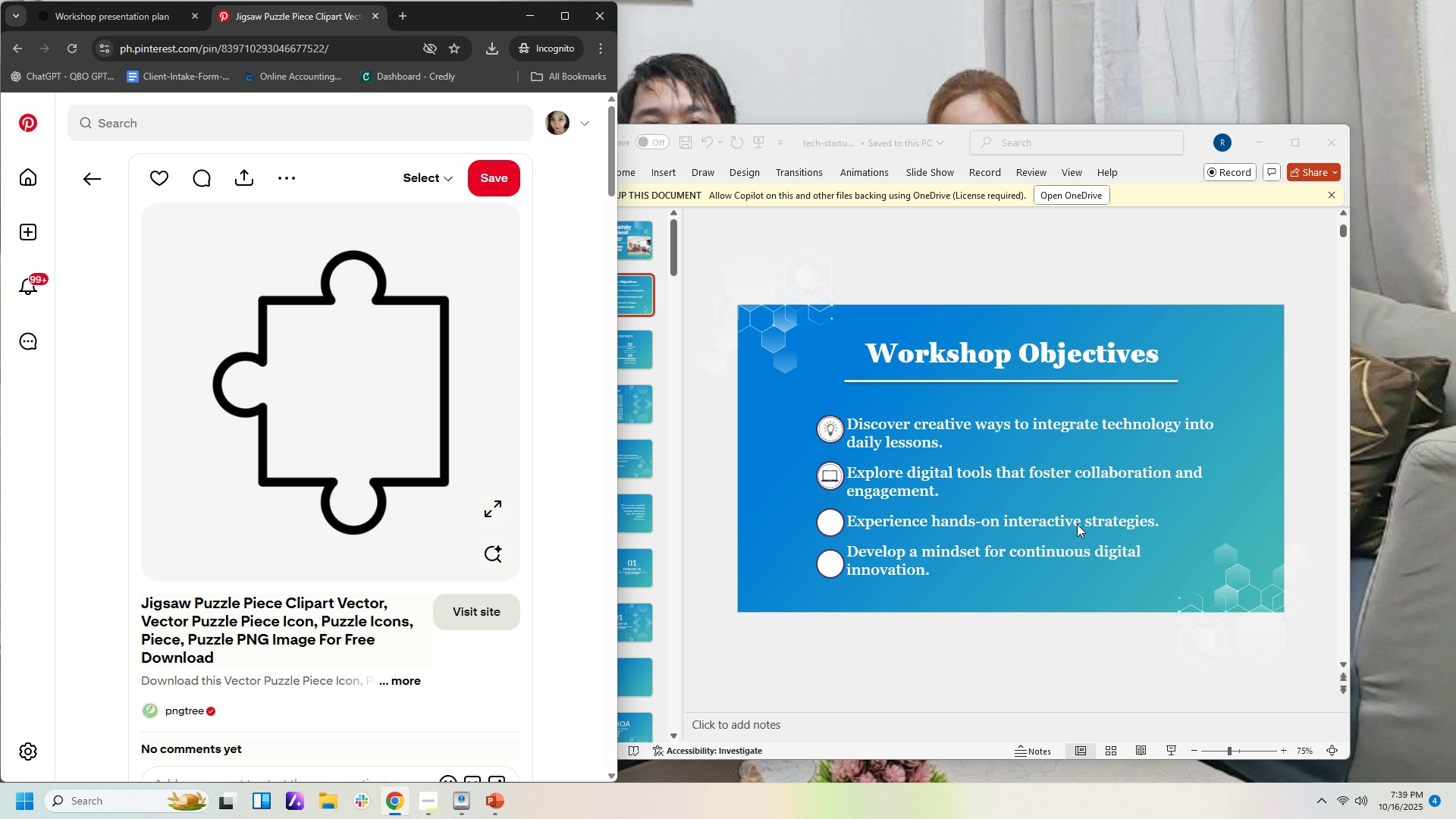 
hold_key(key=ControlLeft, duration=0.89)
scroll: coordinate [1076, 505], scroll_direction: up, amount: 3.0
 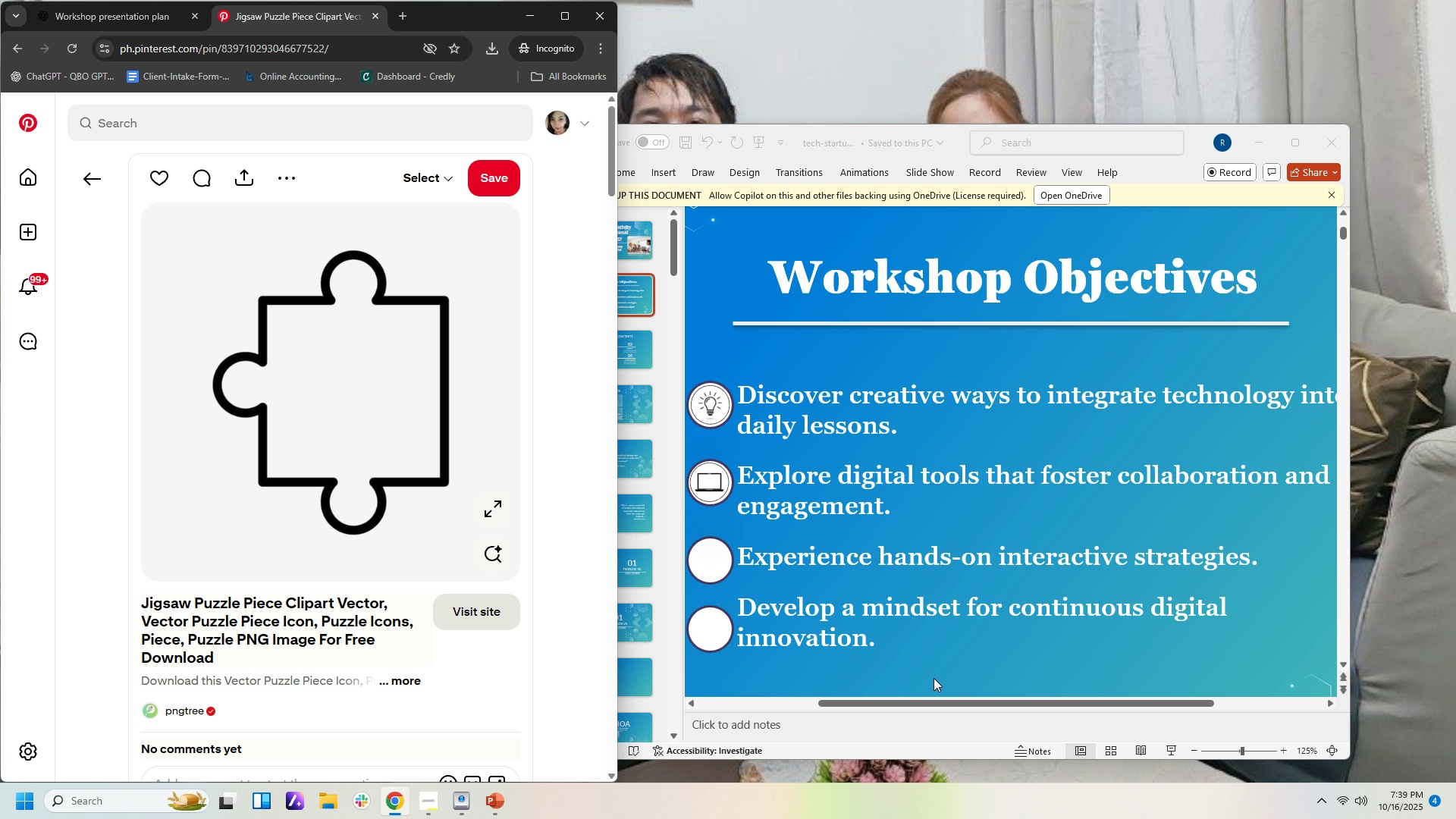 
left_click_drag(start_coordinate=[932, 701], to_coordinate=[897, 702])
 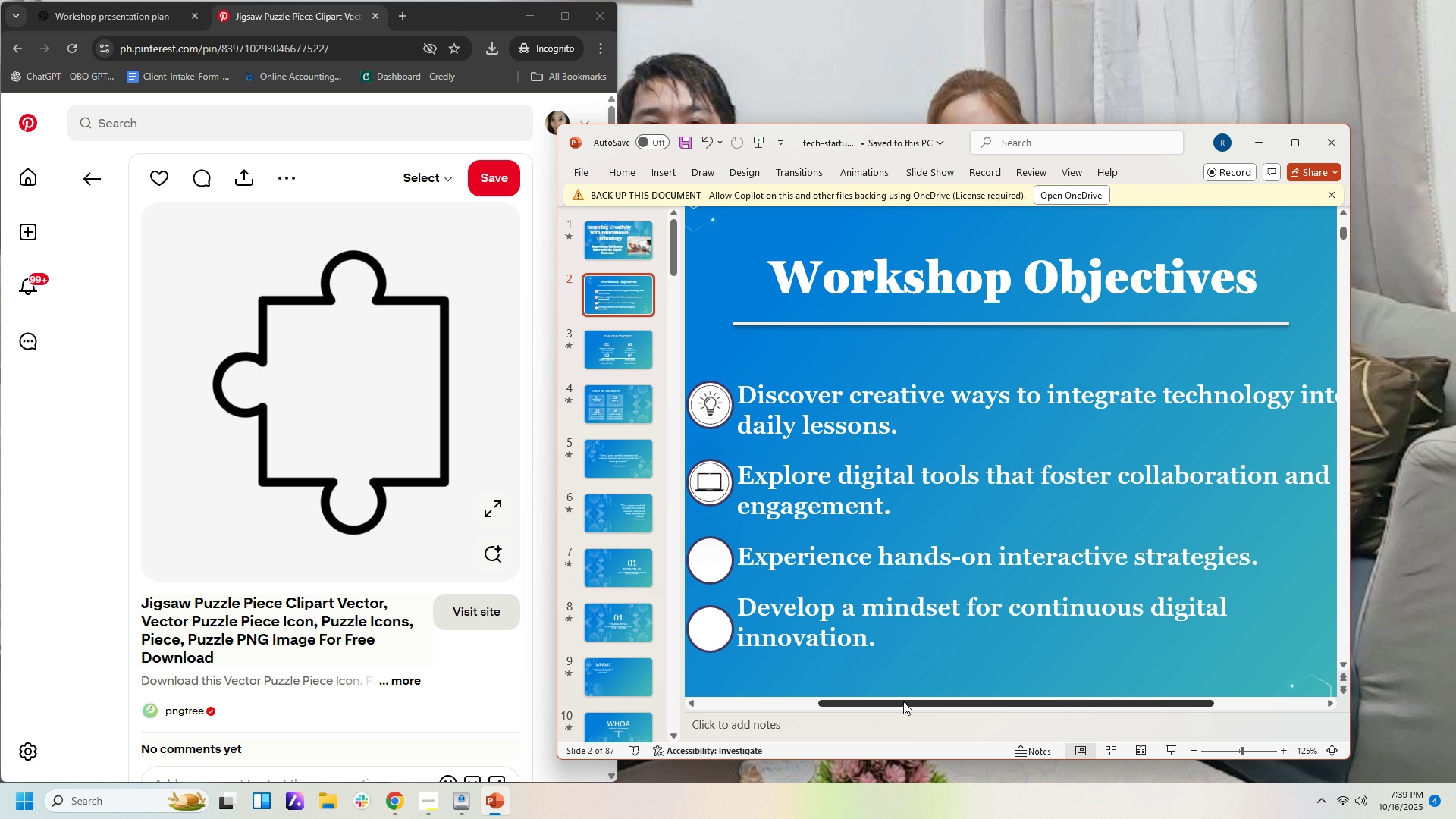 
left_click_drag(start_coordinate=[903, 701], to_coordinate=[814, 705])
 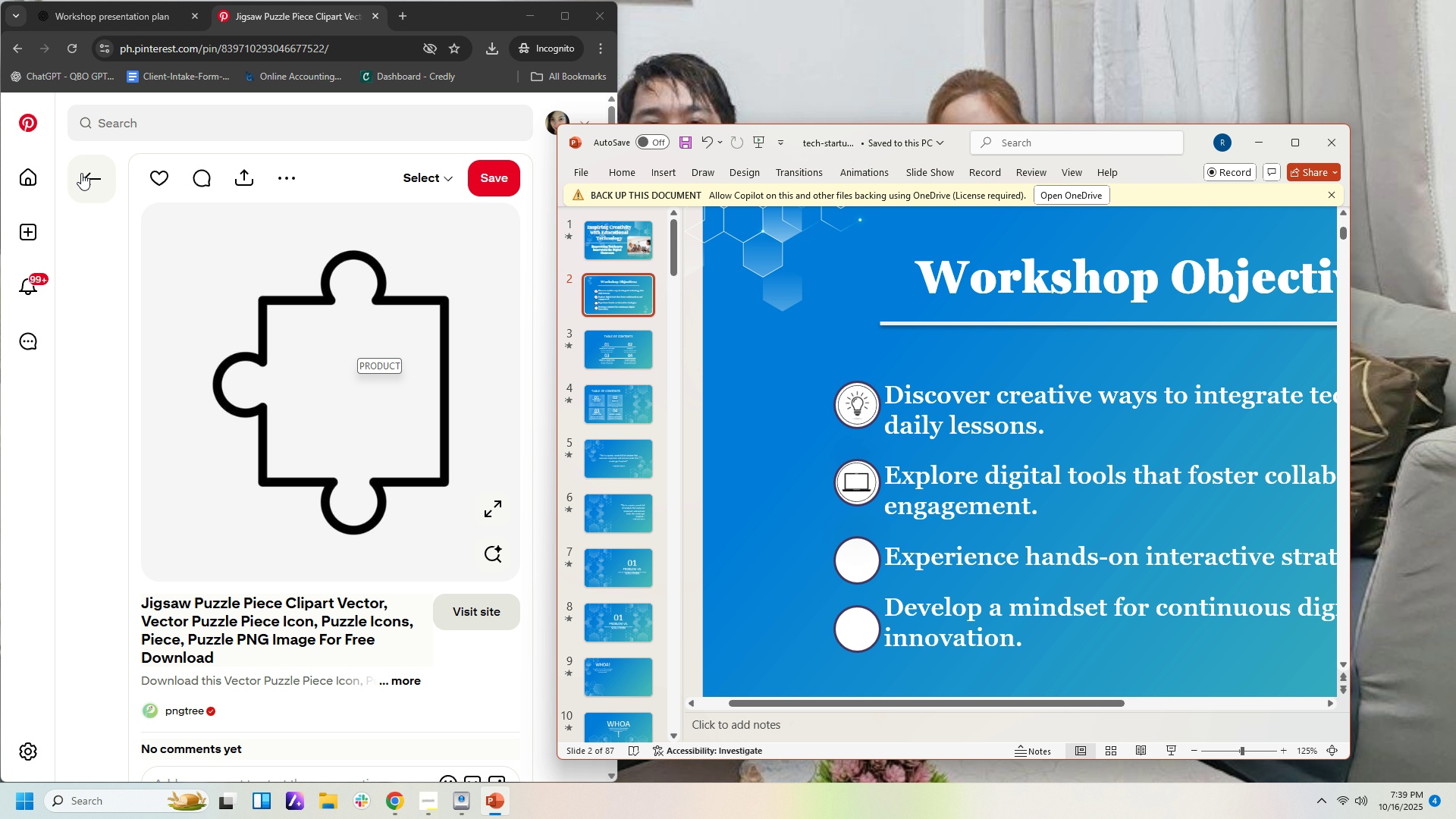 
scroll: coordinate [465, 529], scroll_direction: down, amount: 35.0
 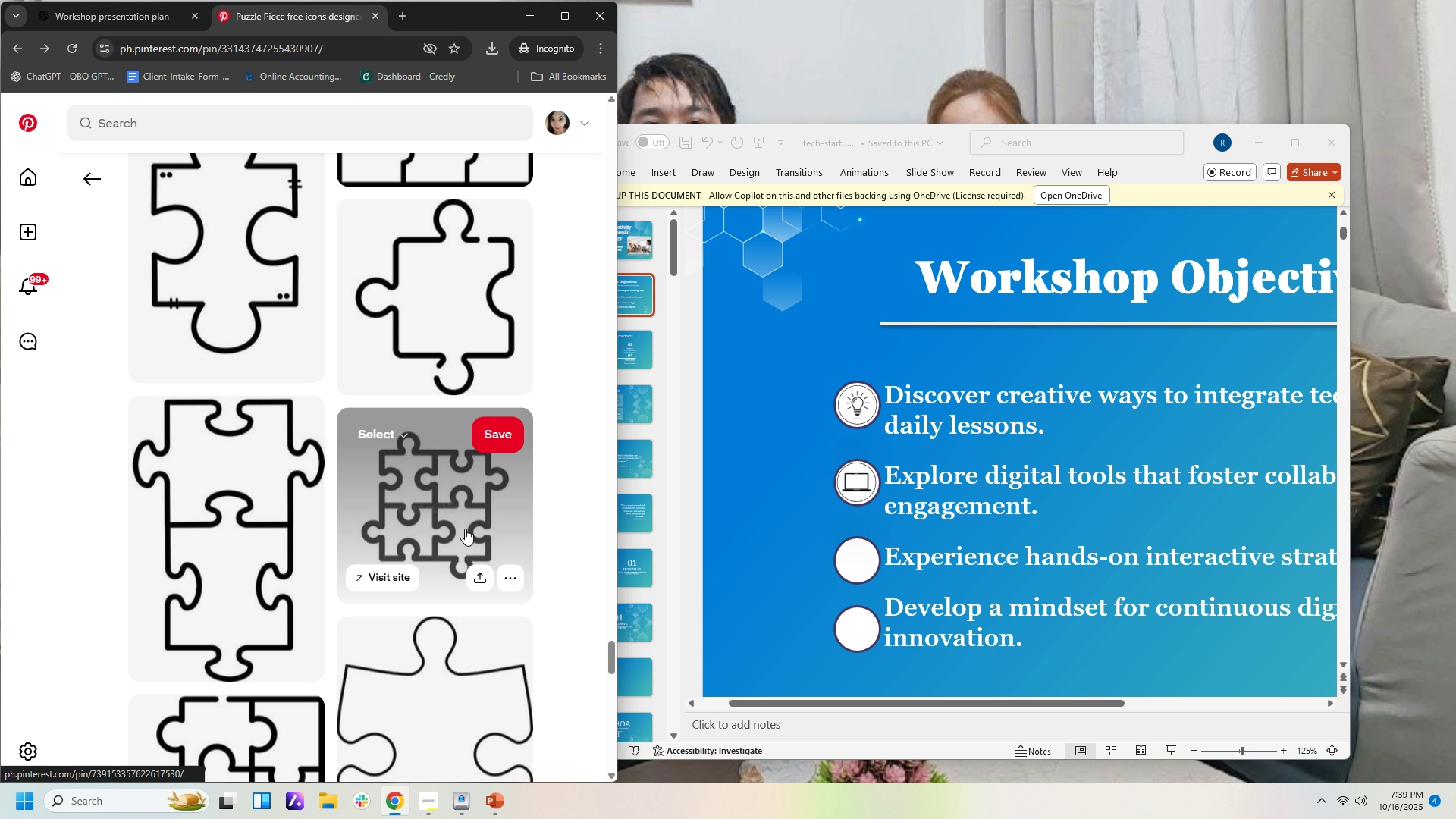 
scroll: coordinate [465, 529], scroll_direction: up, amount: 5.0
 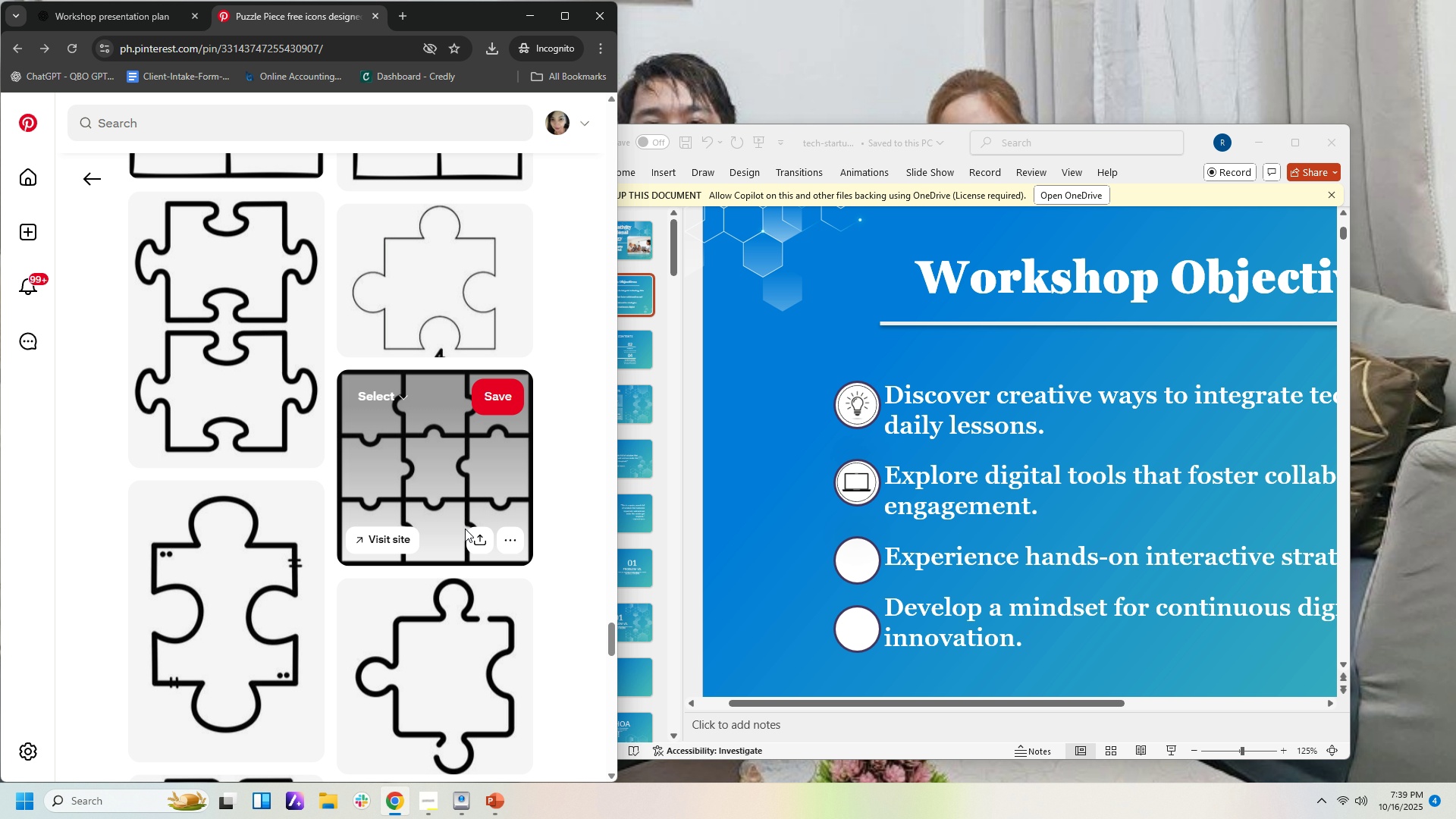 
scroll: coordinate [471, 541], scroll_direction: down, amount: 35.0
 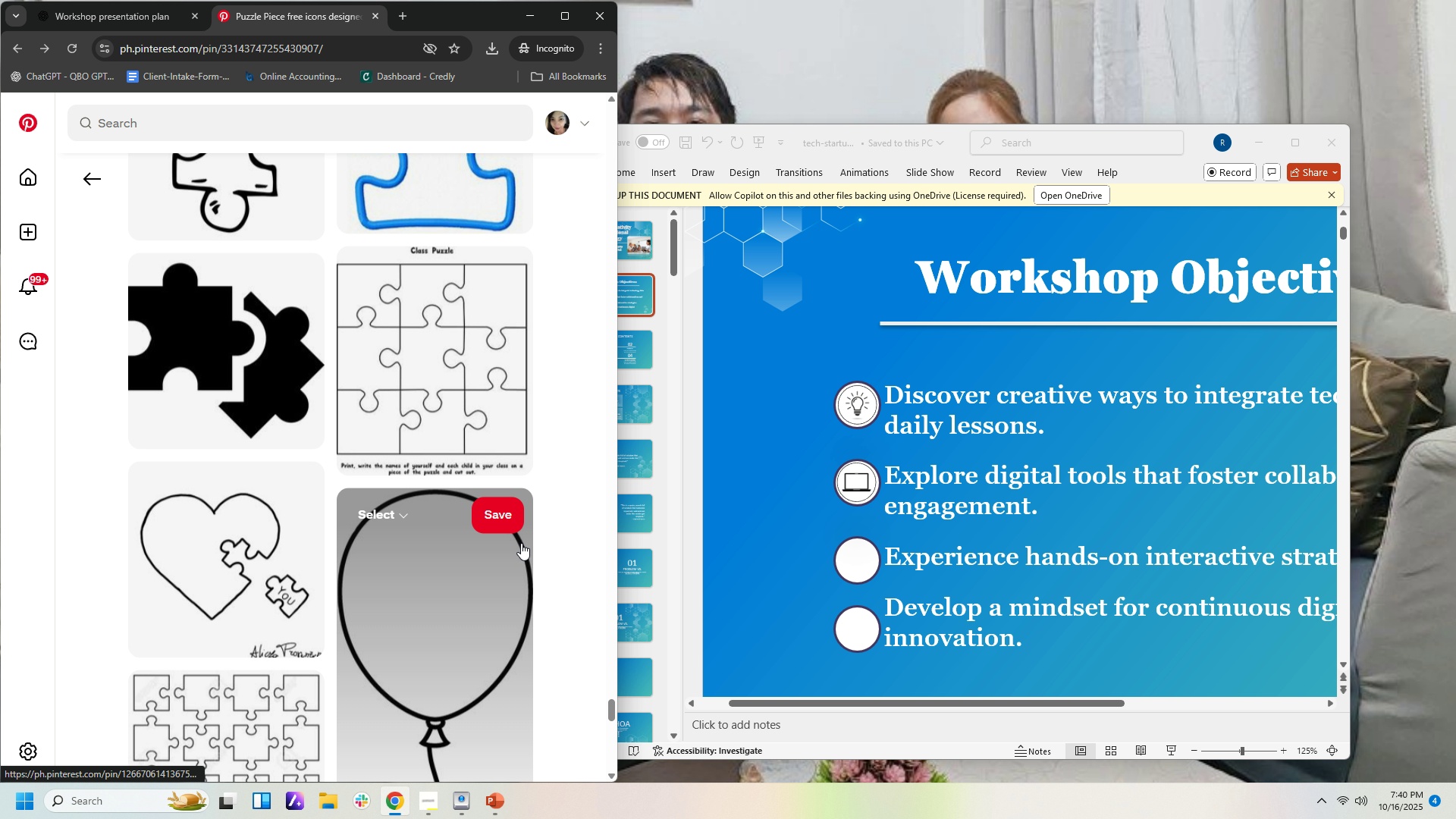 
wait(9.39)
 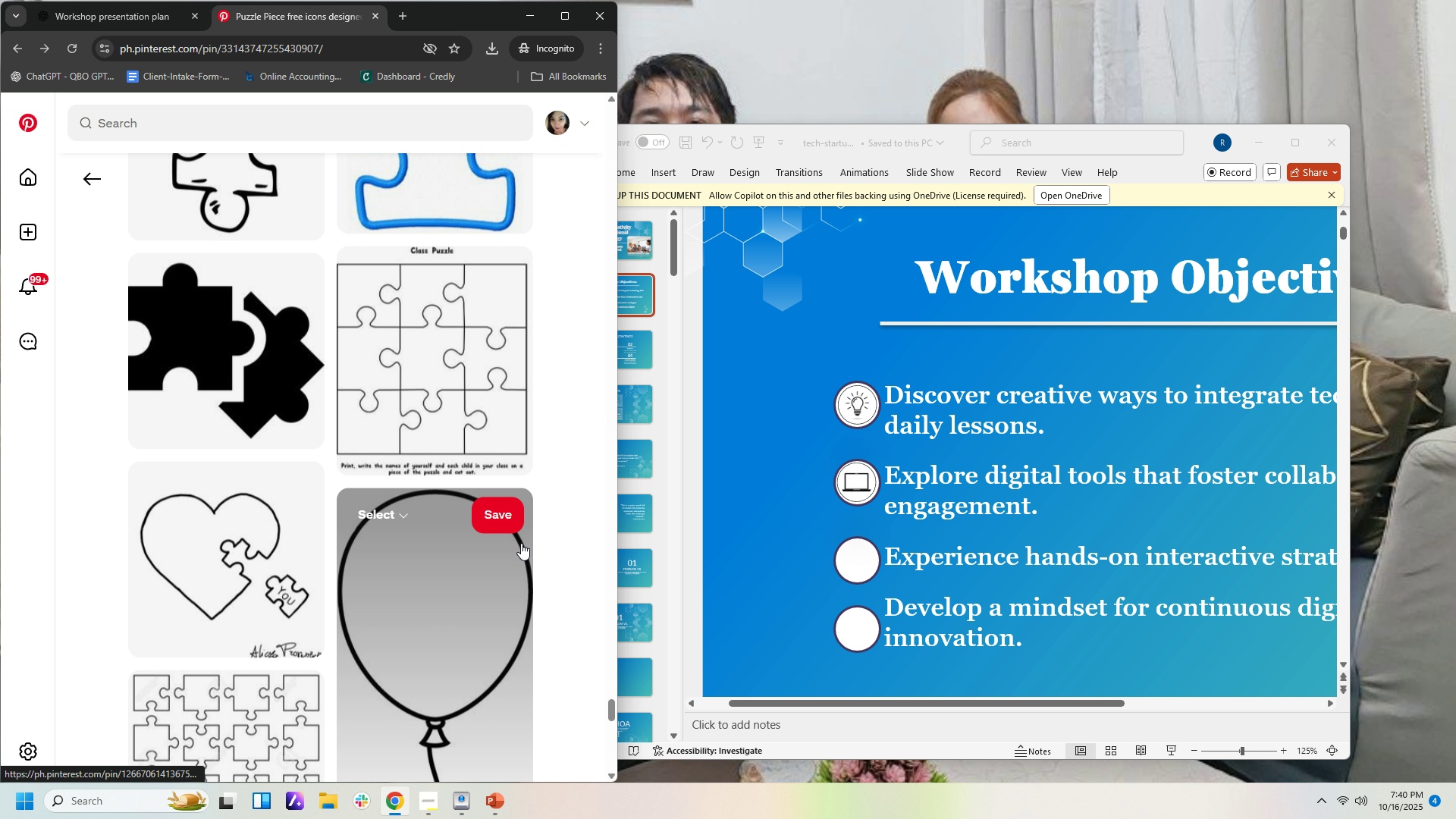 
scroll: coordinate [463, 601], scroll_direction: down, amount: 39.0
 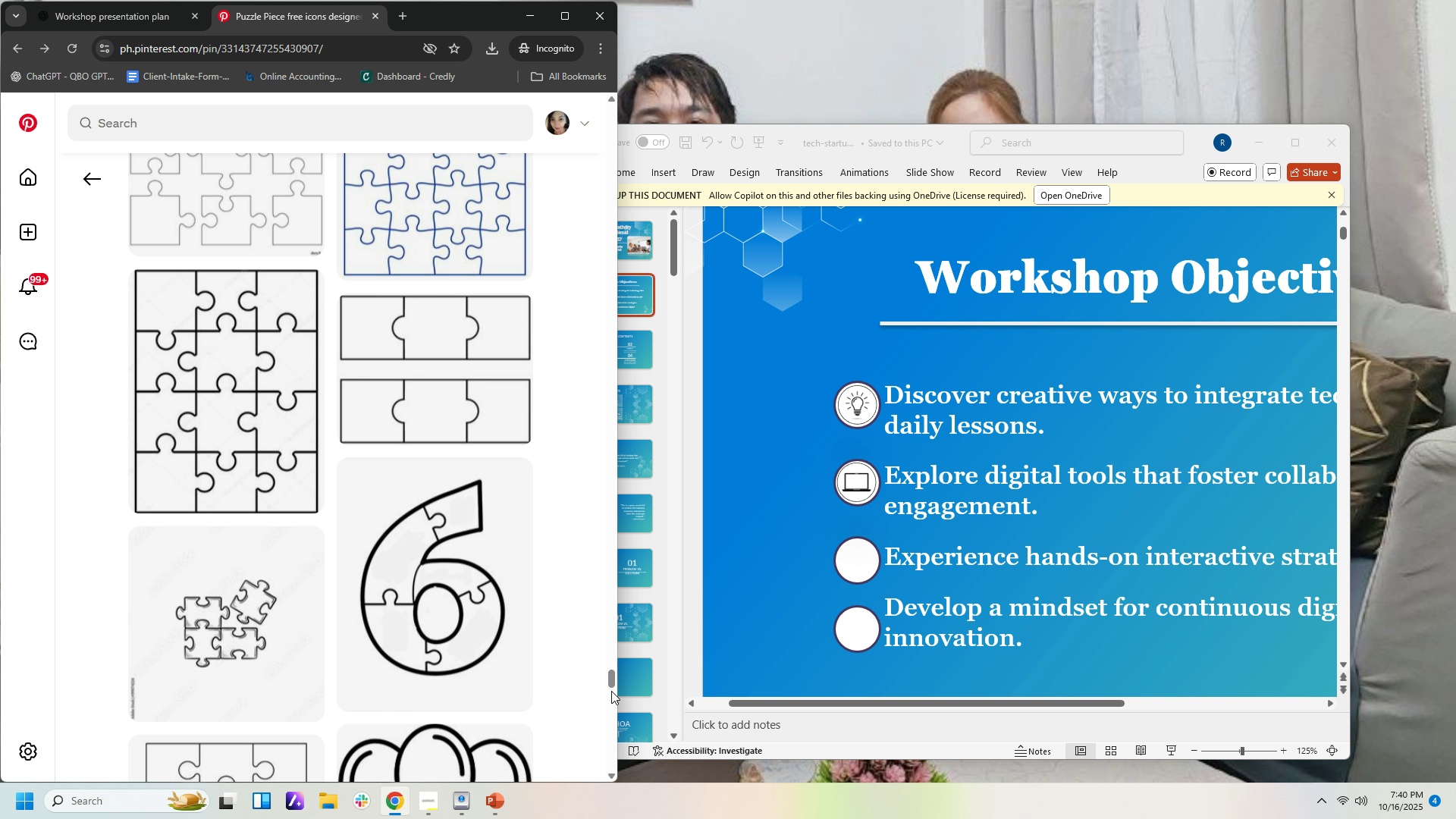 
left_click_drag(start_coordinate=[611, 682], to_coordinate=[627, 136])
 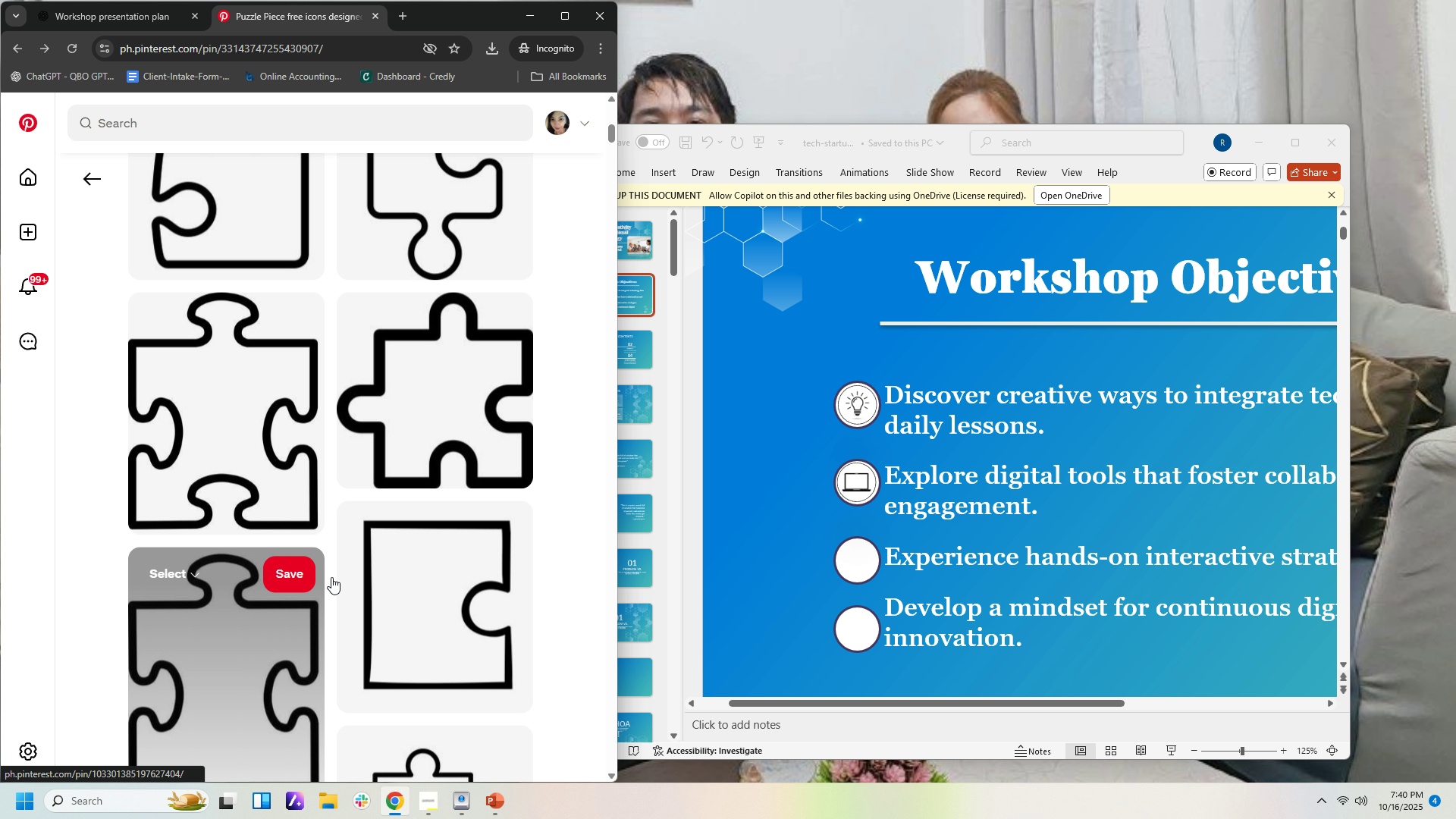 
scroll: coordinate [531, 436], scroll_direction: up, amount: 4.0
 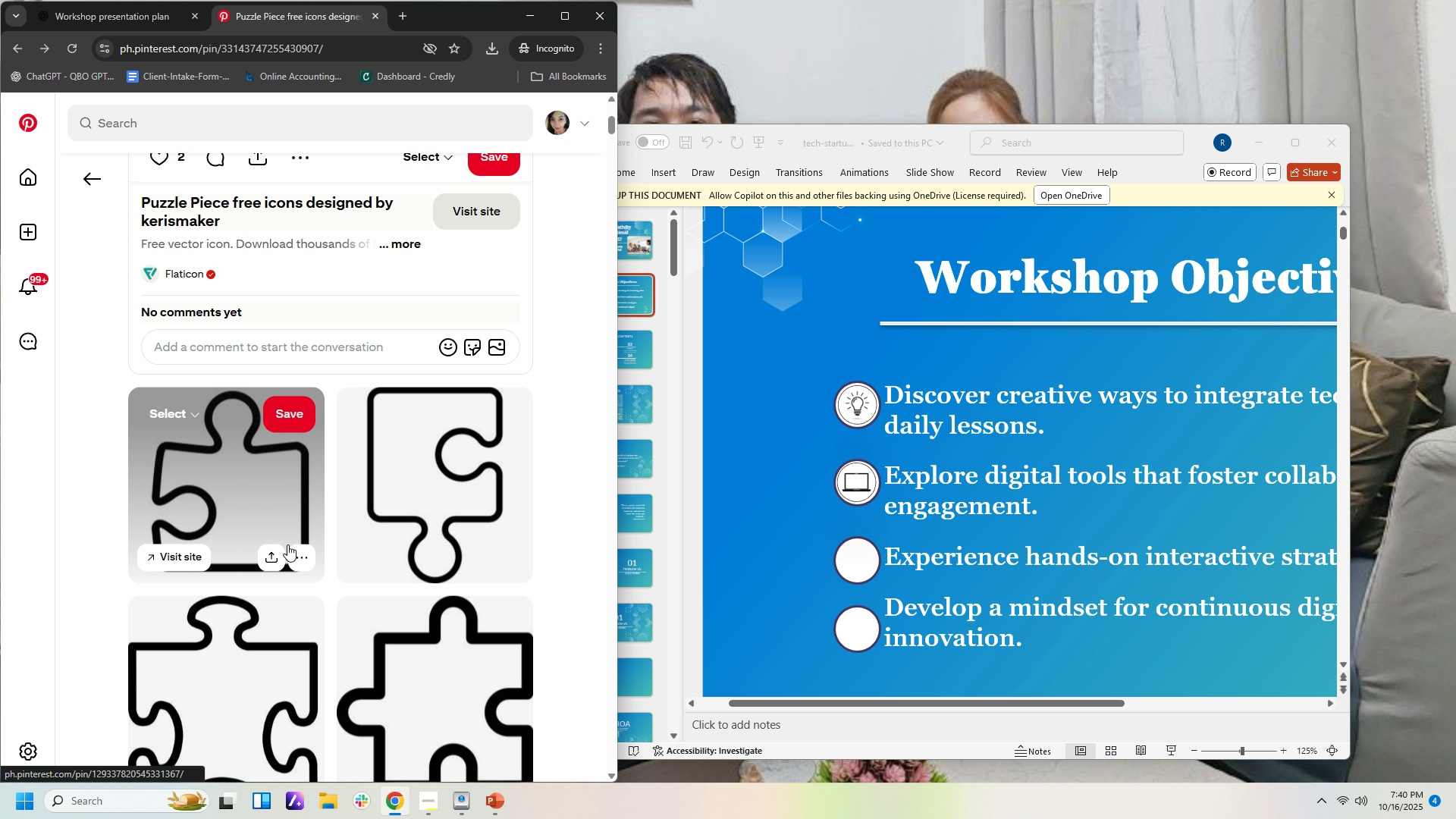 
left_click([414, 666])
 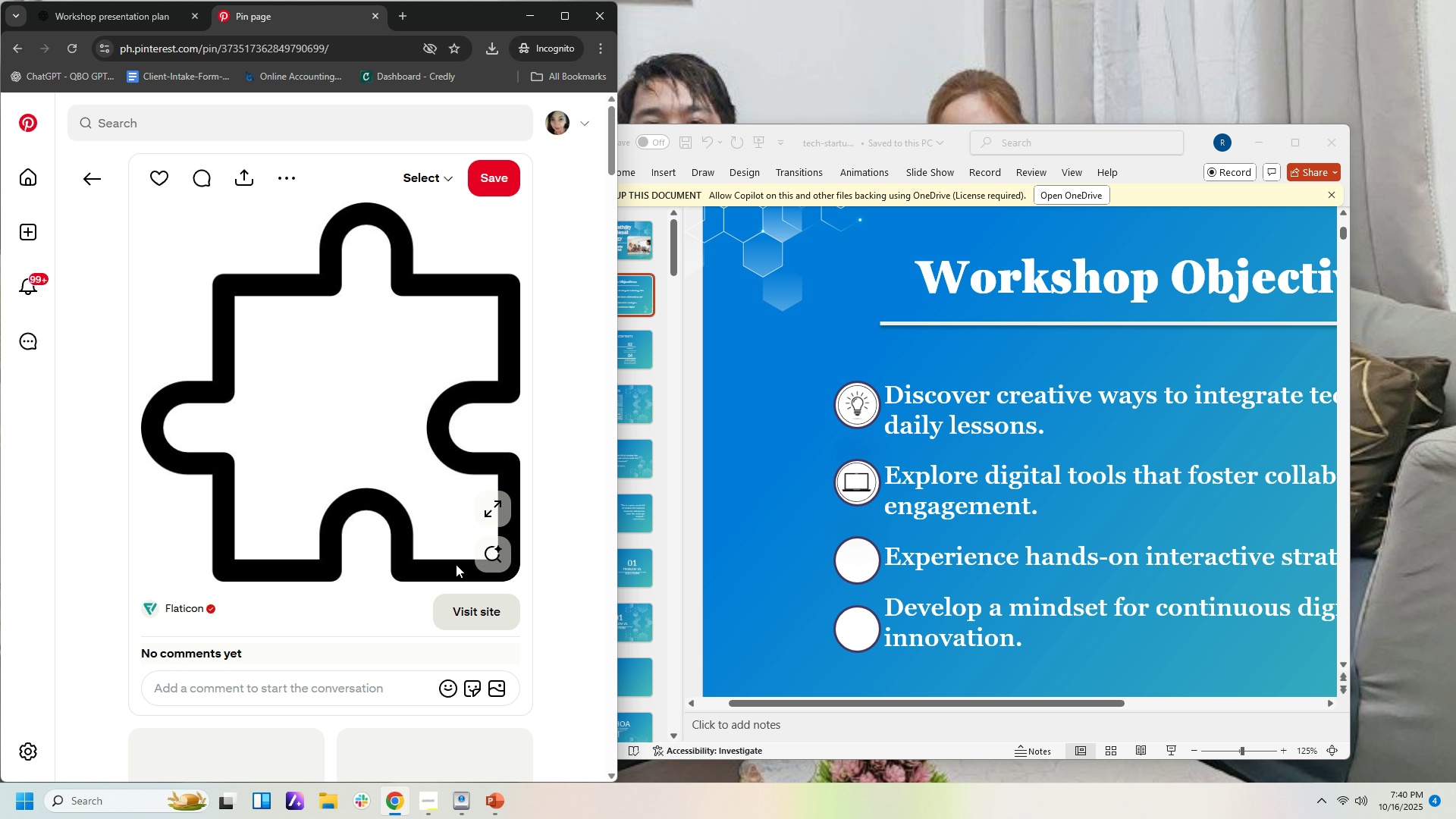 
scroll: coordinate [572, 497], scroll_direction: down, amount: 32.0
 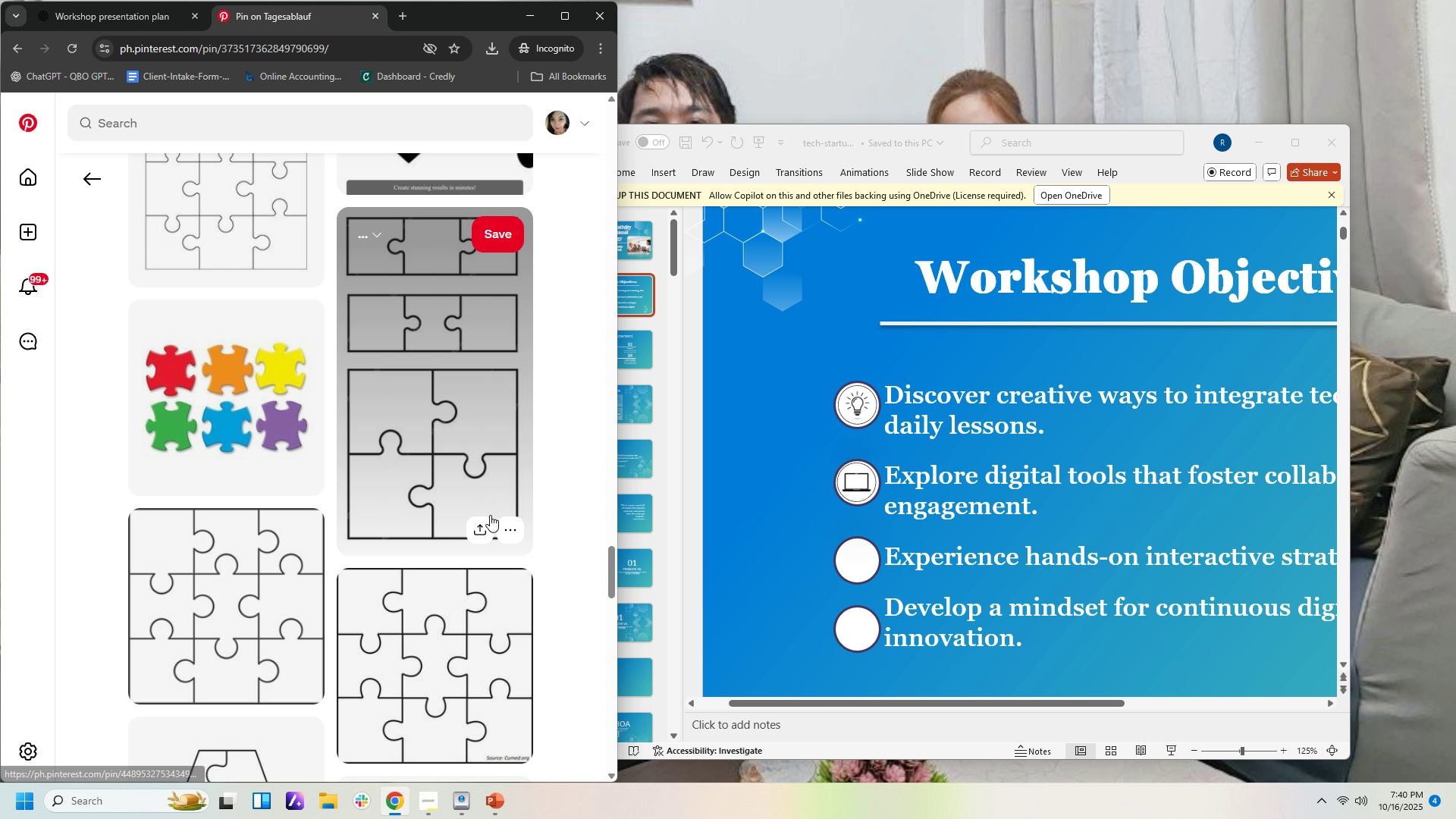 
scroll: coordinate [490, 504], scroll_direction: up, amount: 5.0
 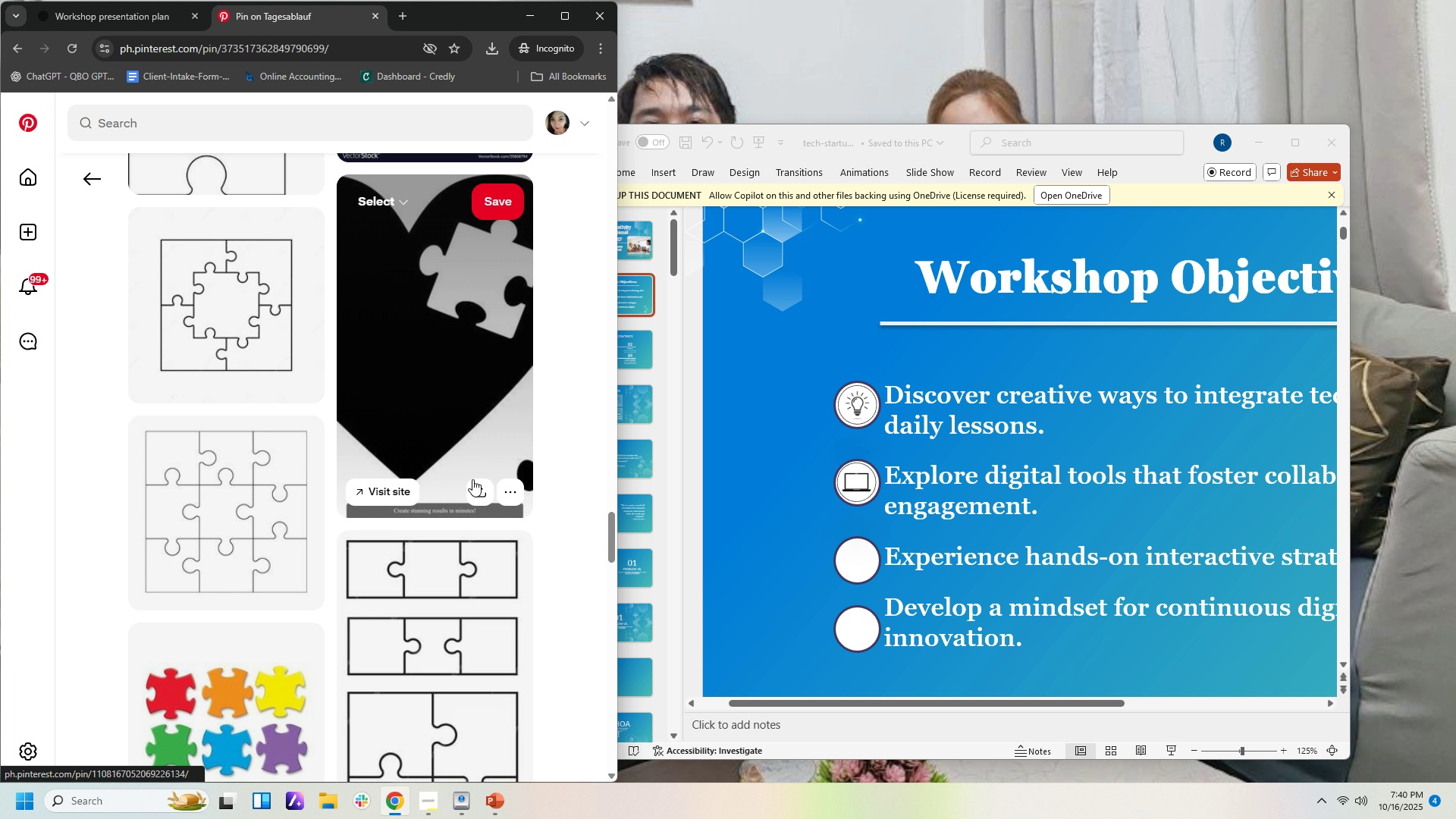 
mouse_move([485, 483])
 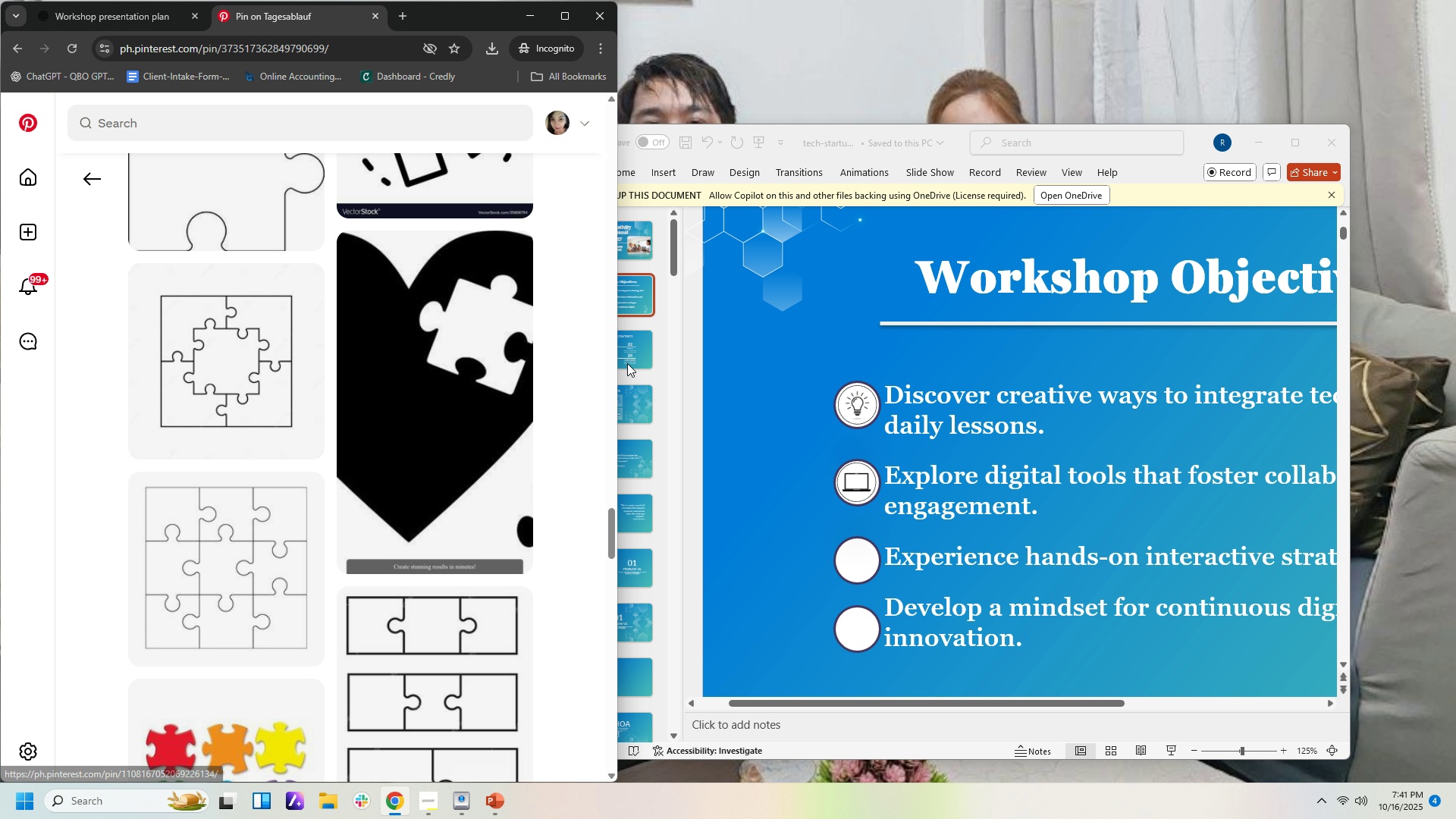 
scroll: coordinate [422, 425], scroll_direction: down, amount: 19.0
 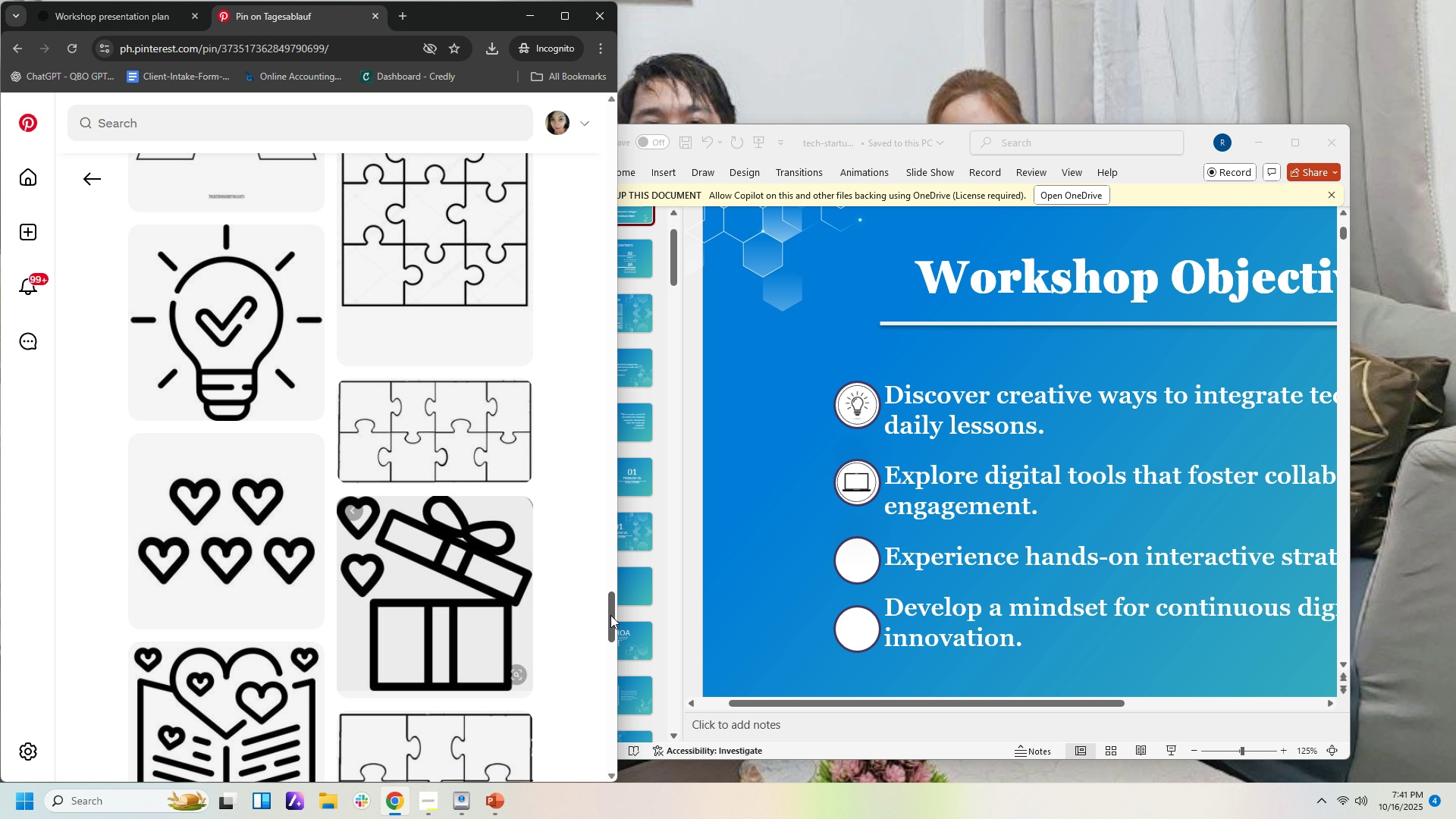 
left_click_drag(start_coordinate=[610, 615], to_coordinate=[667, 118])
 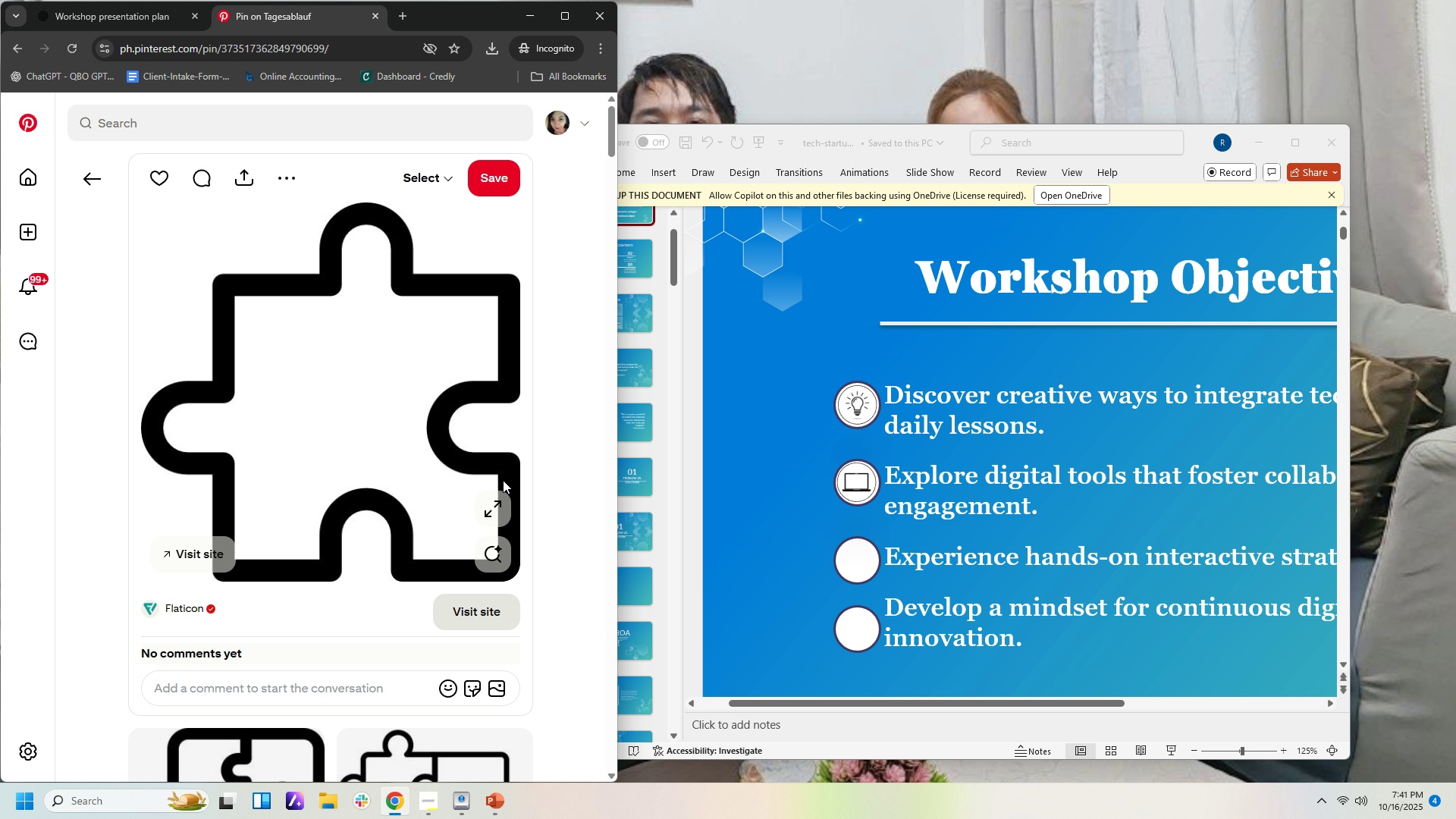 
scroll: coordinate [439, 533], scroll_direction: down, amount: 3.0
 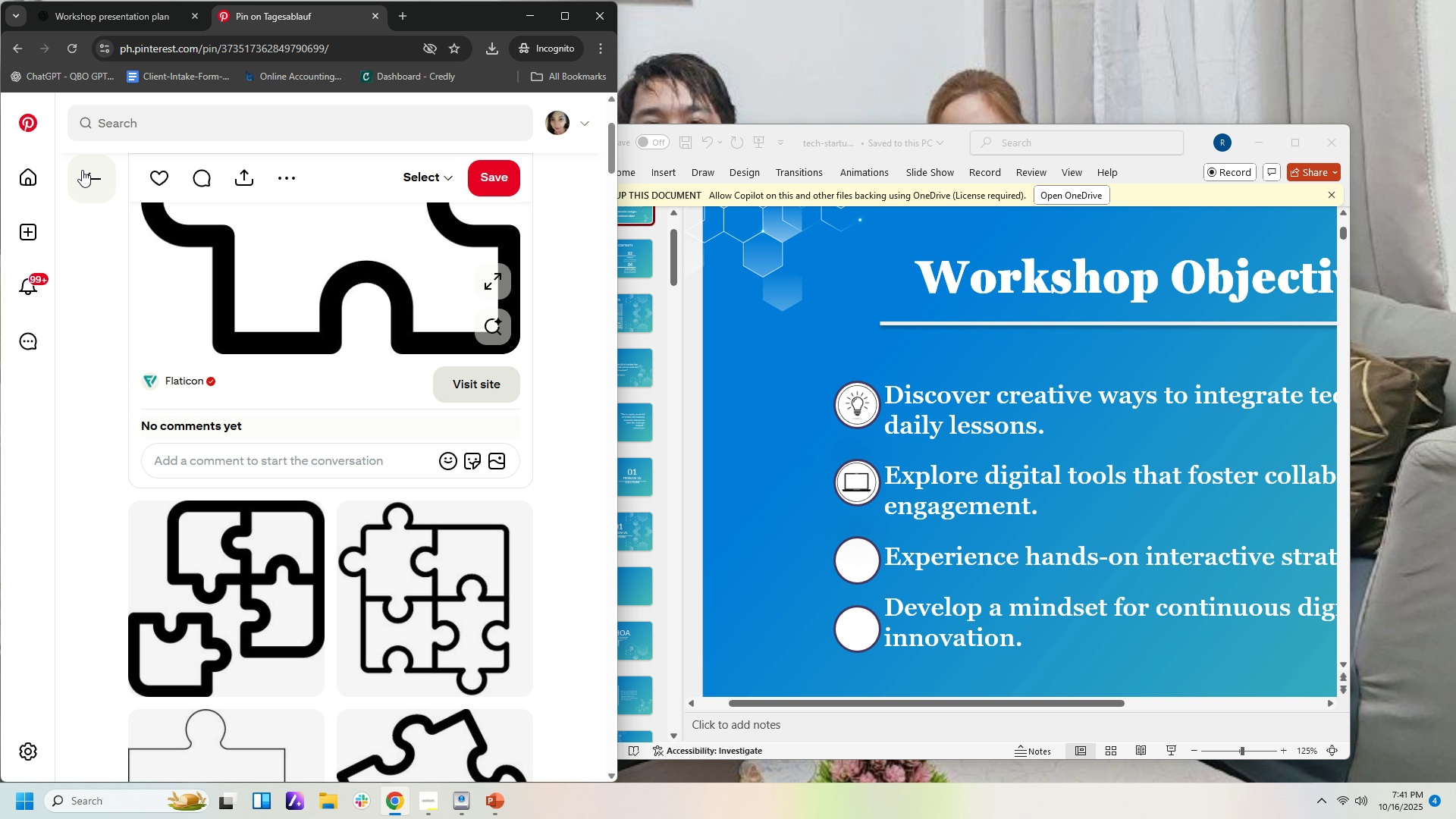 
left_click([80, 173])
 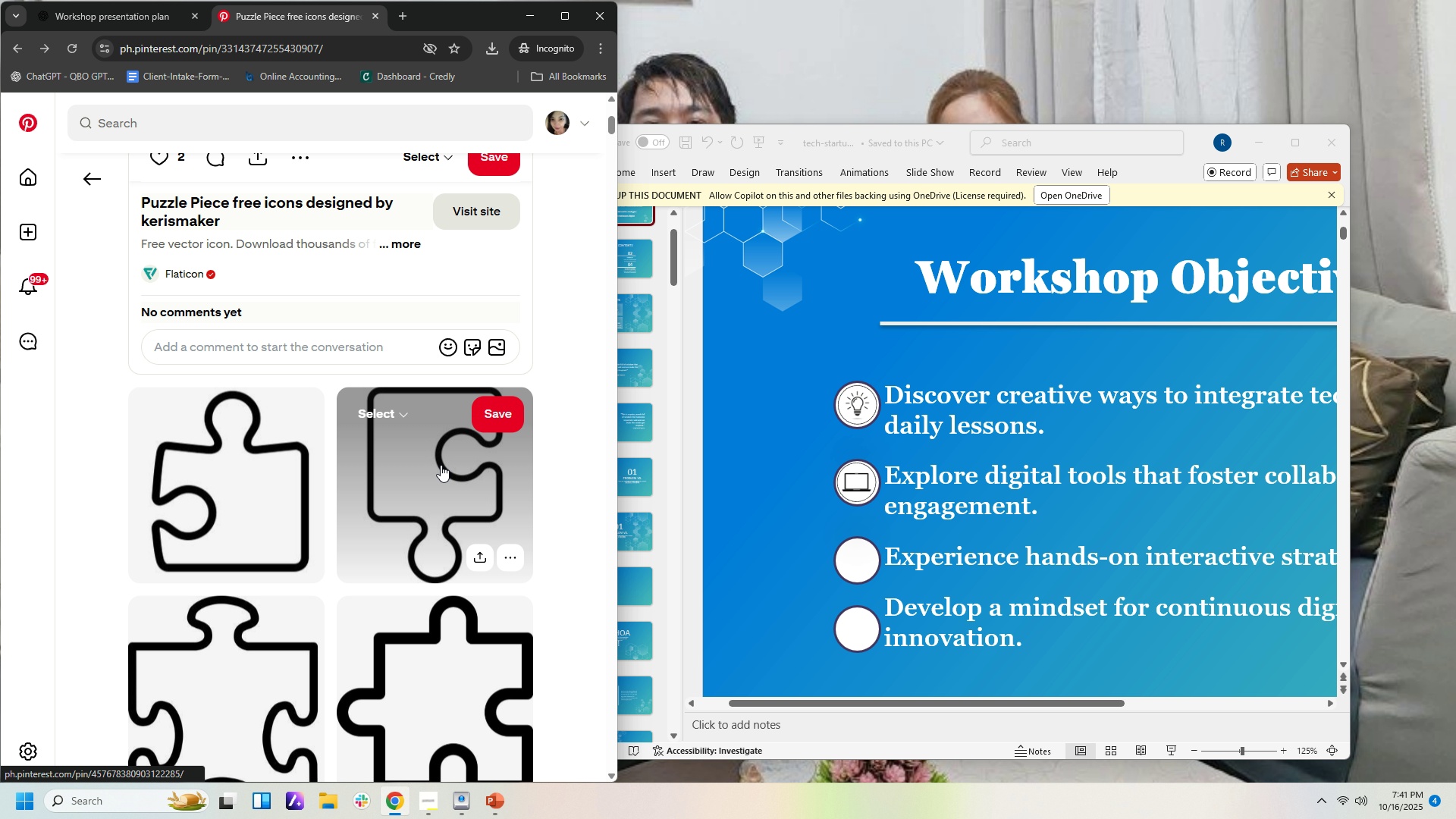 
scroll: coordinate [450, 508], scroll_direction: down, amount: 16.0
 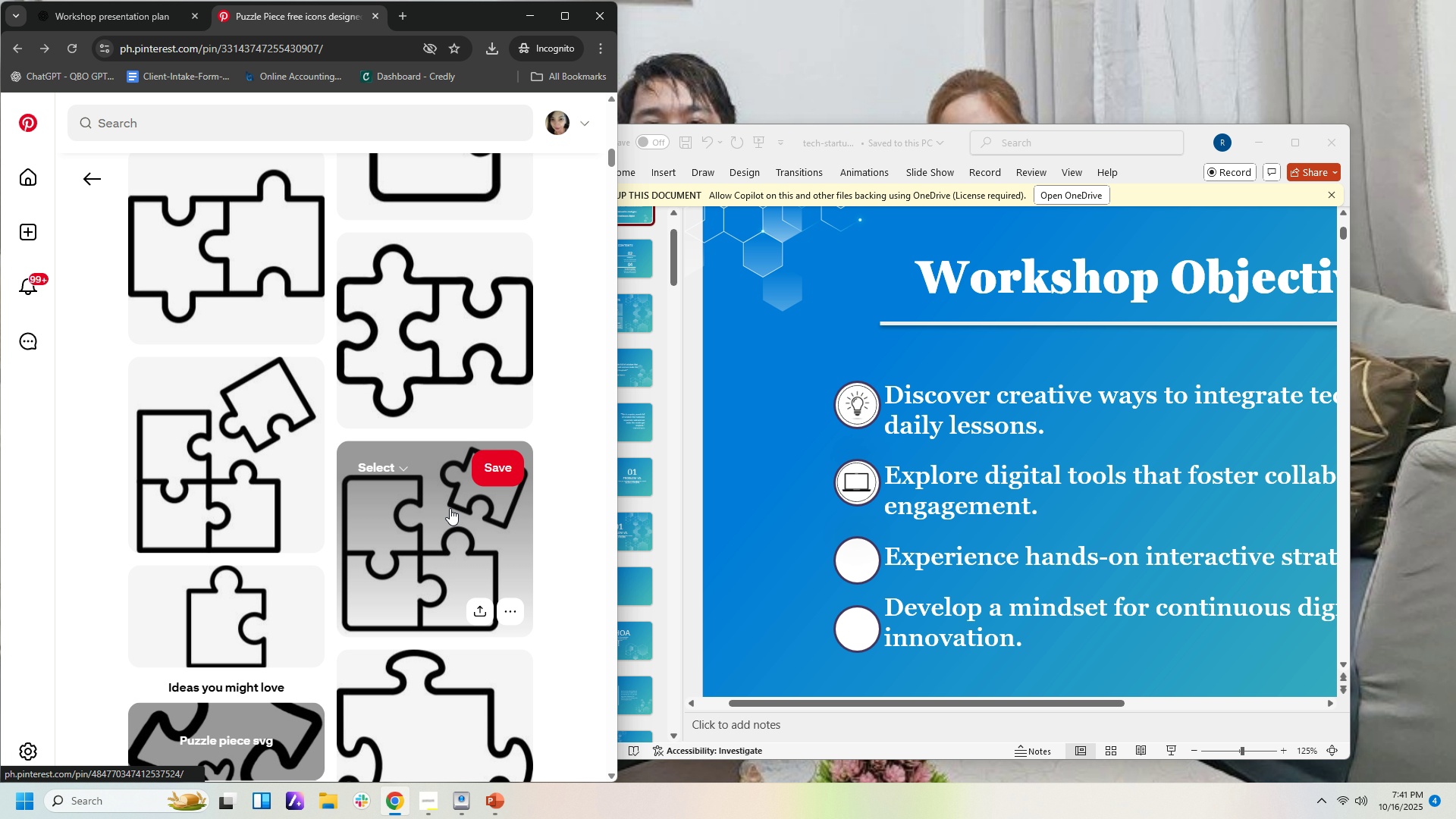 
scroll: coordinate [449, 517], scroll_direction: down, amount: 4.0
 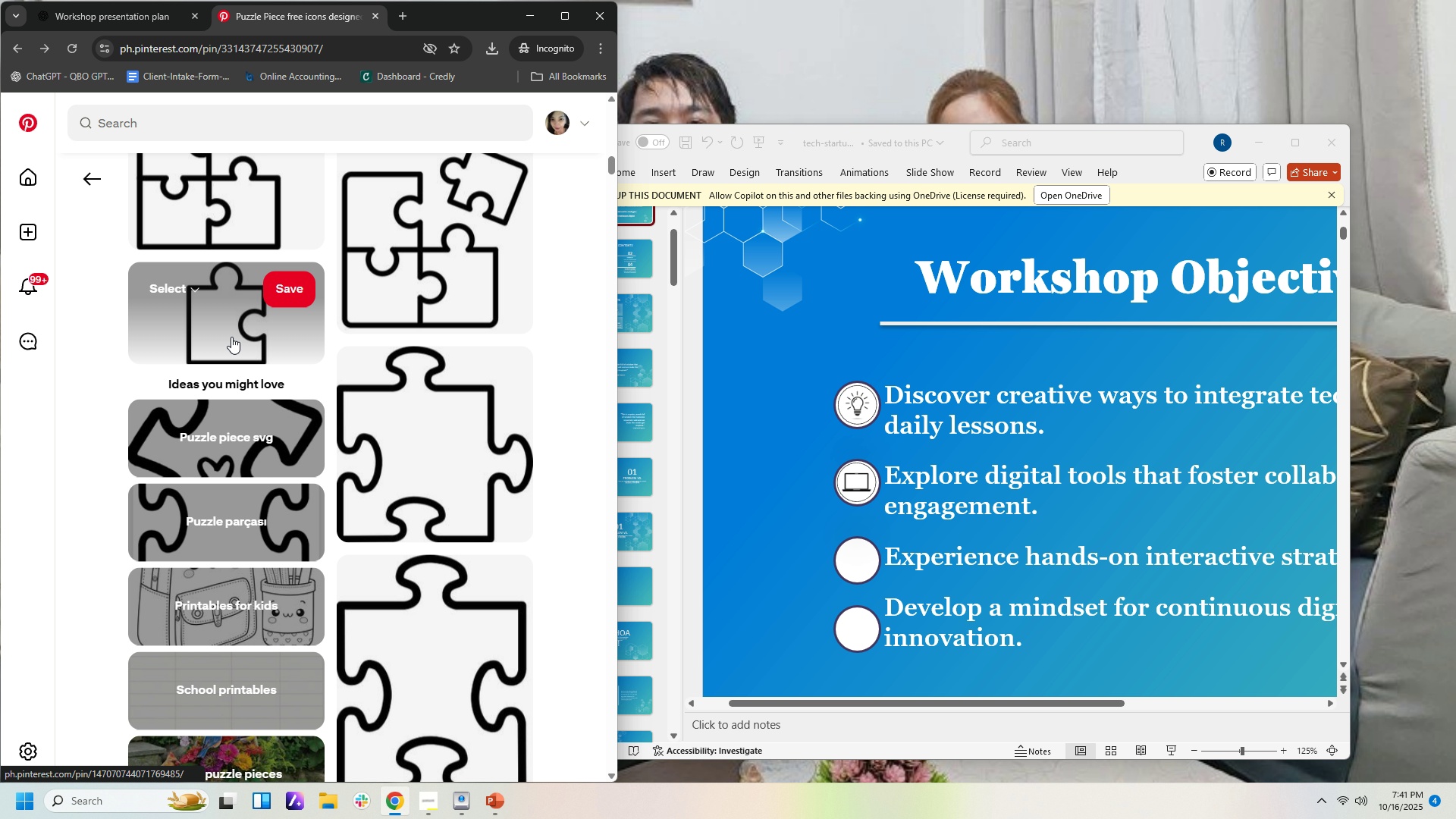 
left_click([231, 337])
 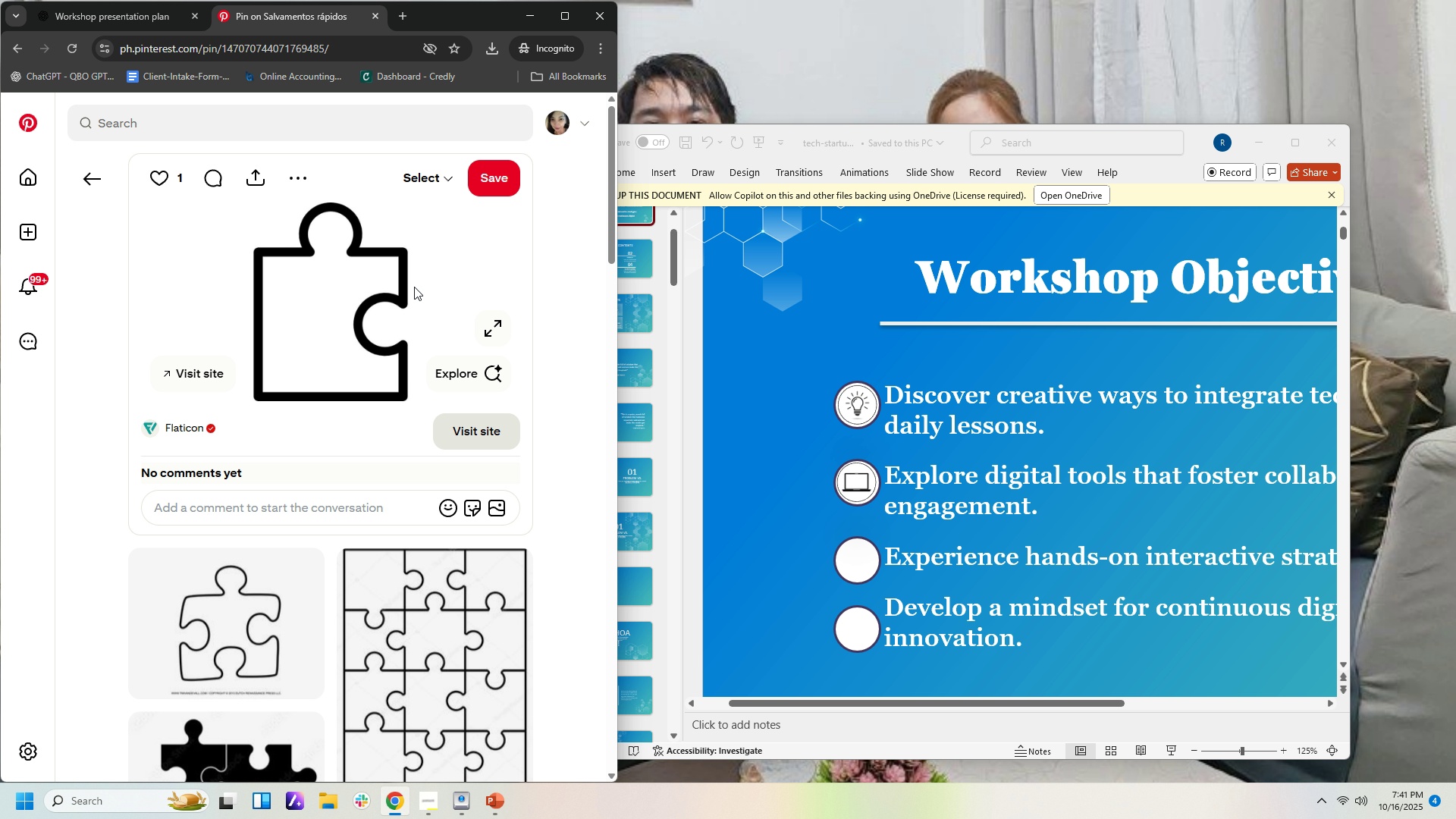 
right_click([414, 287])
 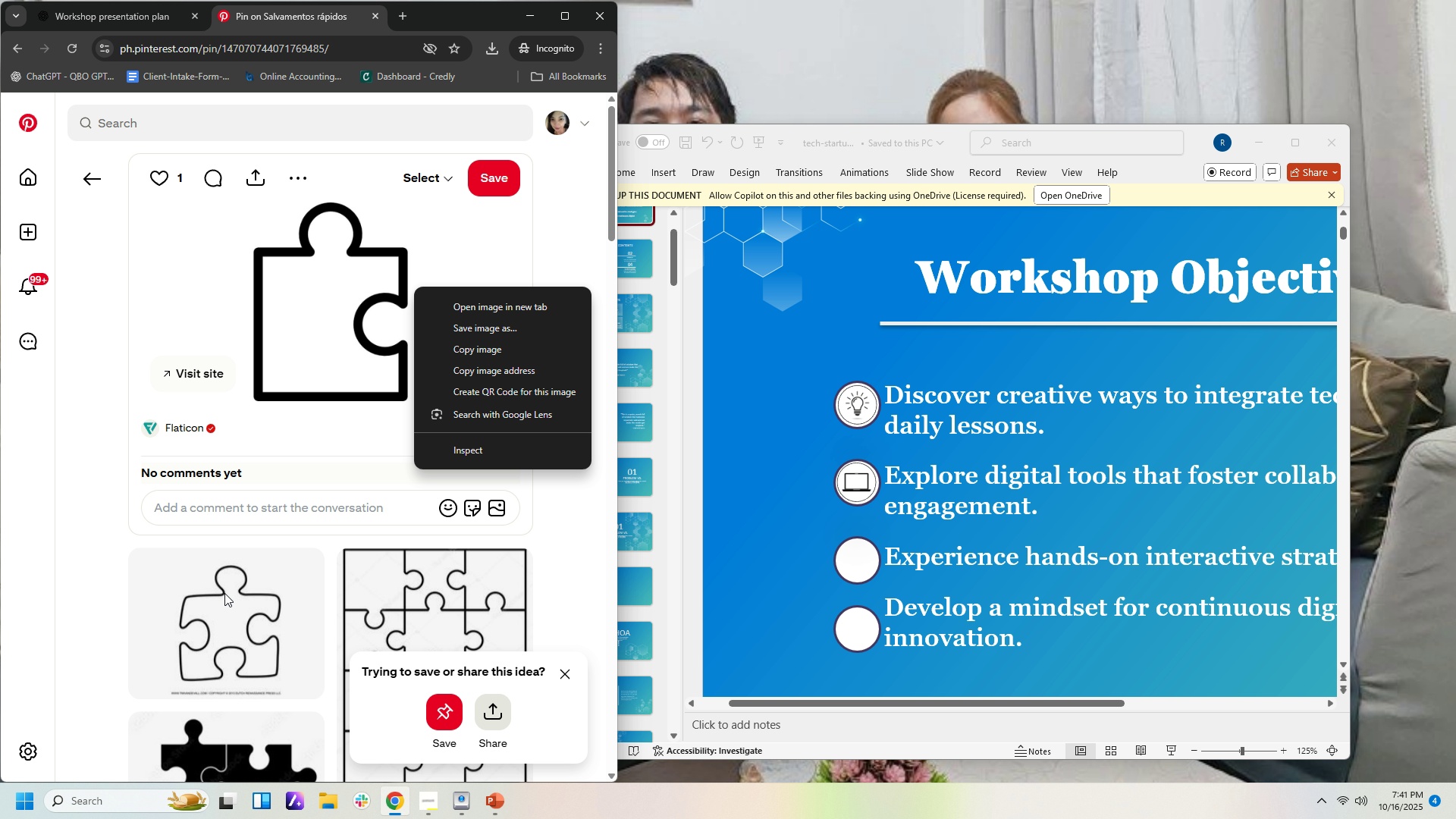 
left_click([227, 595])
 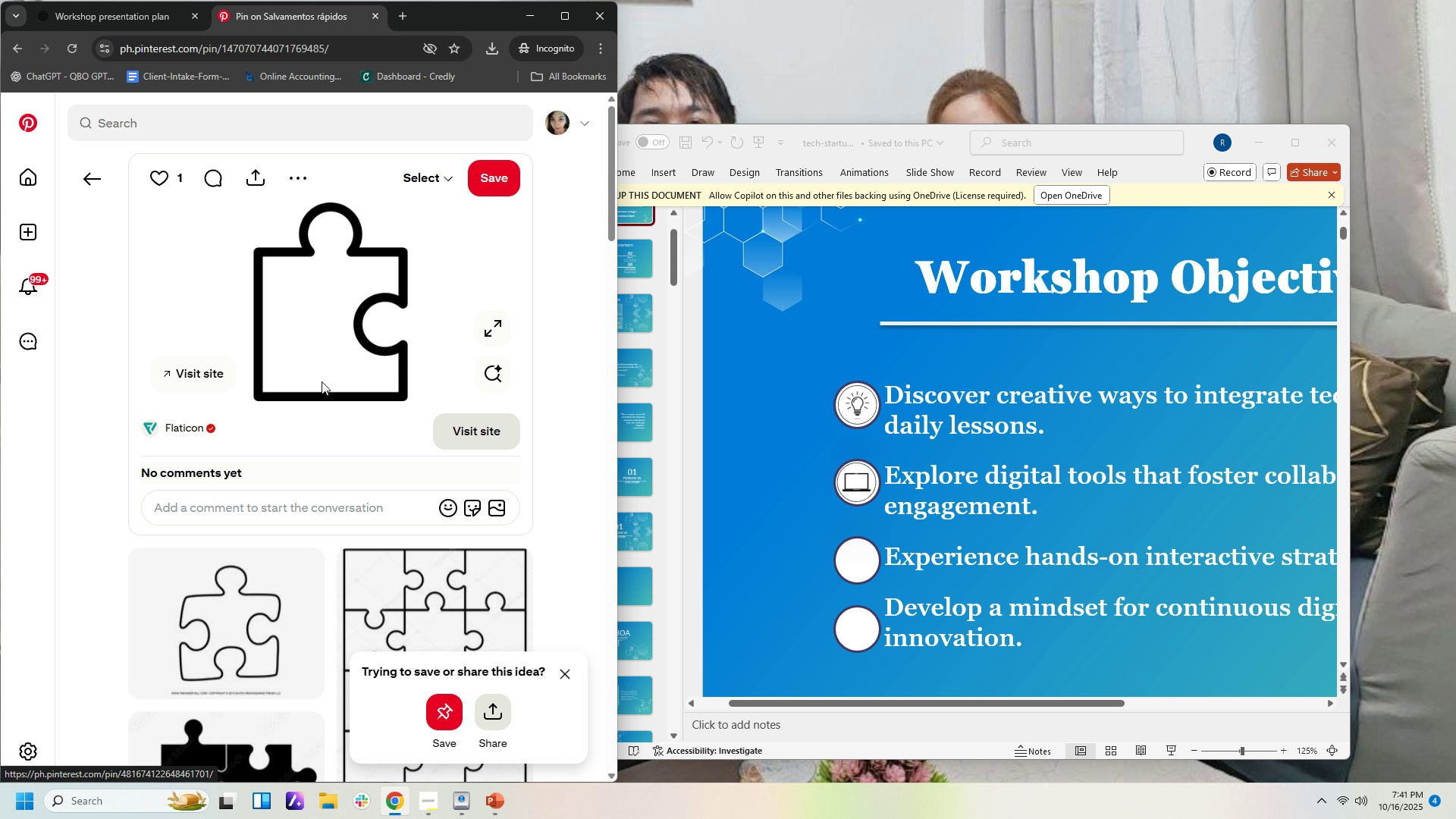 
right_click([370, 344])
 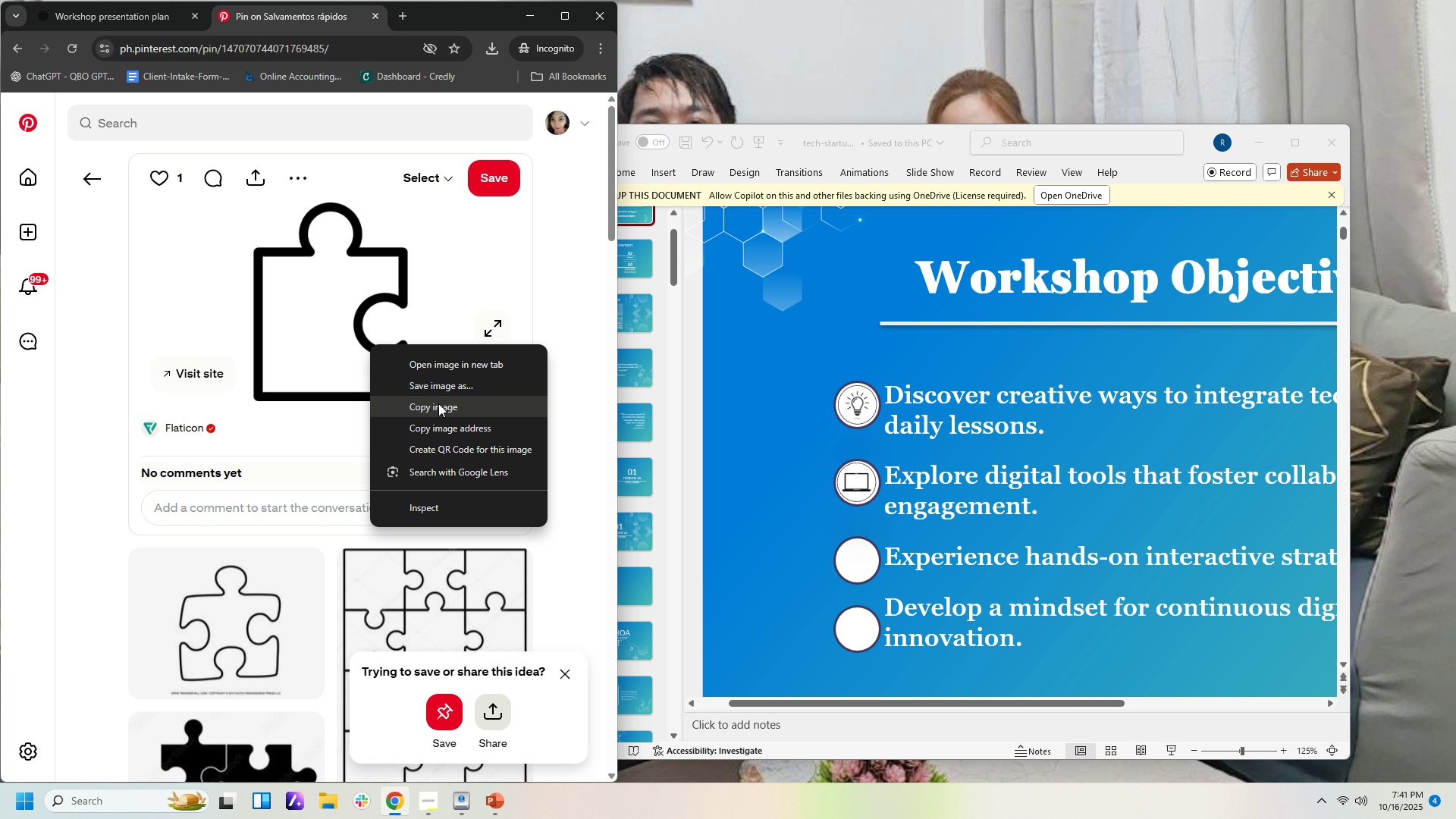 
left_click([438, 406])
 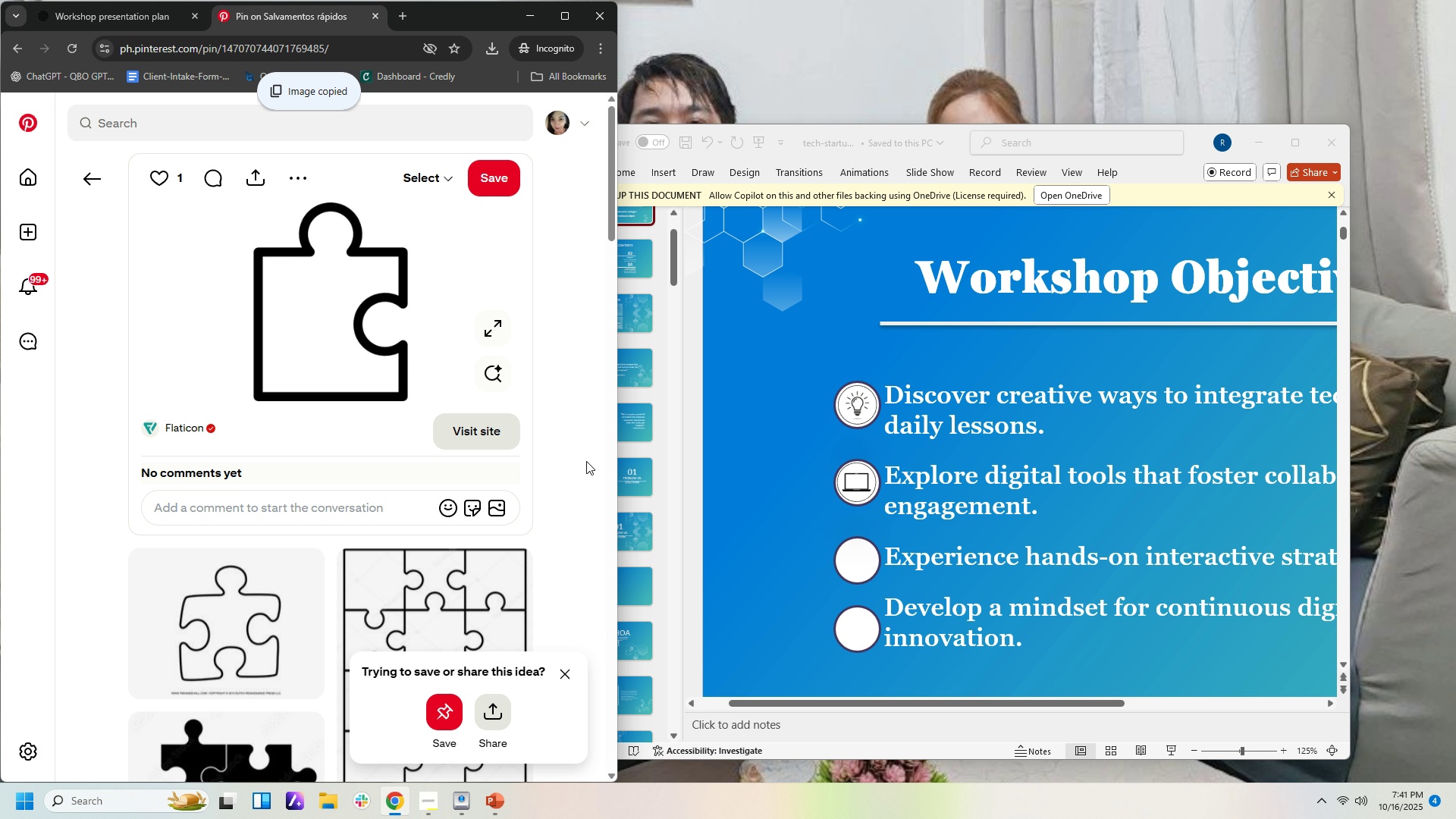 
scroll: coordinate [517, 466], scroll_direction: down, amount: 15.0
 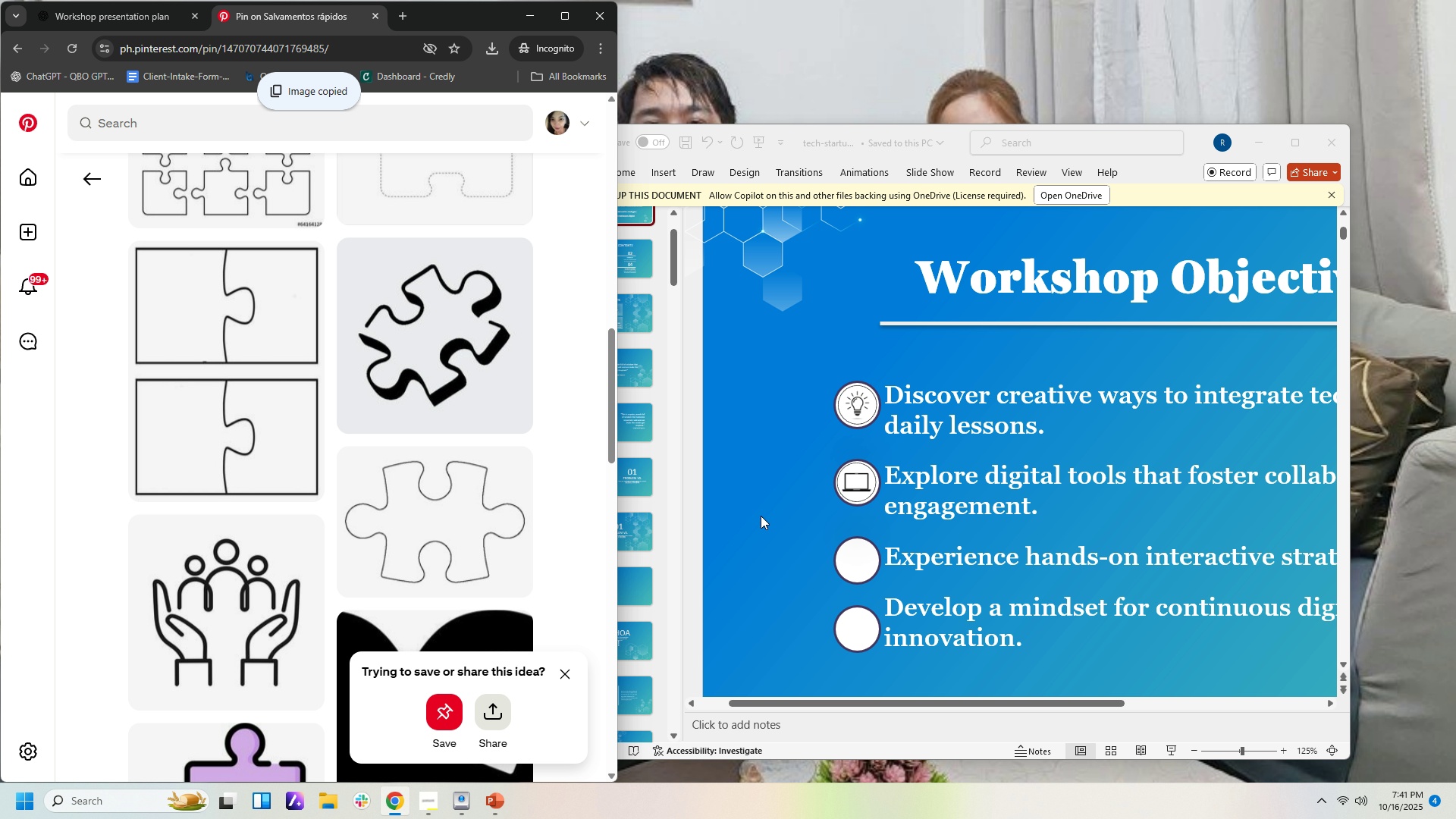 
left_click([761, 516])
 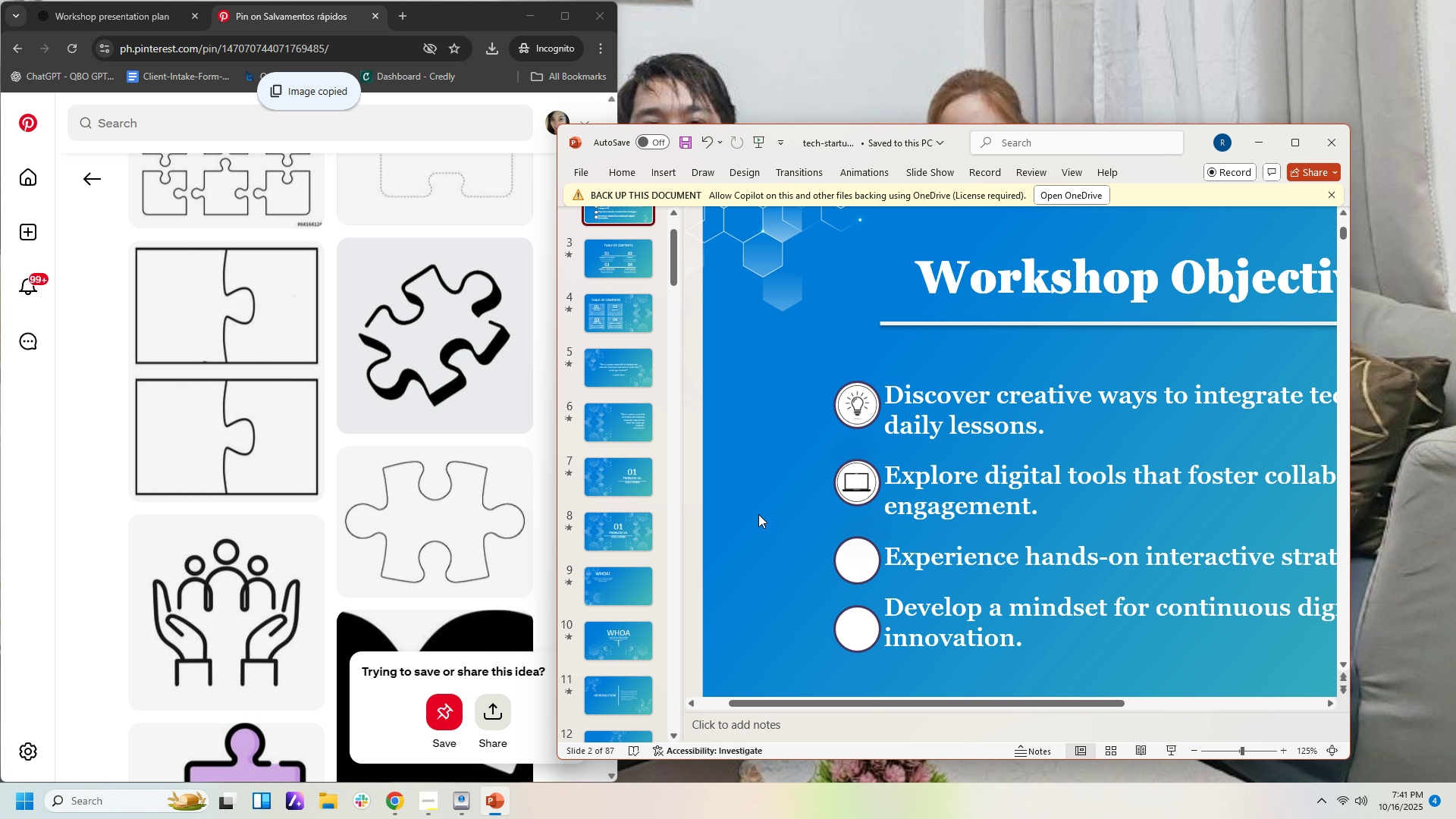 
right_click([758, 514])
 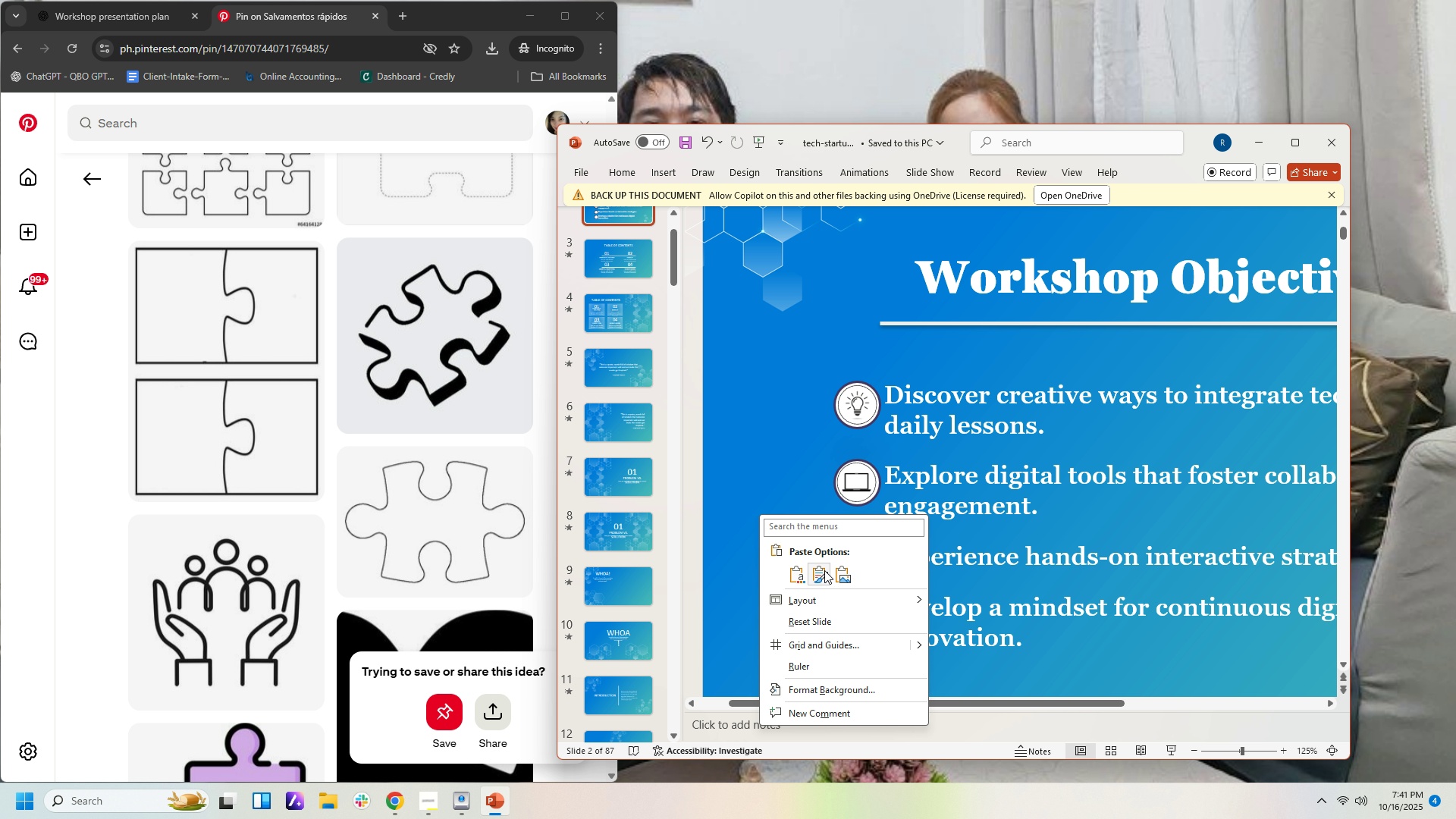 
left_click([824, 570])
 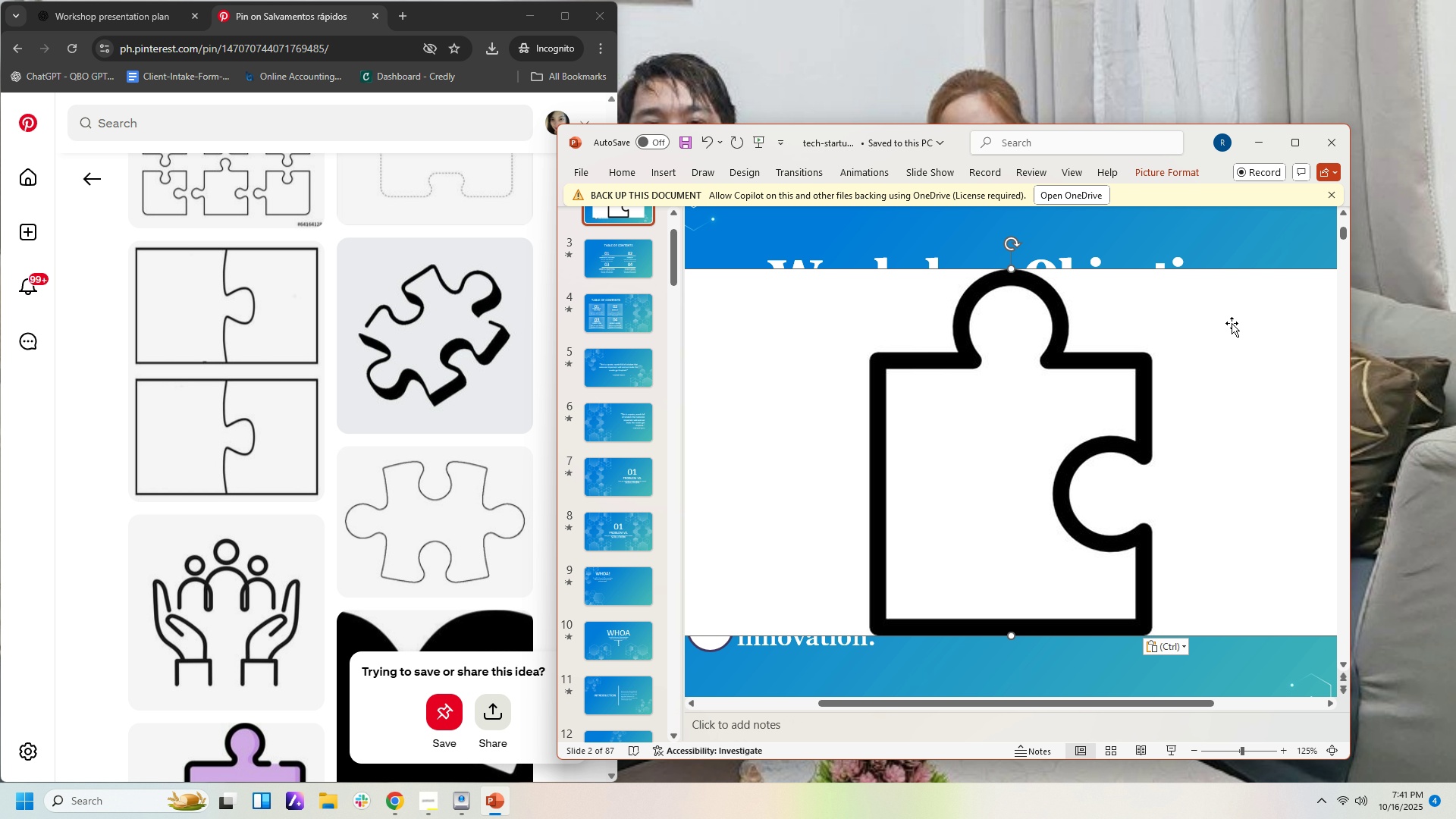 
left_click_drag(start_coordinate=[1228, 321], to_coordinate=[1114, 350])
 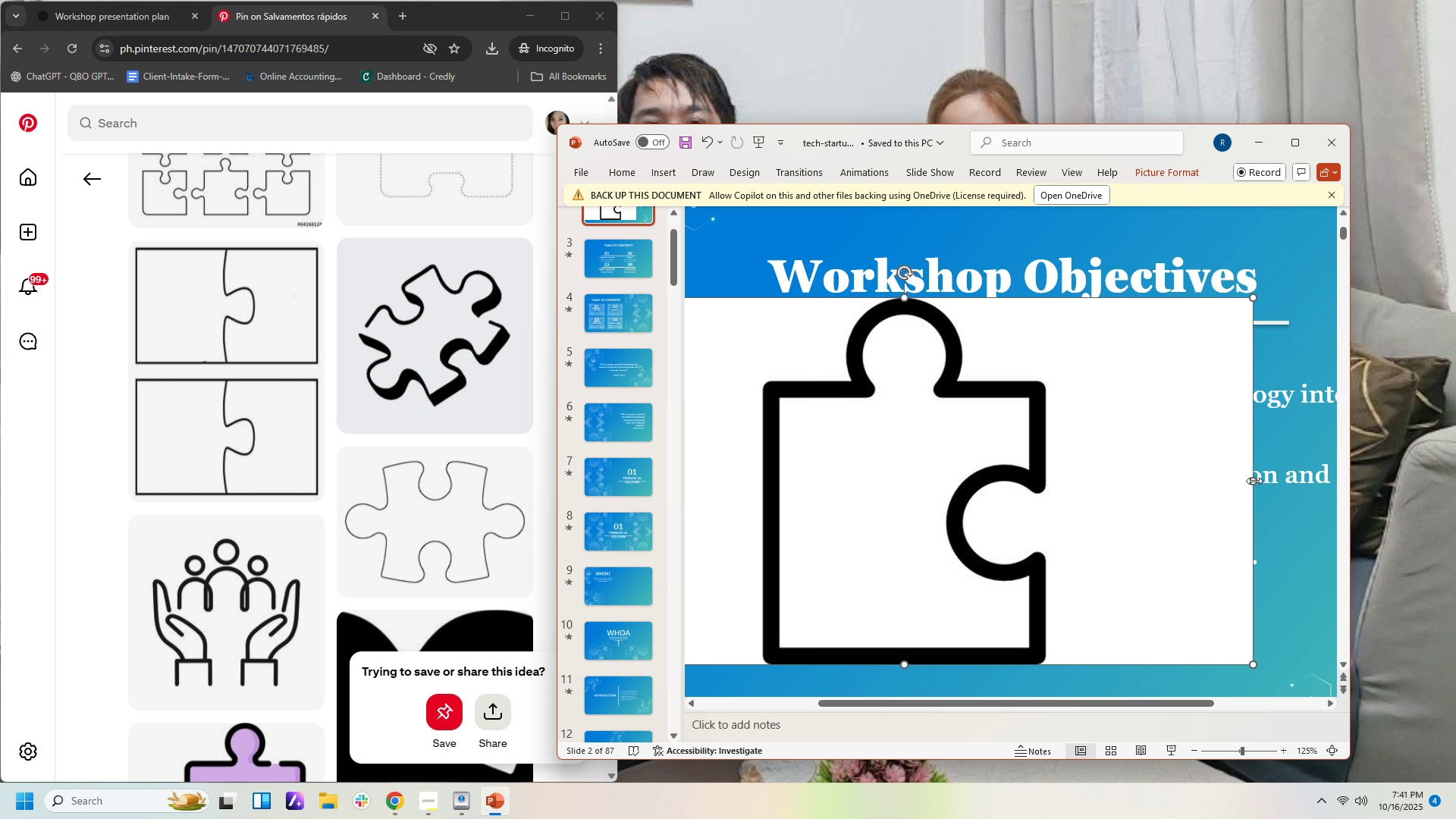 
left_click_drag(start_coordinate=[1254, 481], to_coordinate=[1094, 484])
 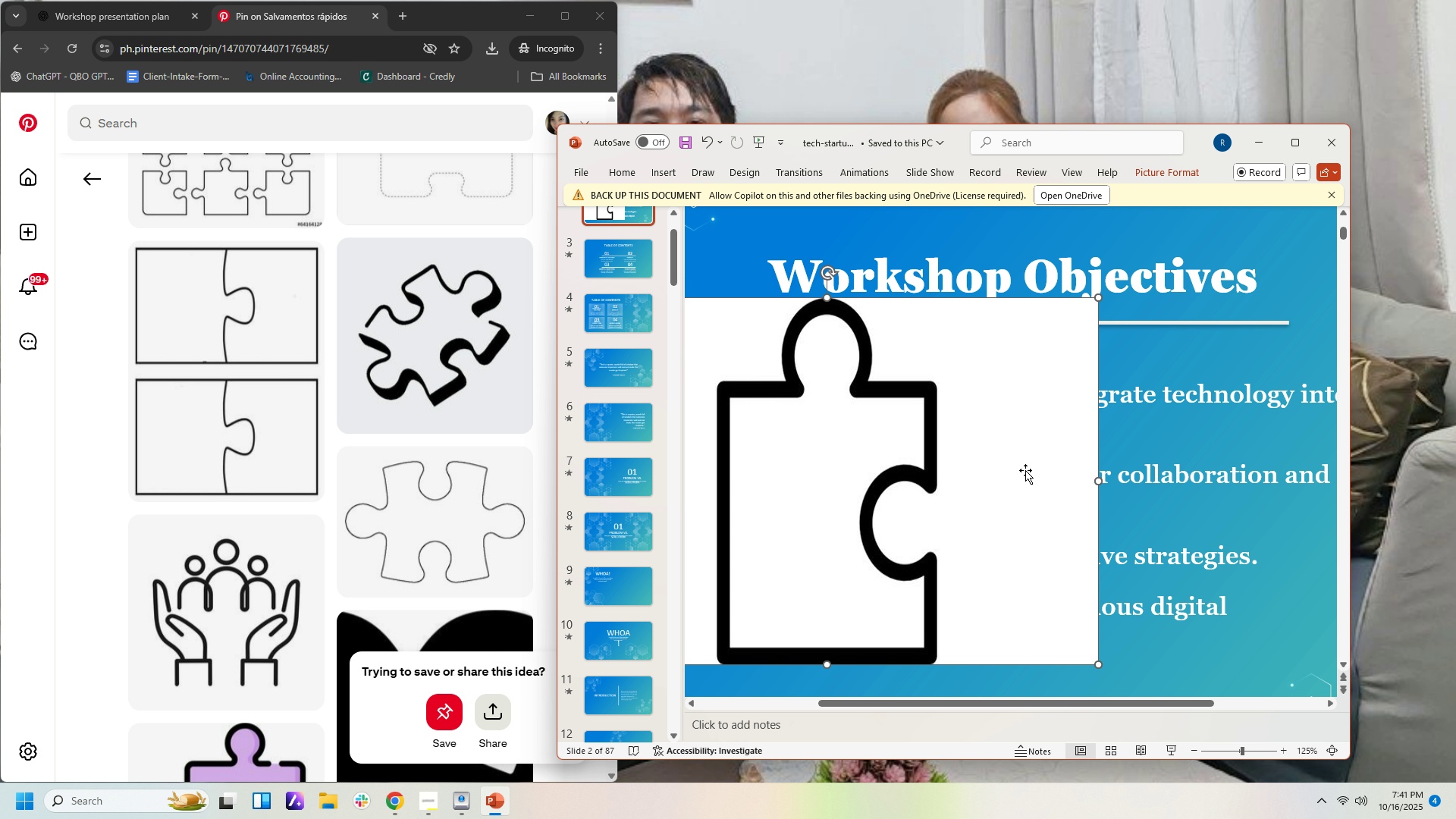 
key(Delete)
 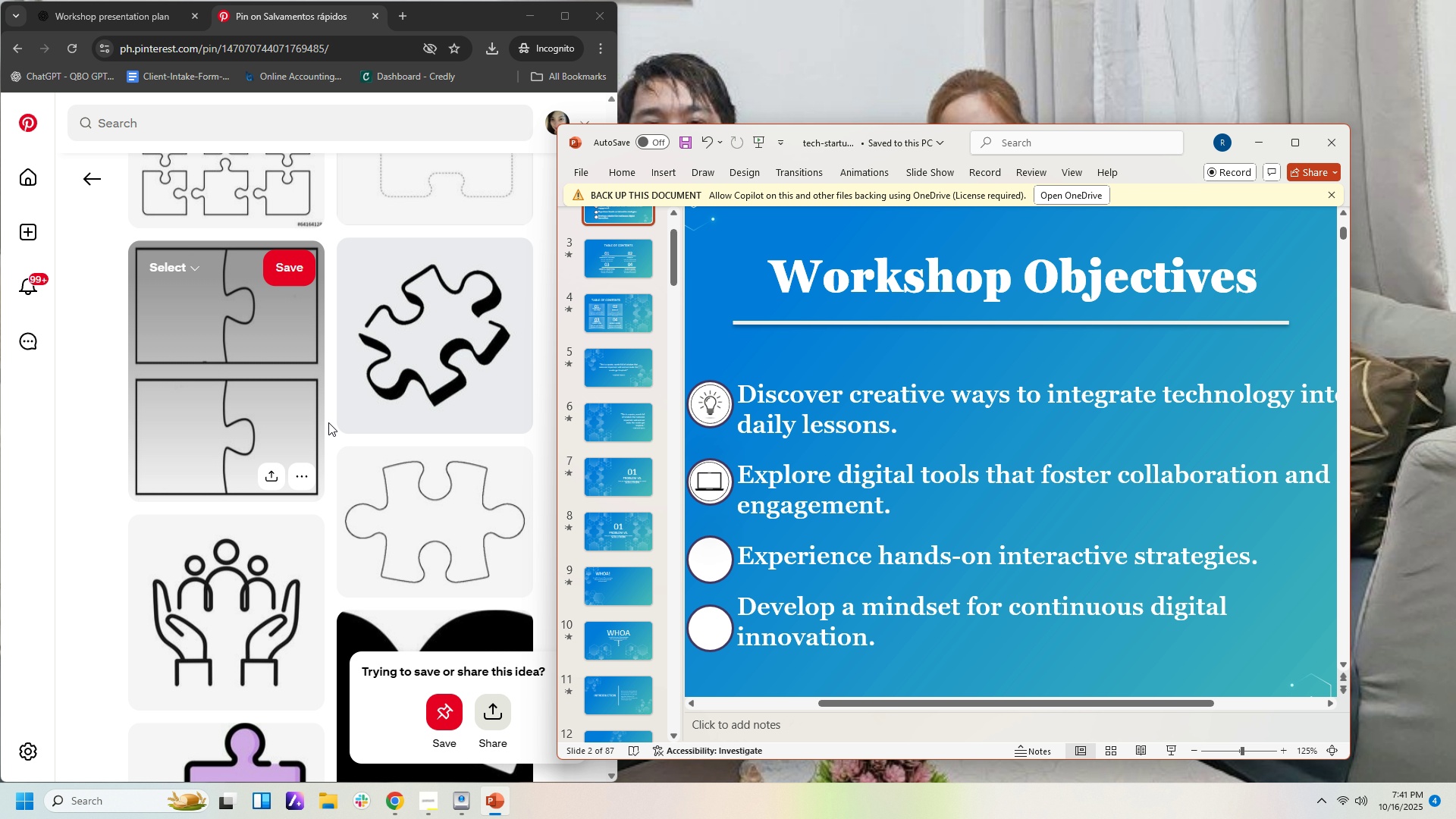 
scroll: coordinate [360, 510], scroll_direction: down, amount: 47.0
 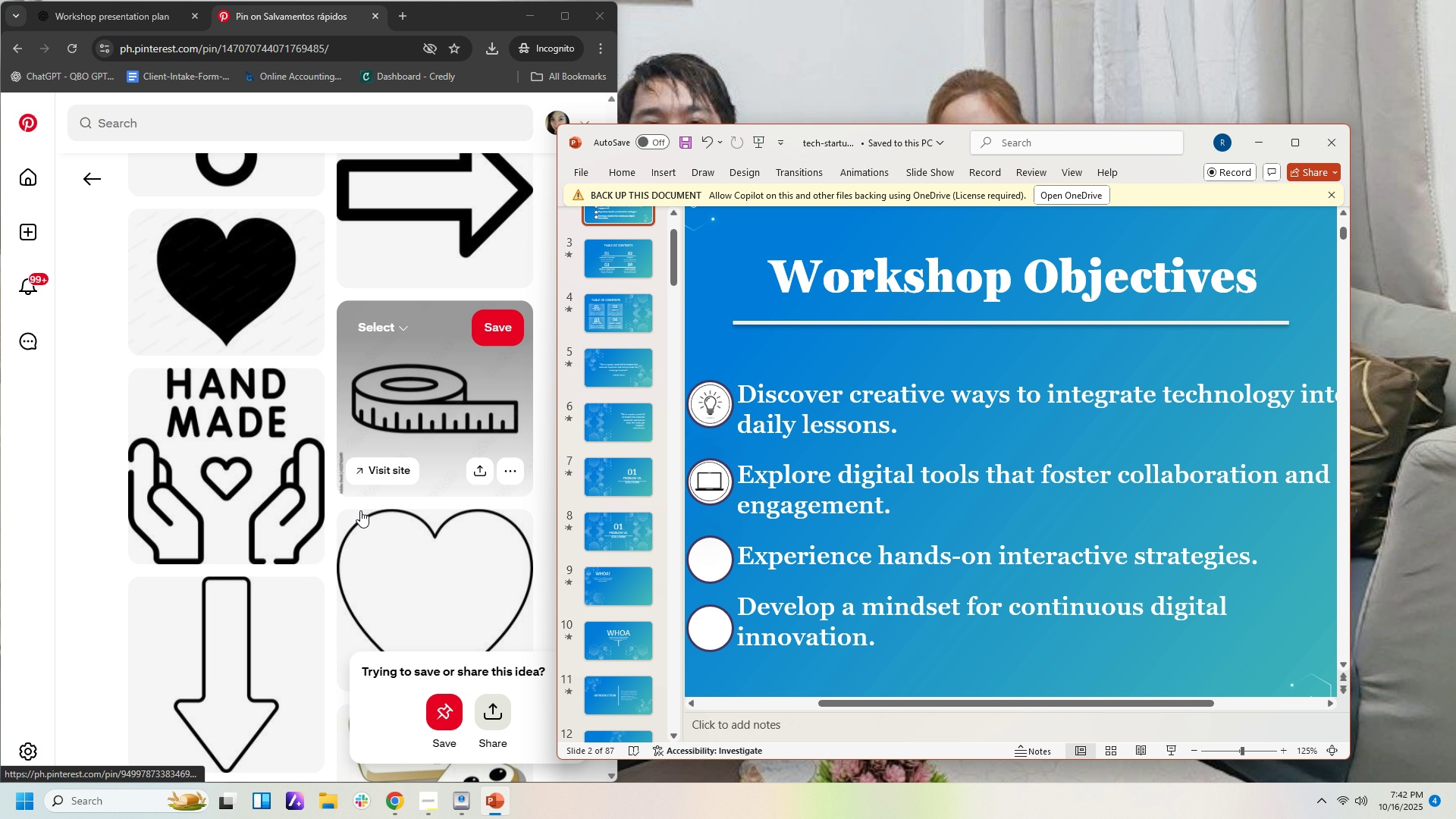 
wait(24.99)
 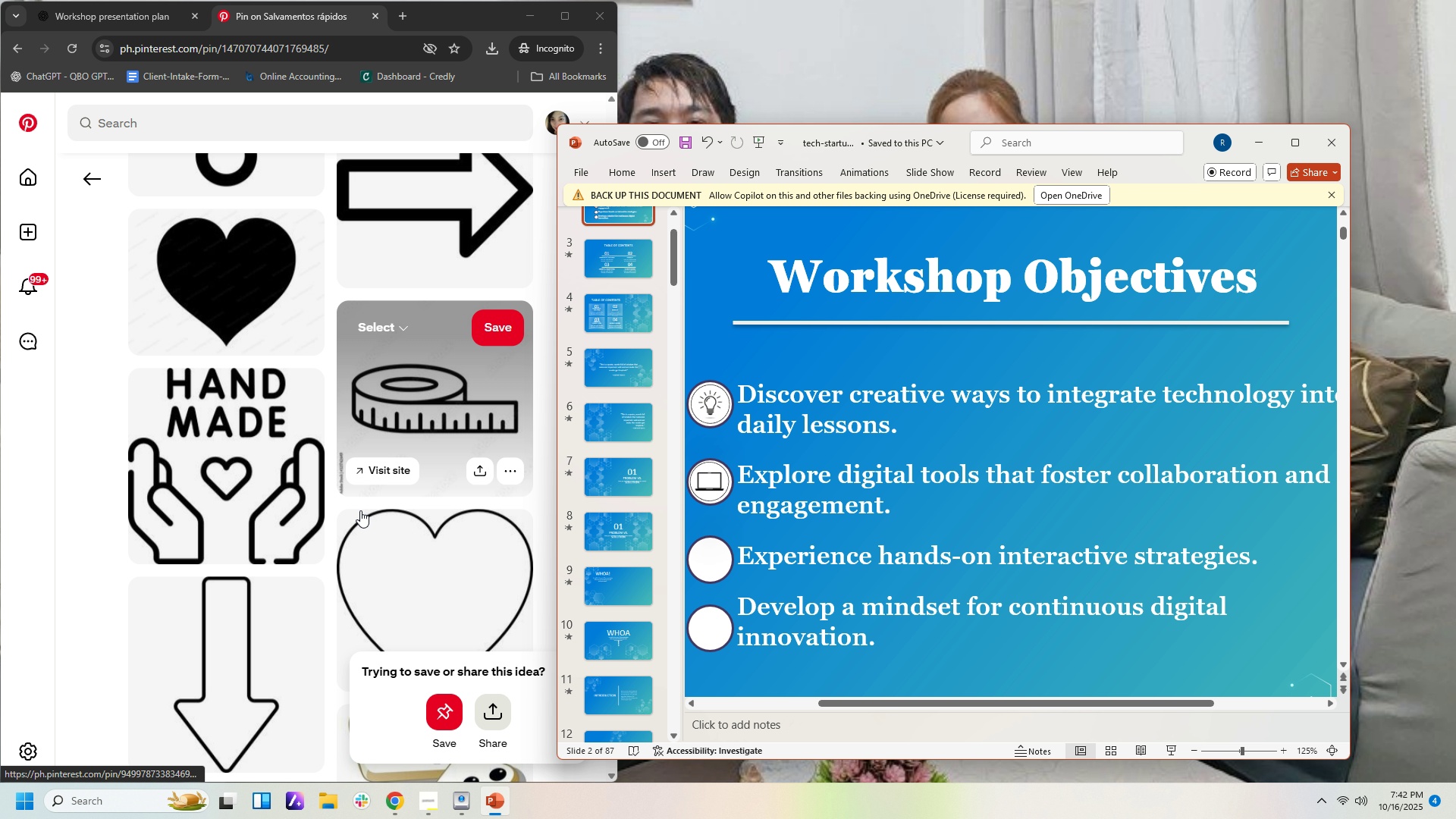 
scroll: coordinate [441, 320], scroll_direction: up, amount: 4.0
 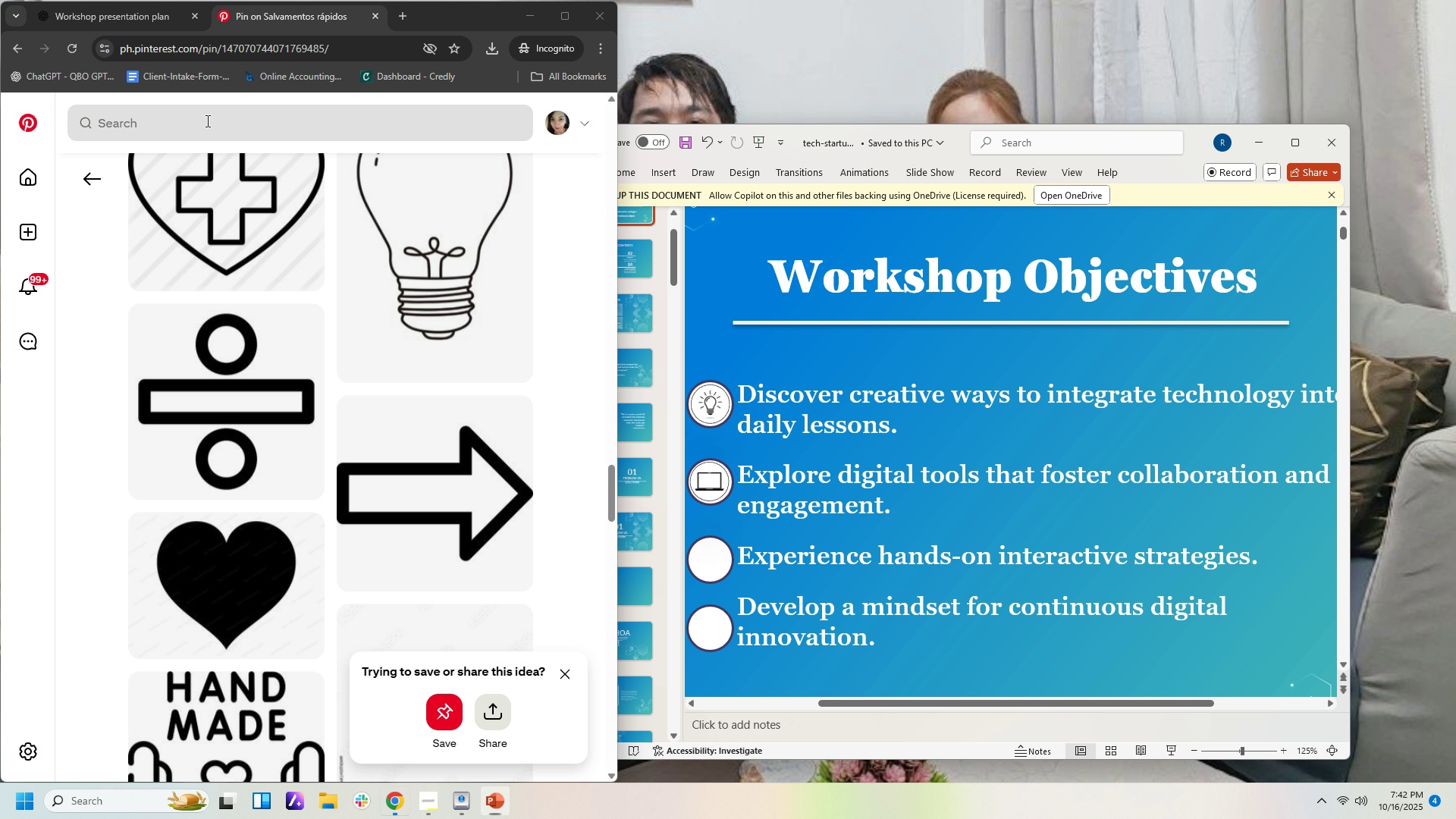 
left_click([206, 121])
 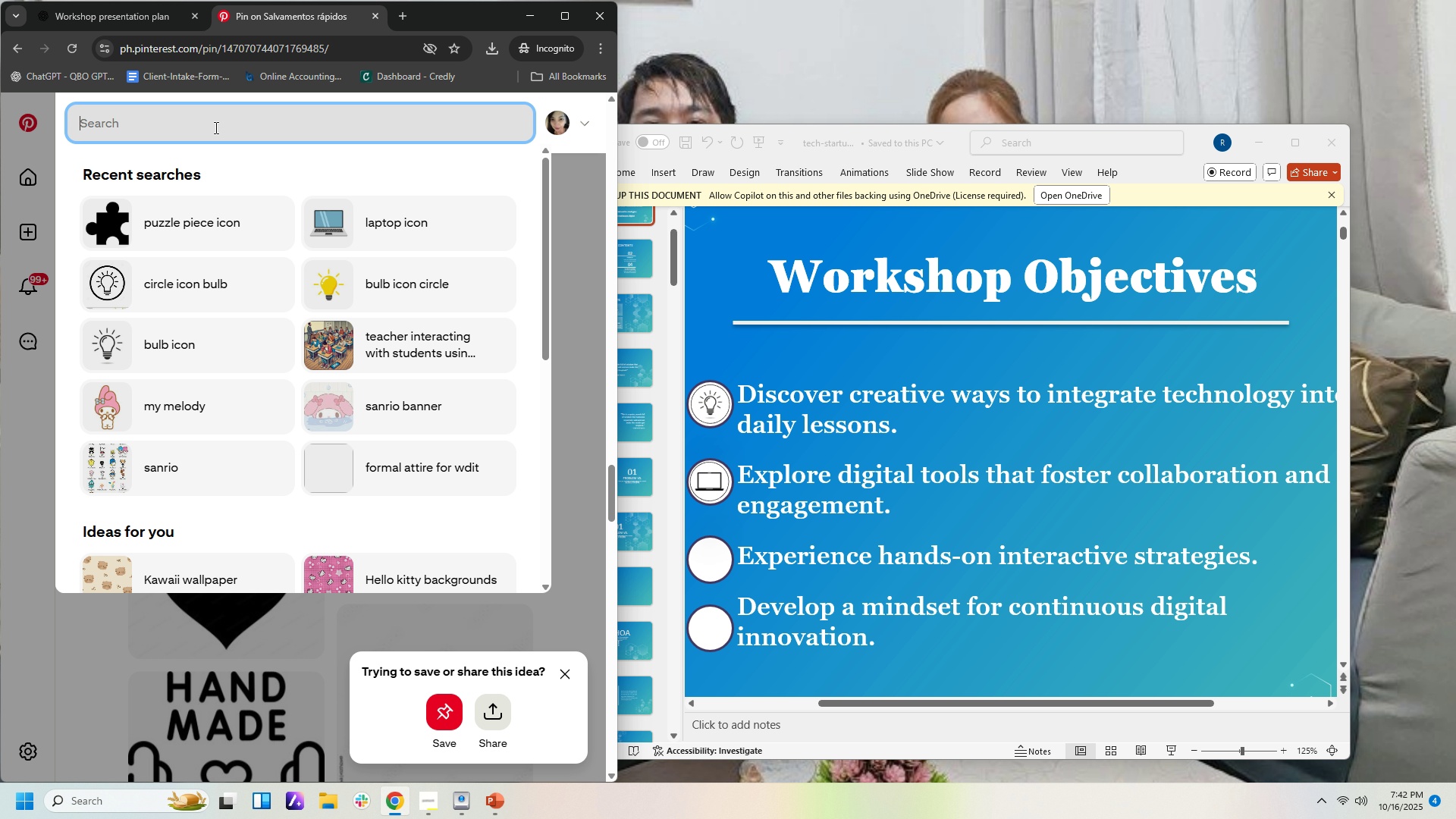 
type(pice )
key(Backspace)
key(Backspace)
key(Backspace)
key(Backspace)
key(Backspace)
type(puzzle piece icon)
 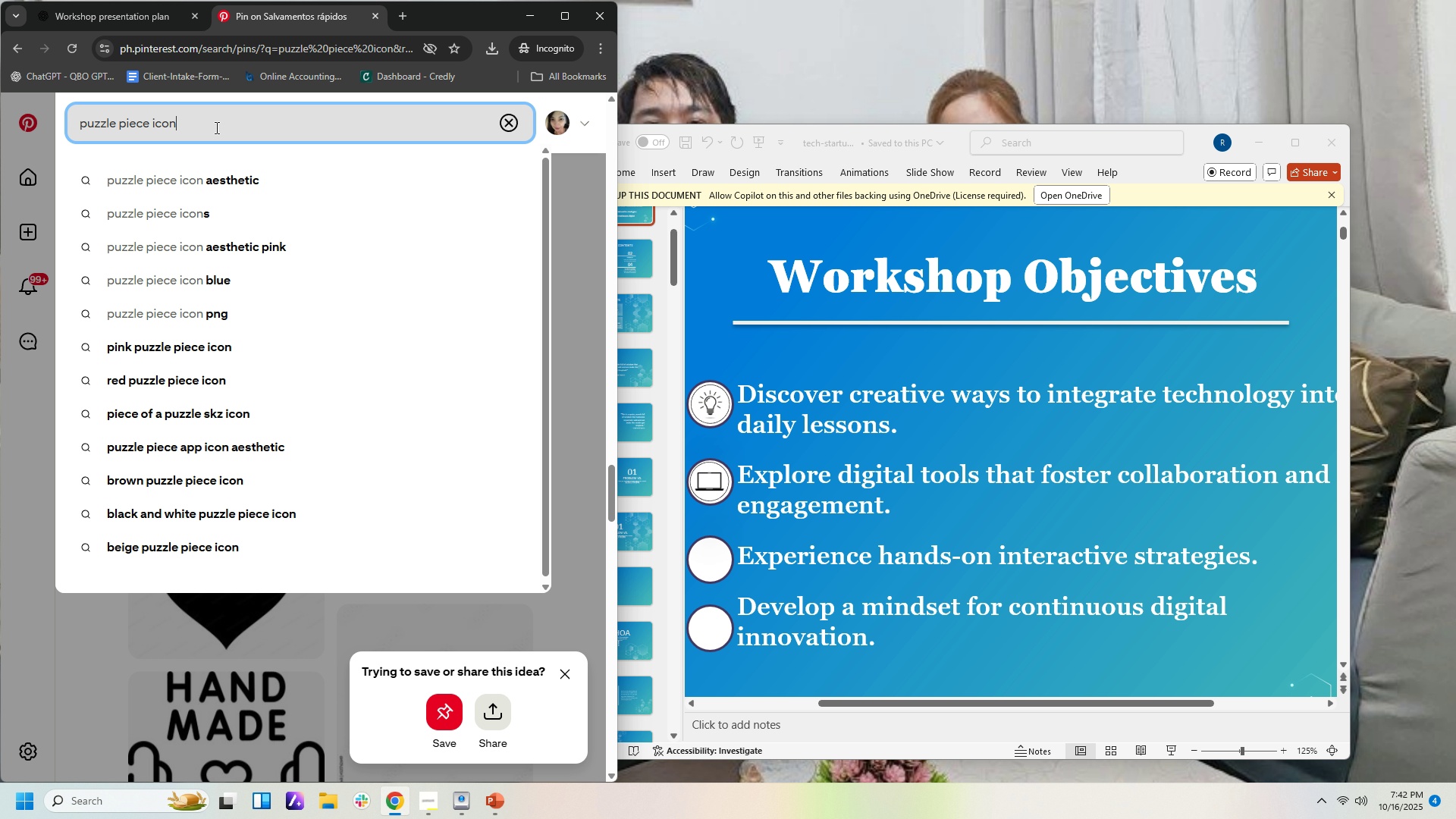 
key(Enter)
 